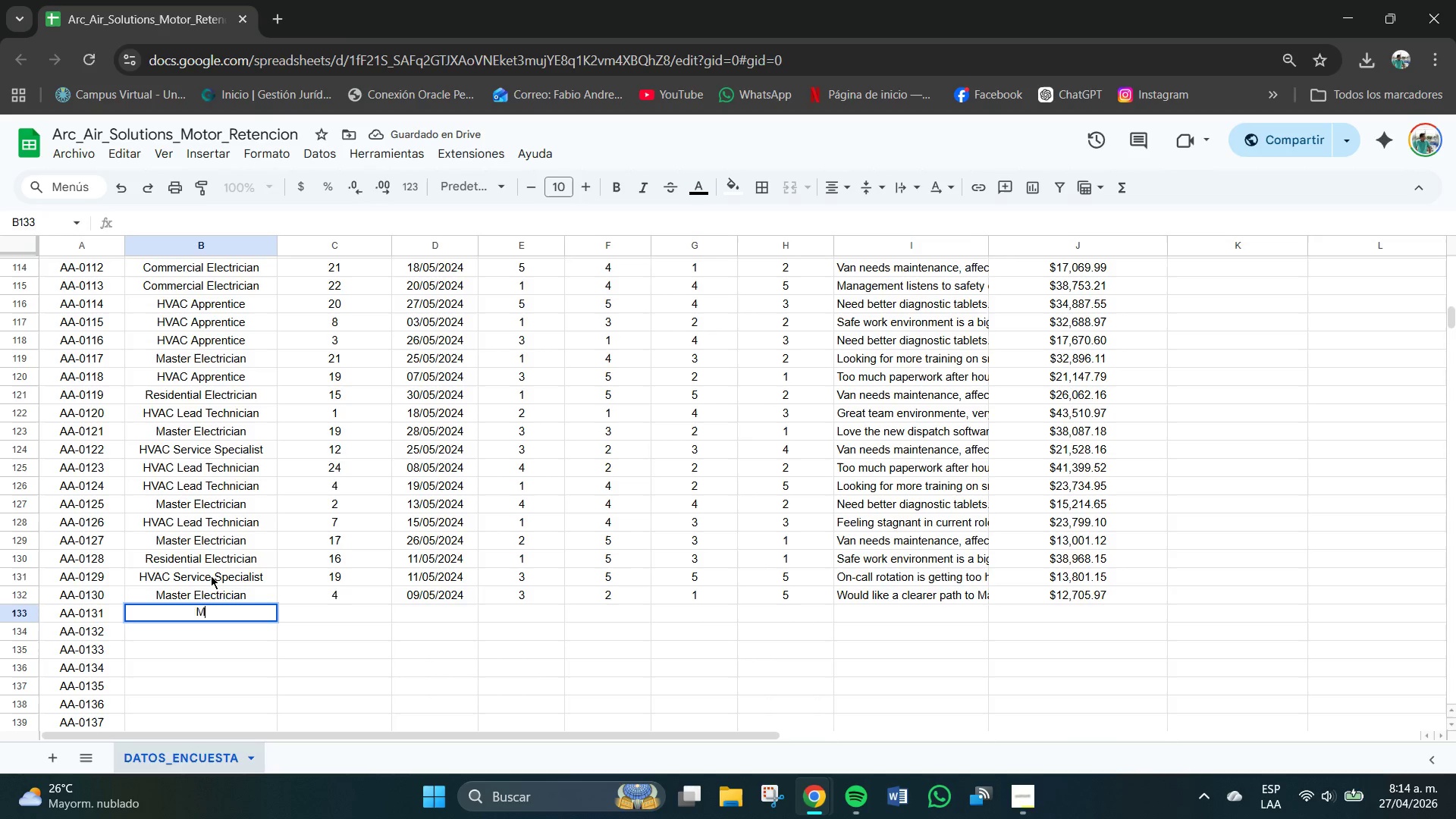 
key(M)
 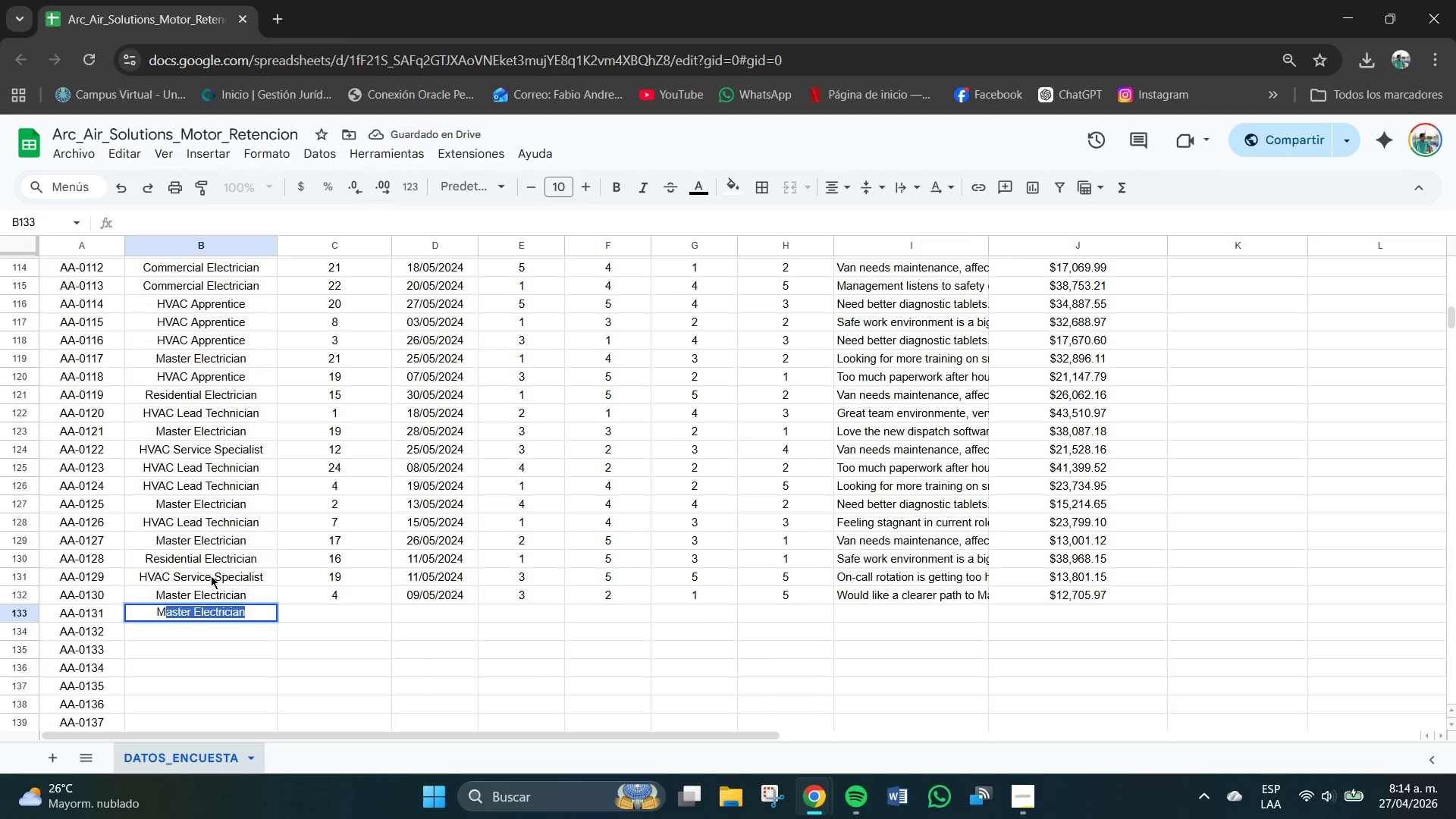 
key(CapsLock)
 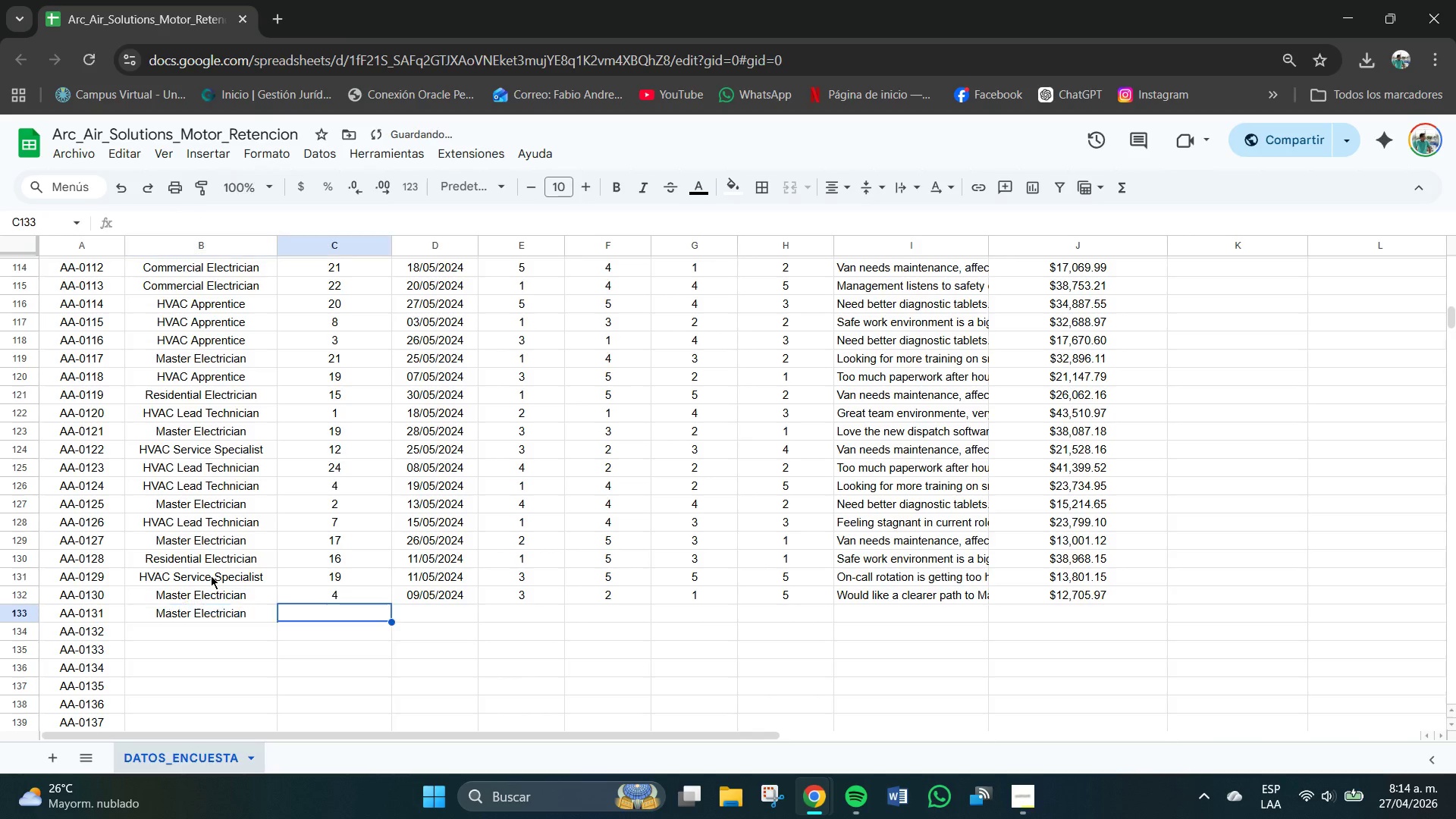 
key(Tab)
 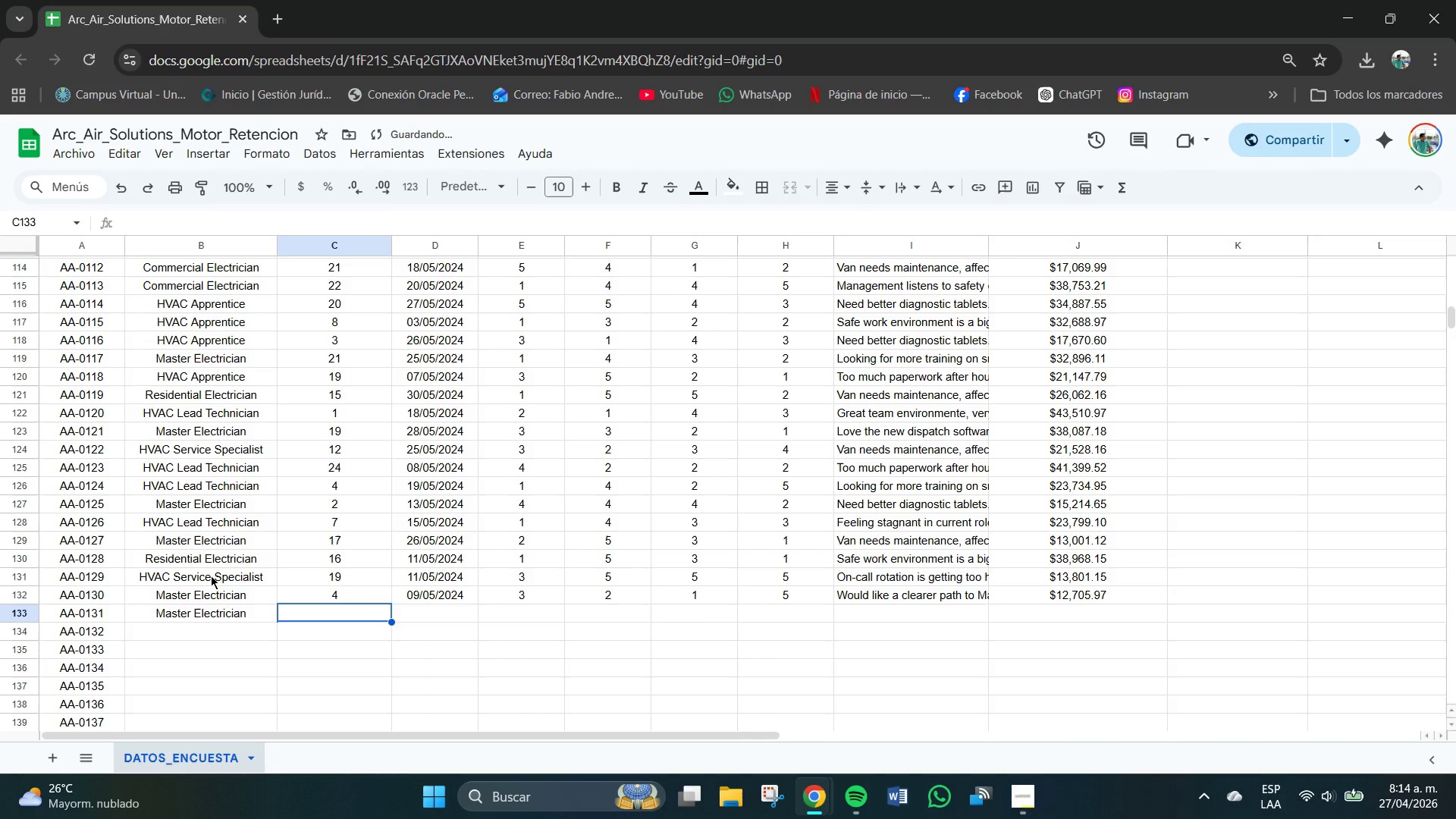 
key(Numpad1)
 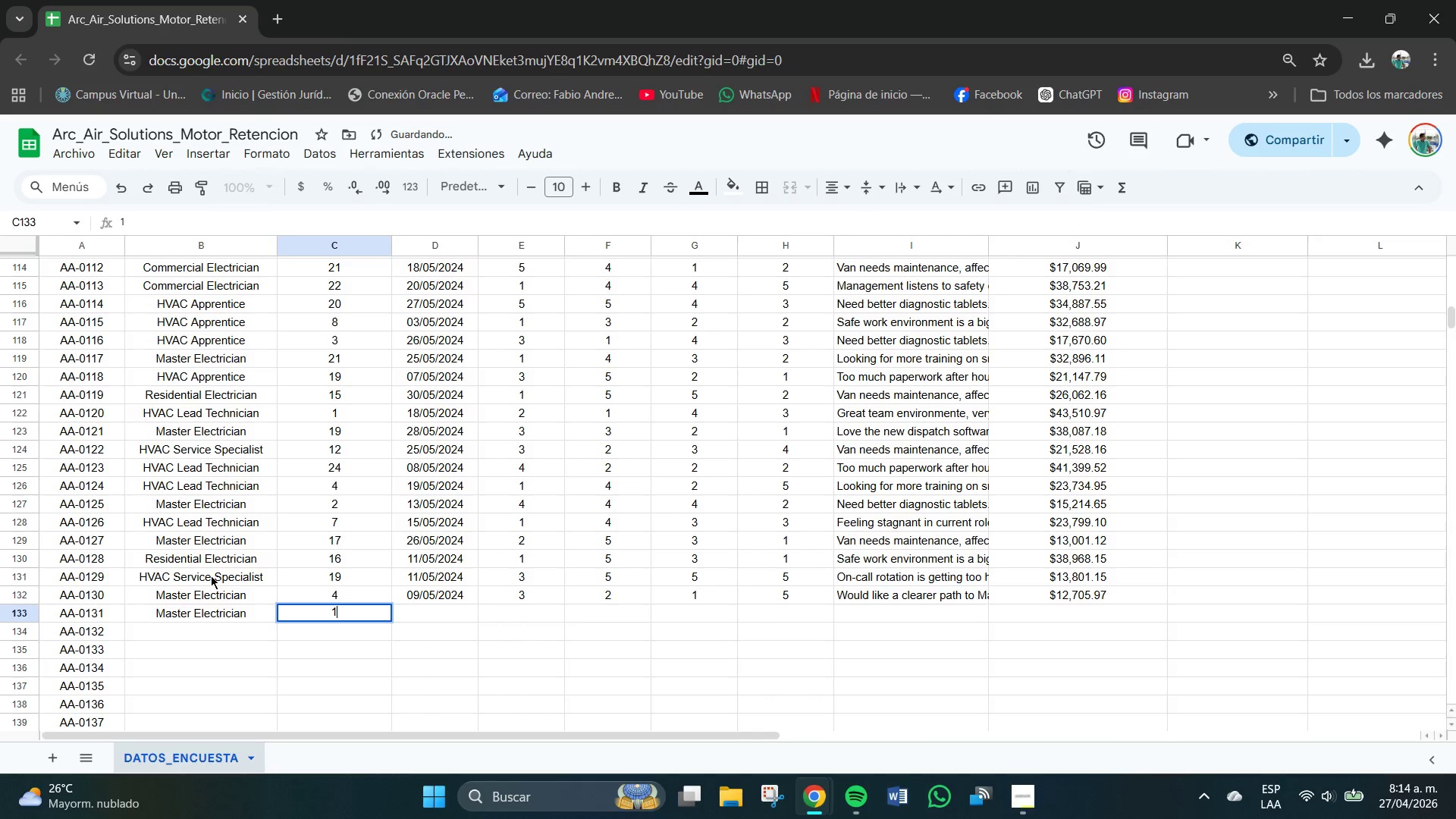 
key(Numpad7)
 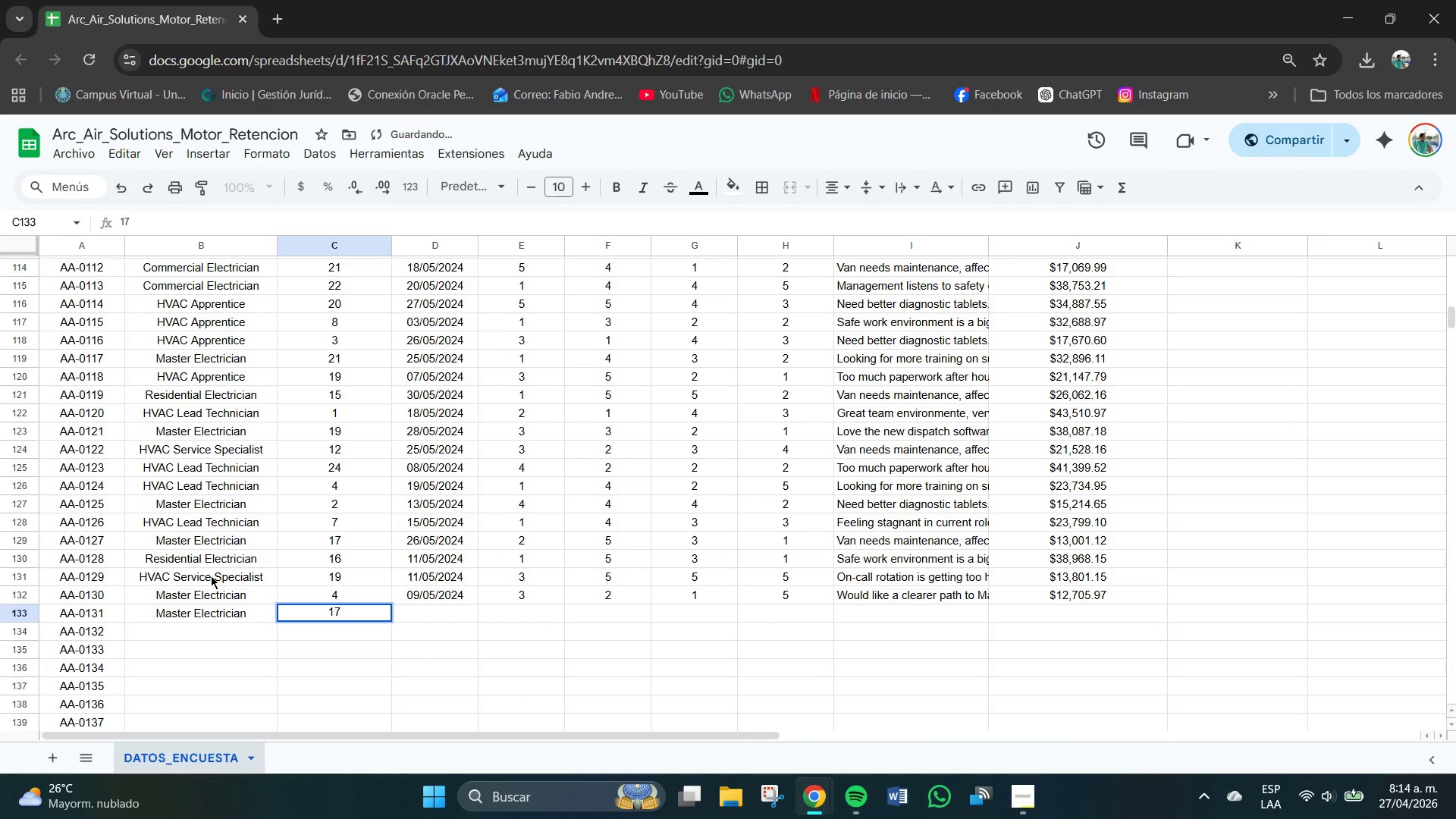 
key(Tab)
 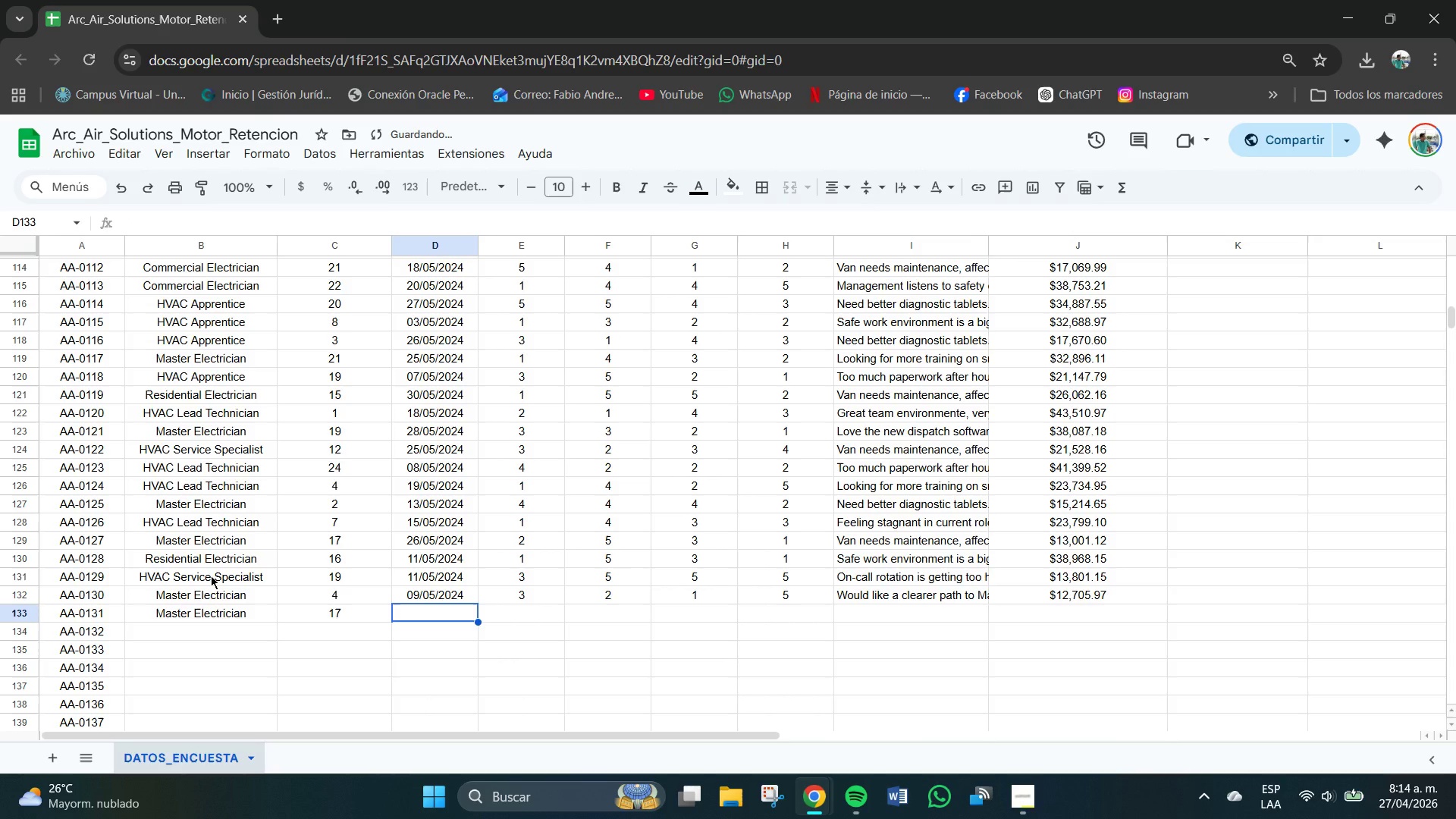 
key(Numpad1)
 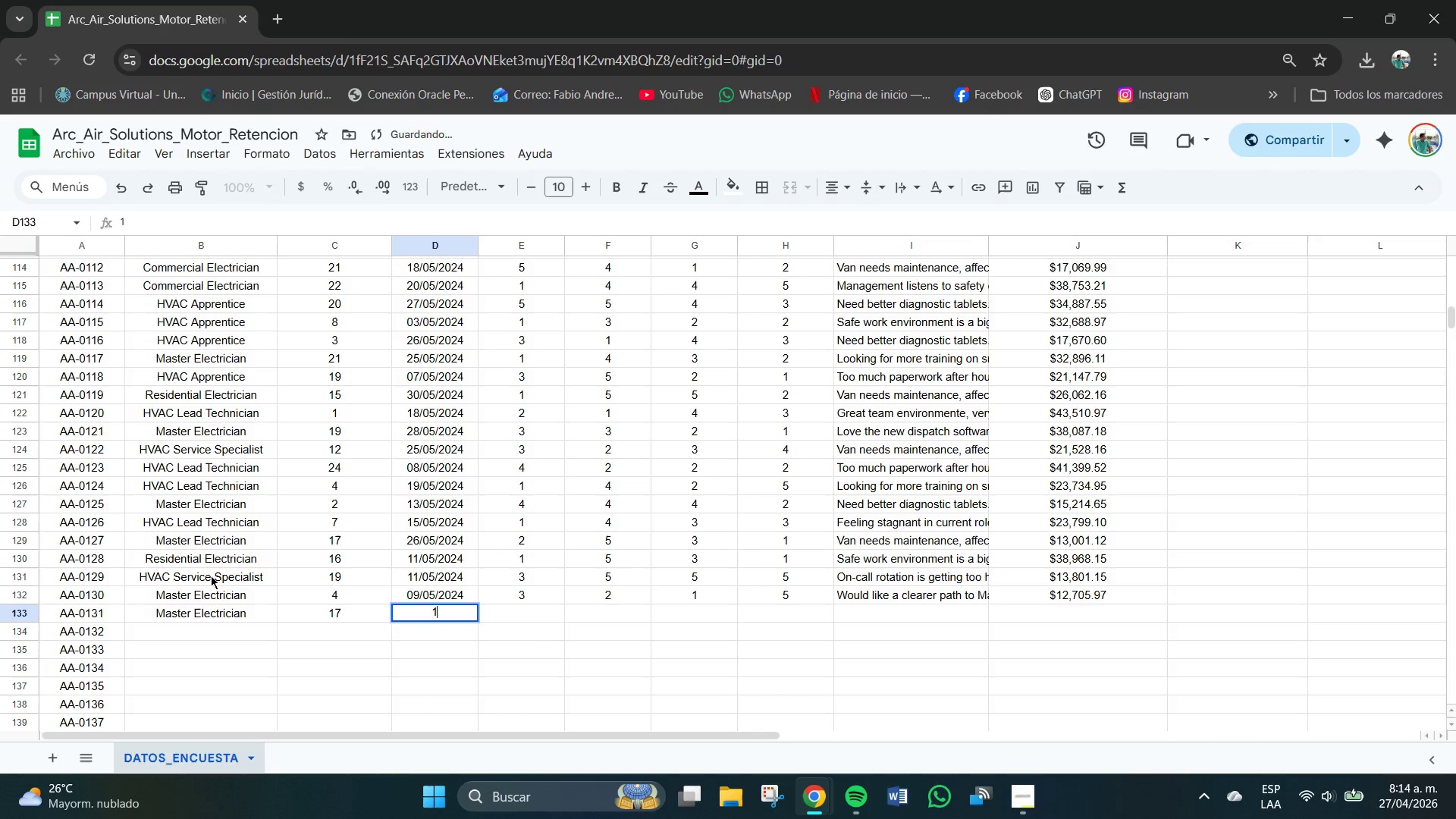 
key(Numpad0)
 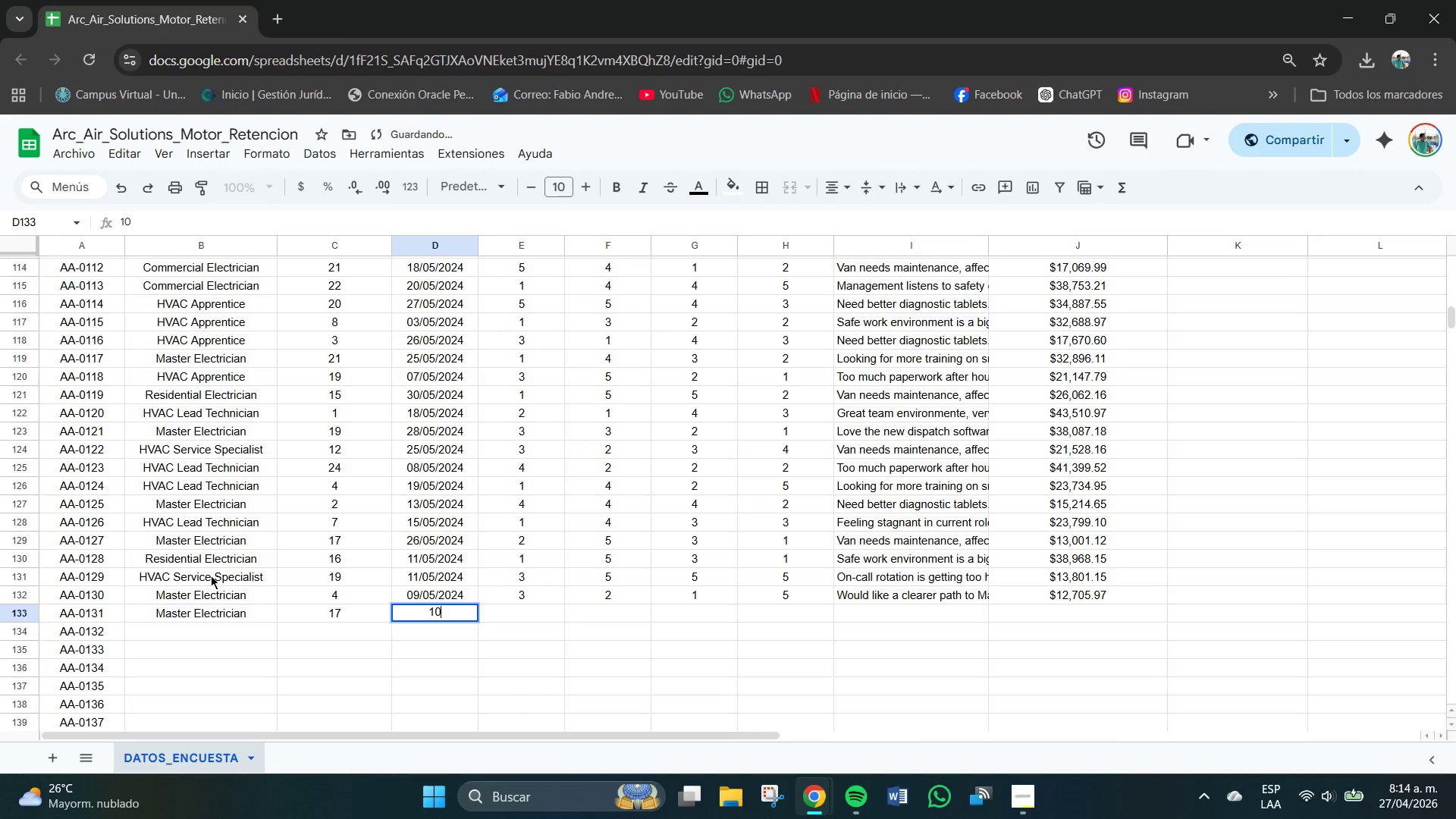 
key(Control+ControlLeft)
 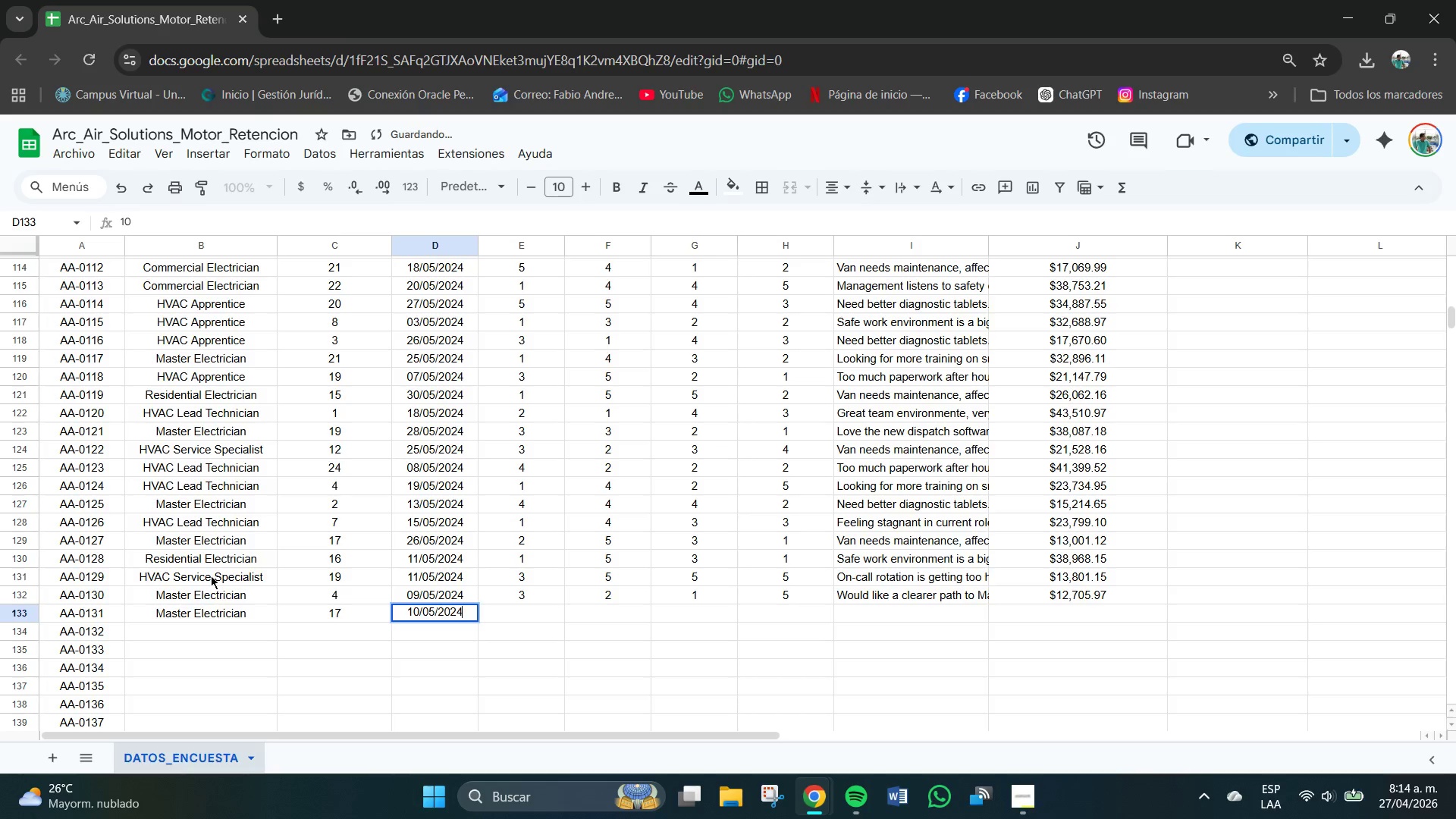 
key(Control+V)
 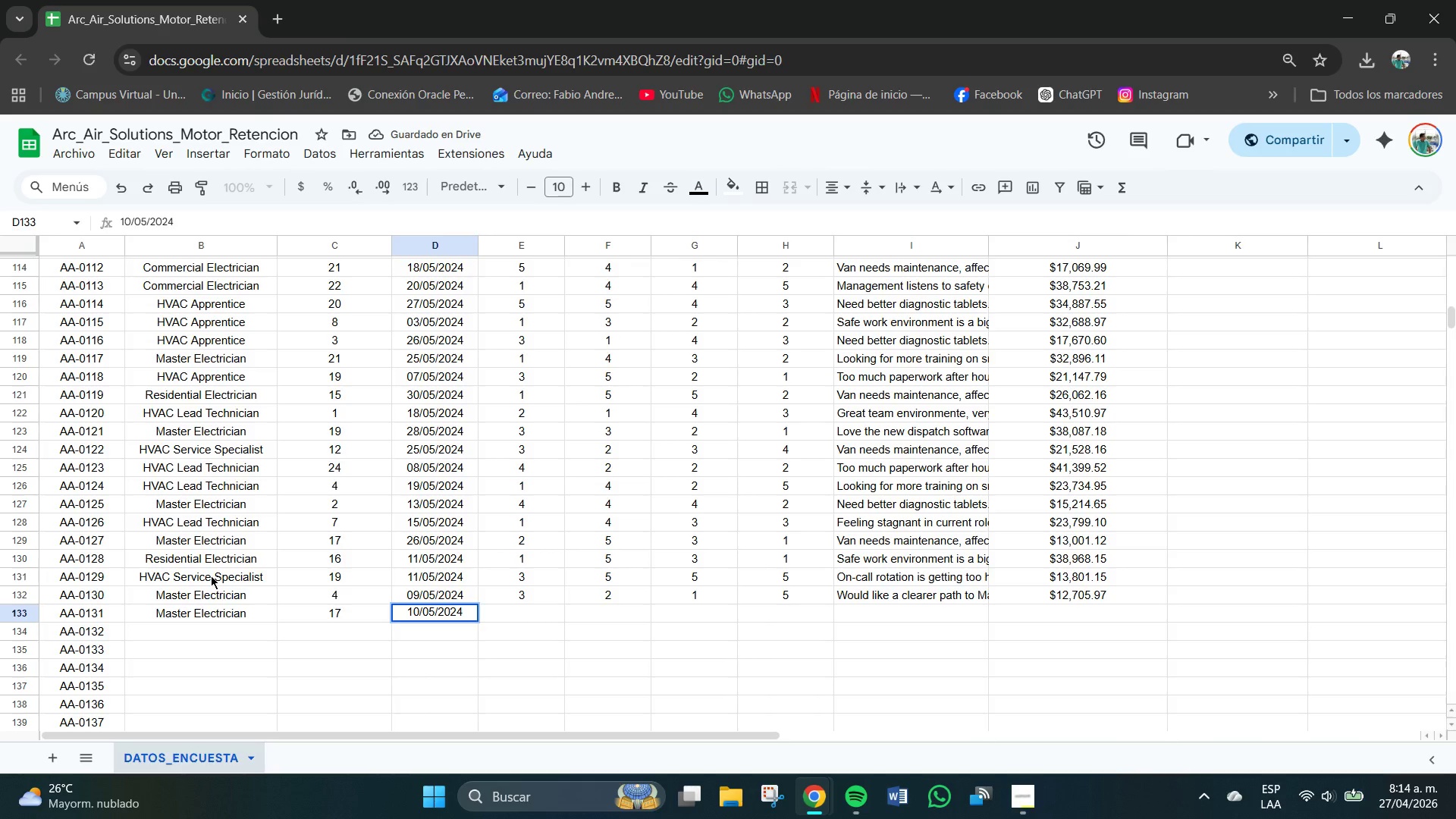 
key(Tab)
 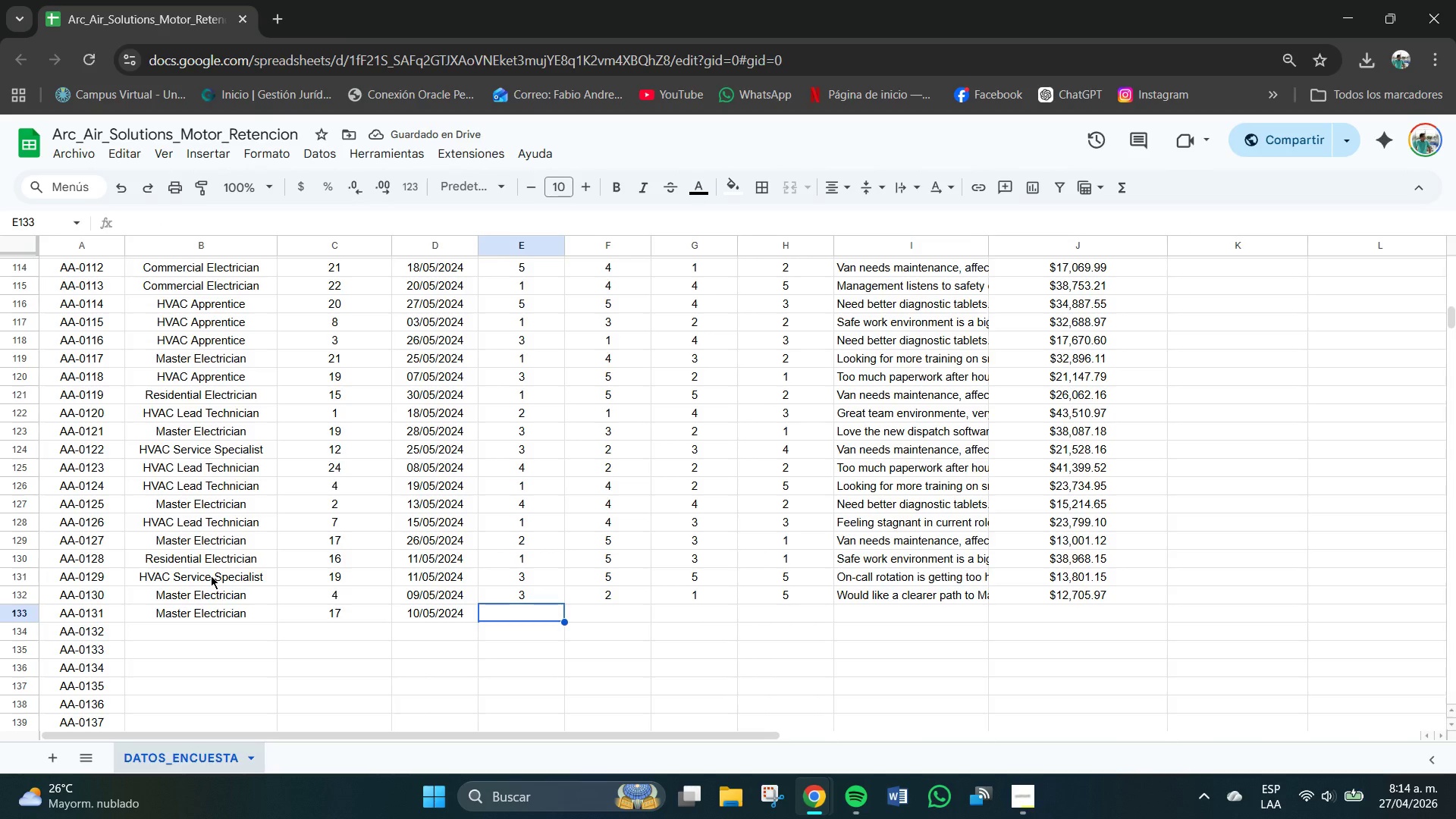 
key(Tab)
 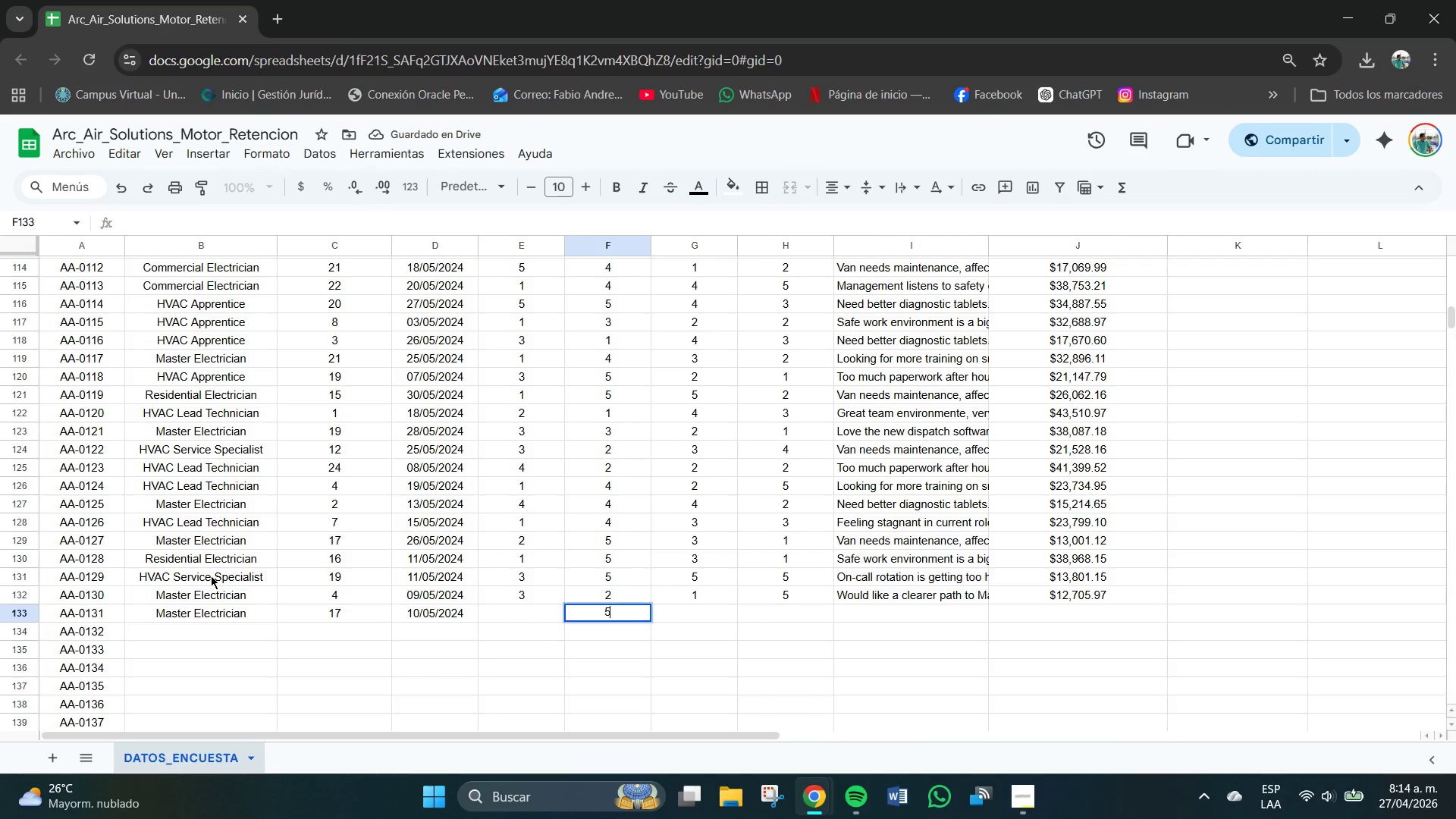 
key(Numpad5)
 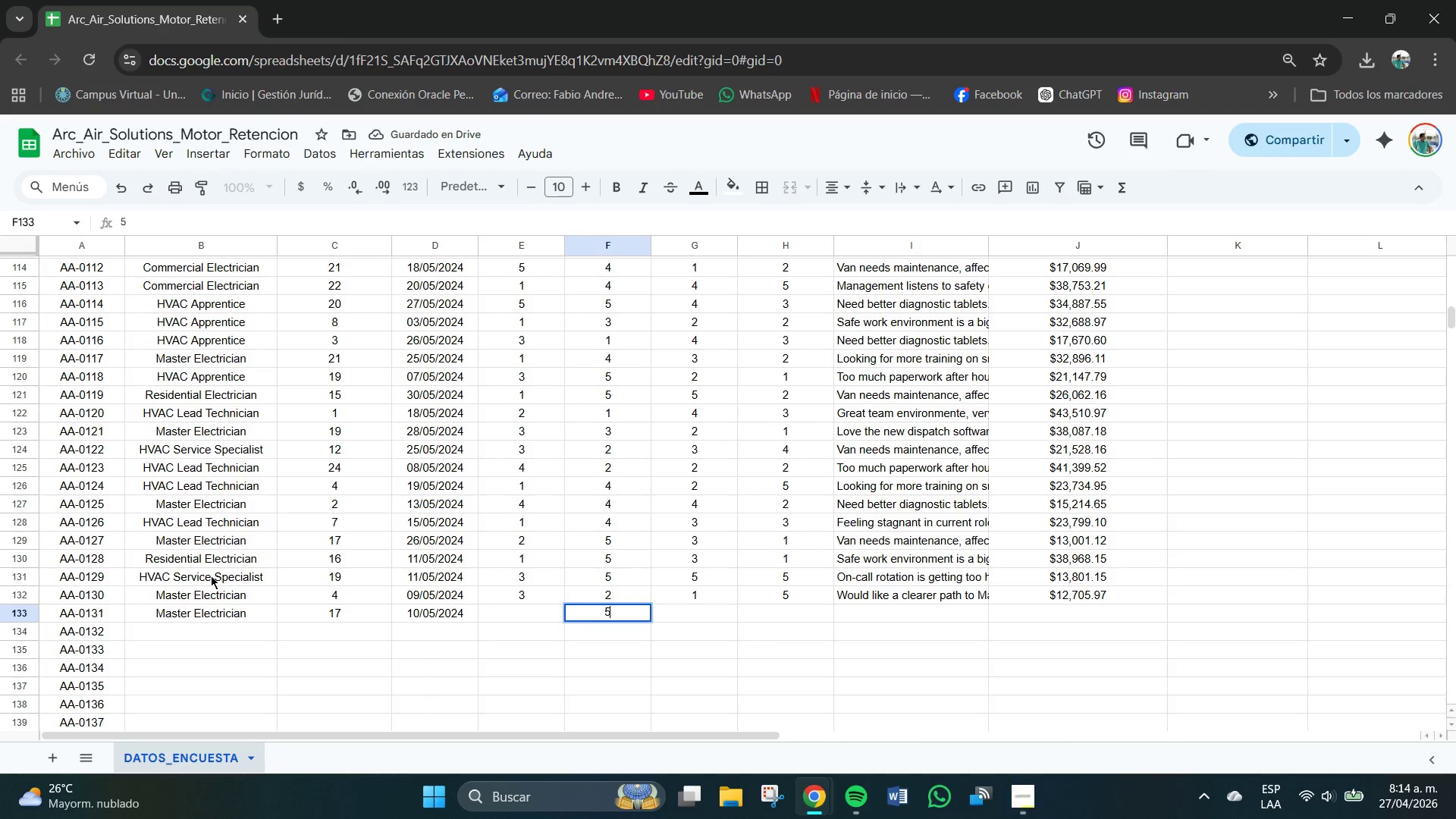 
key(Tab)
 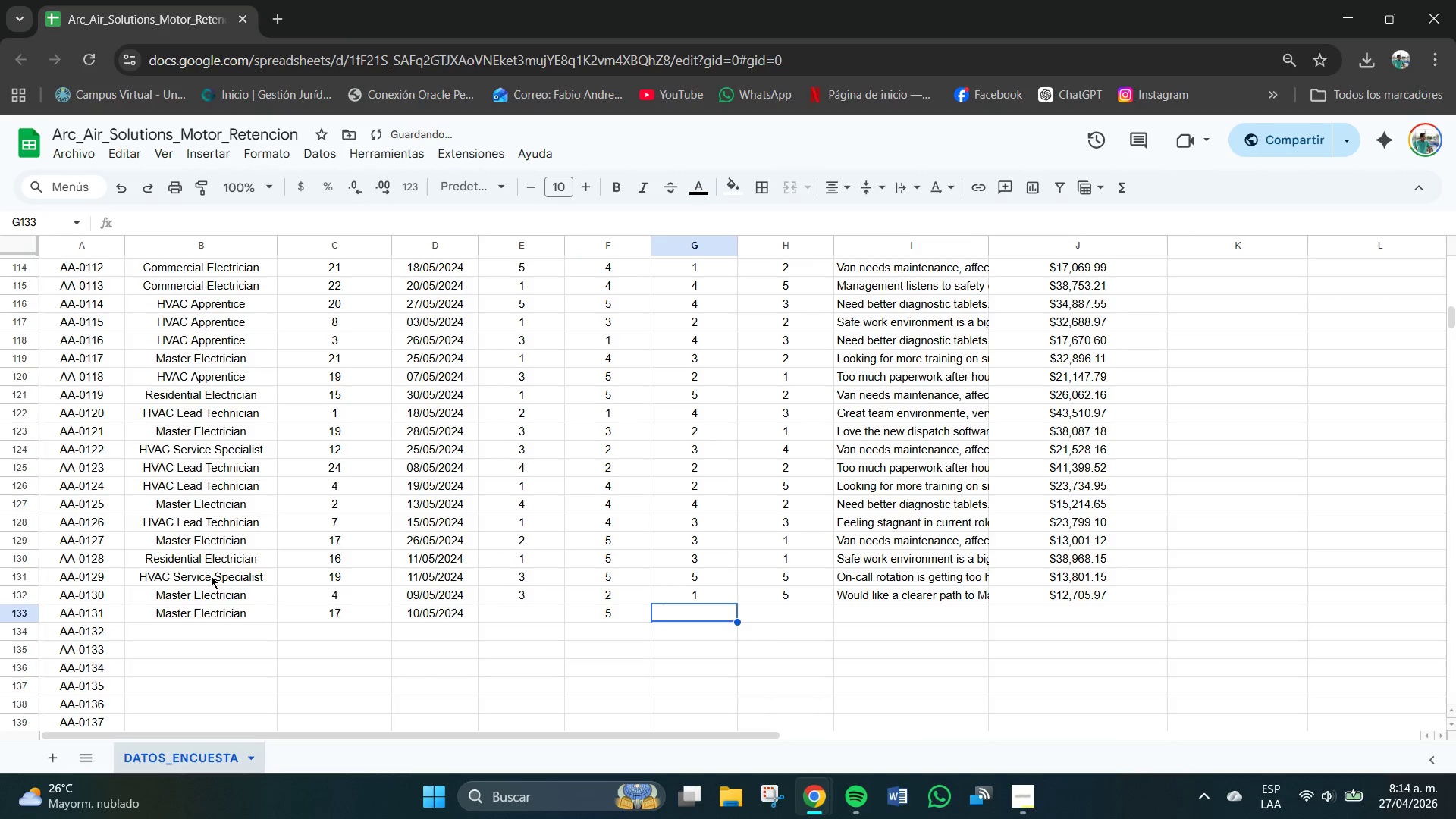 
key(Numpad4)
 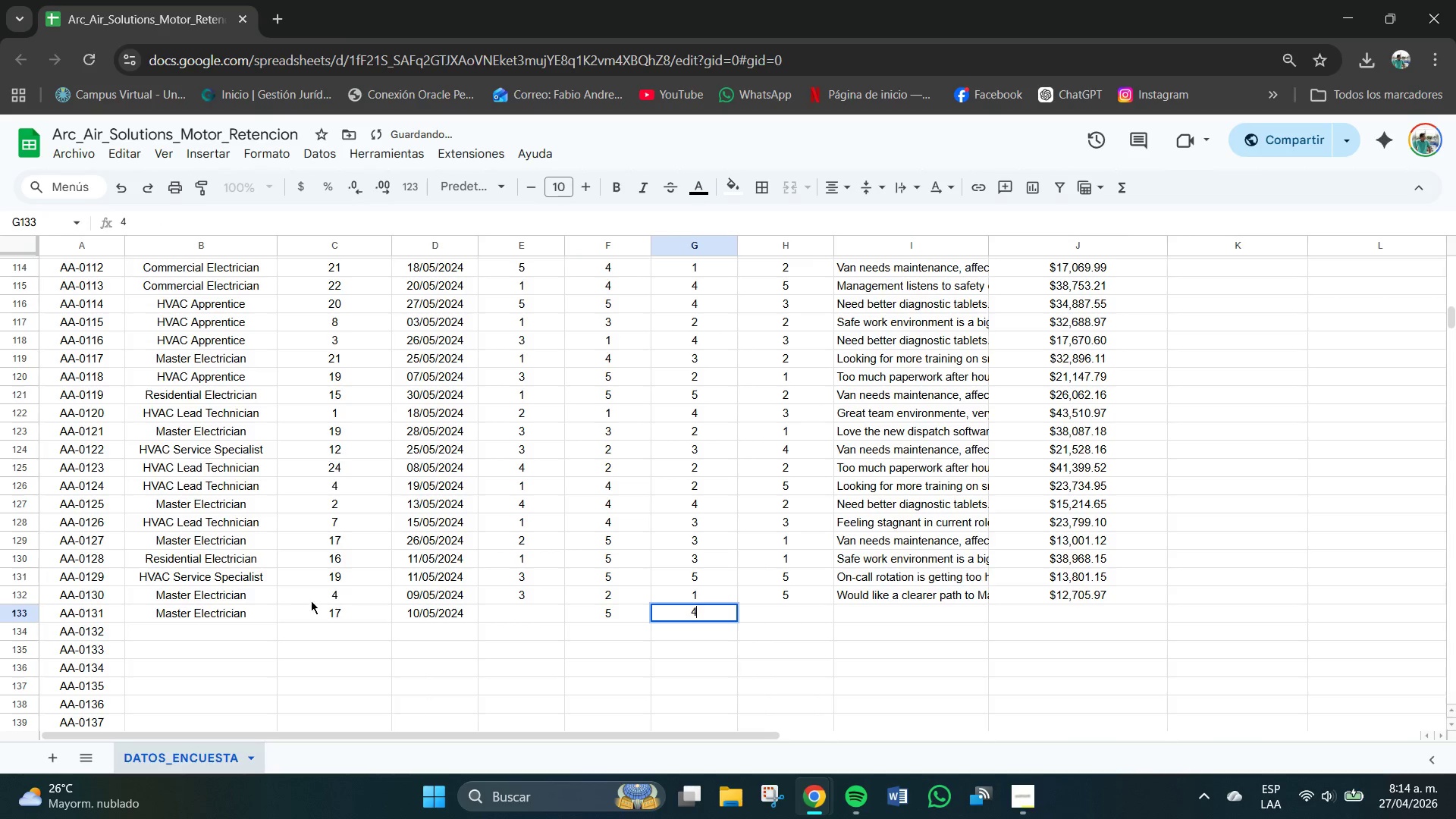 
key(Backspace)
 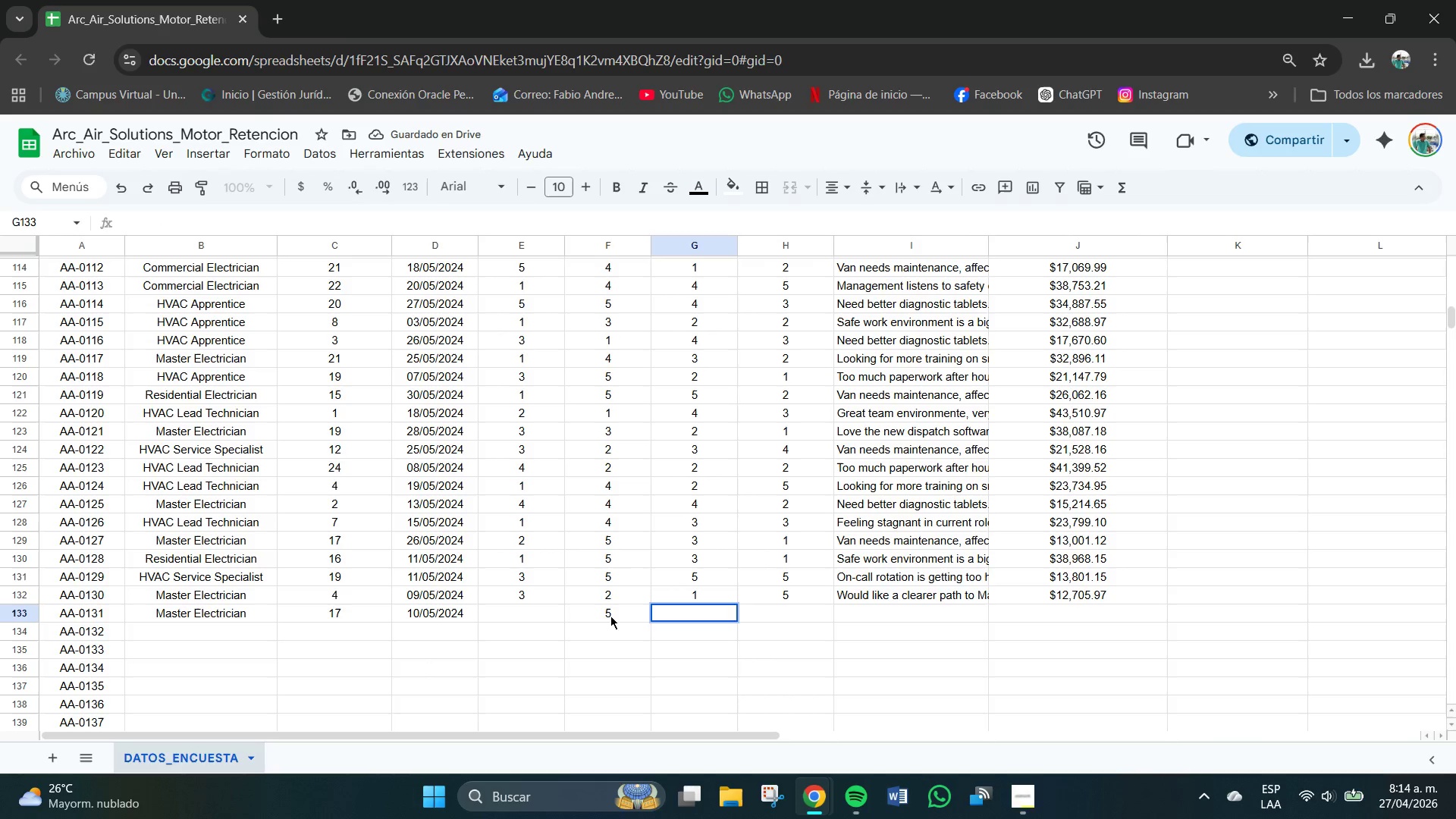 
key(Backspace)
 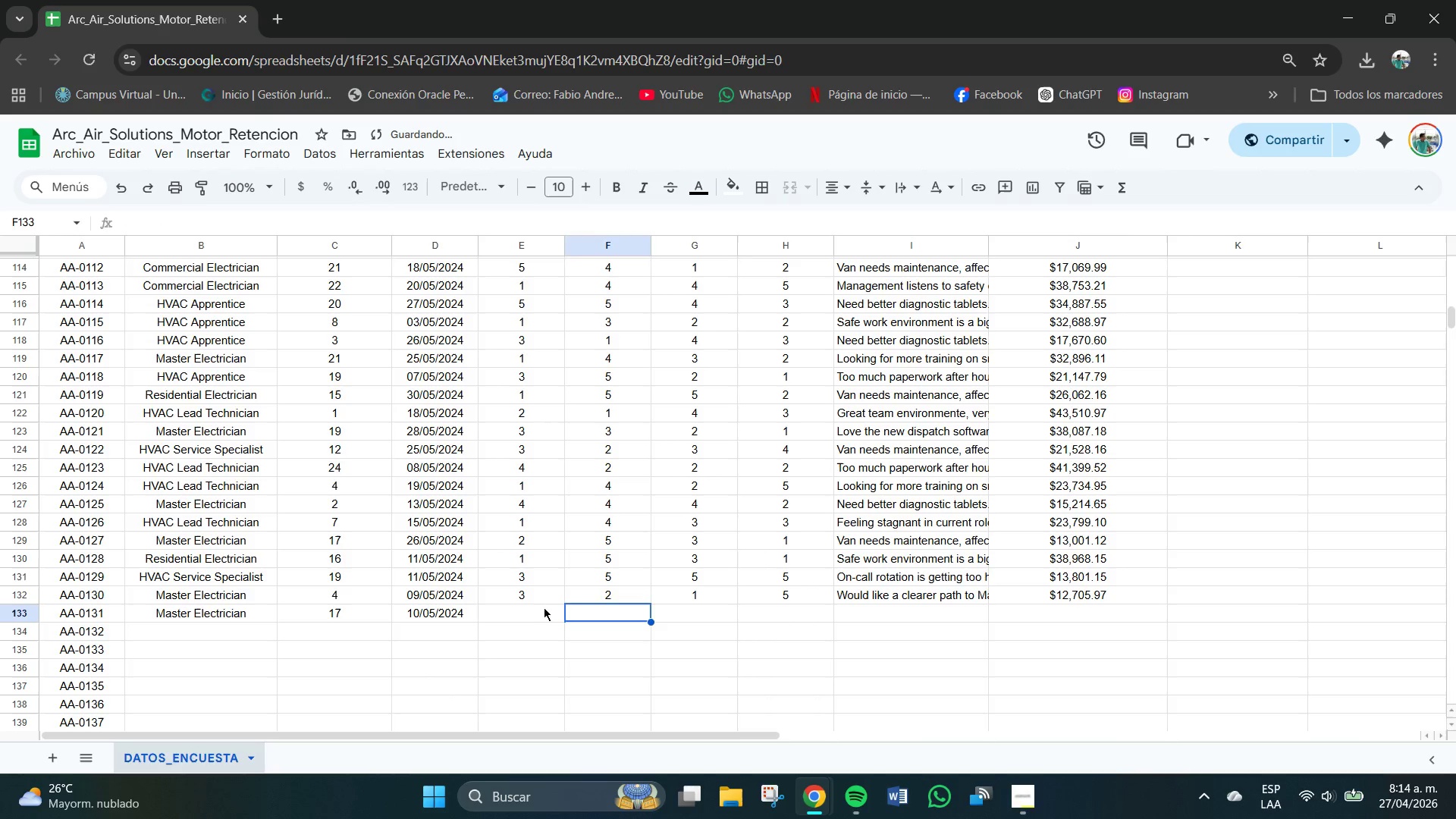 
left_click([535, 610])
 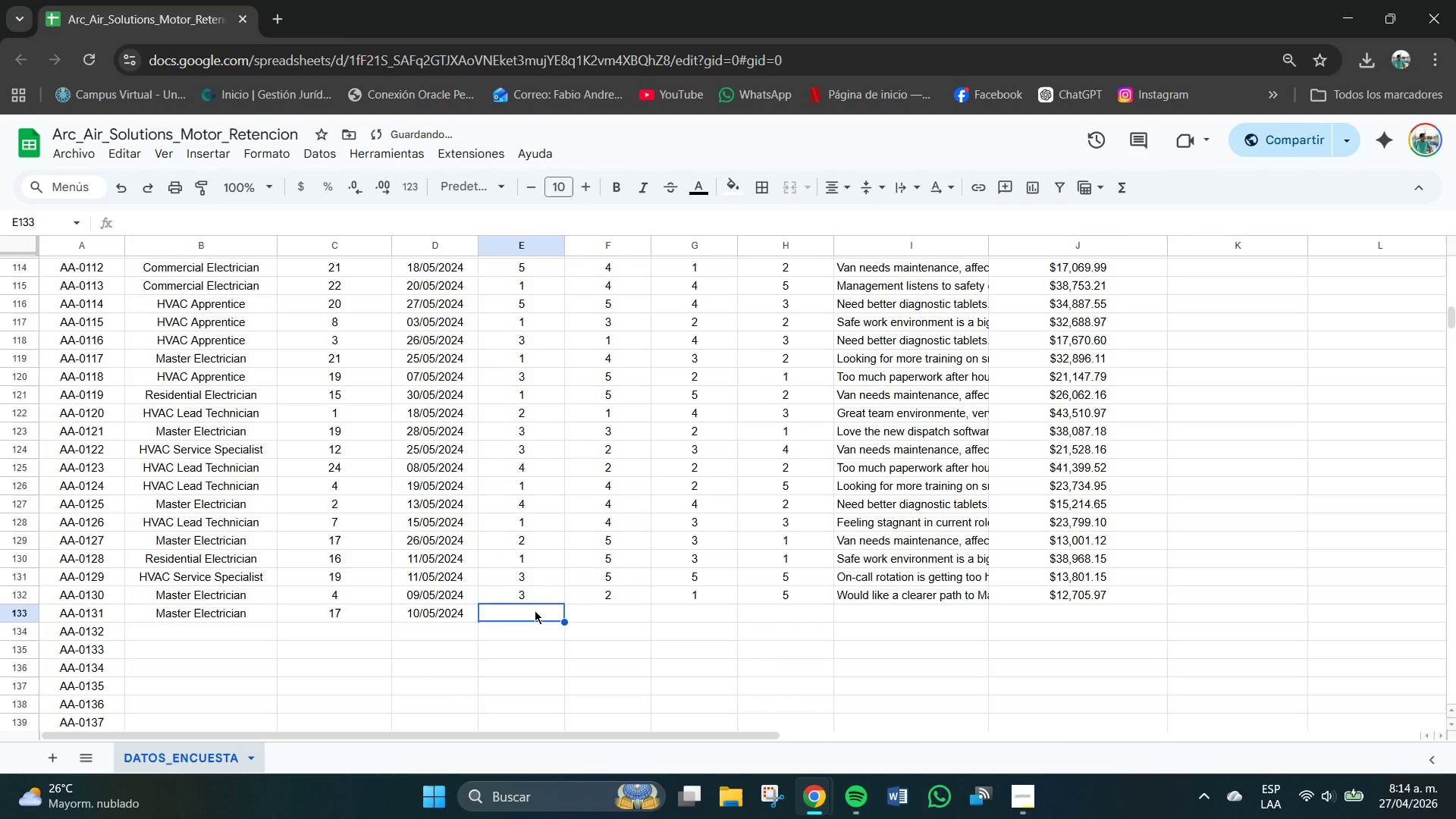 
key(Numpad5)
 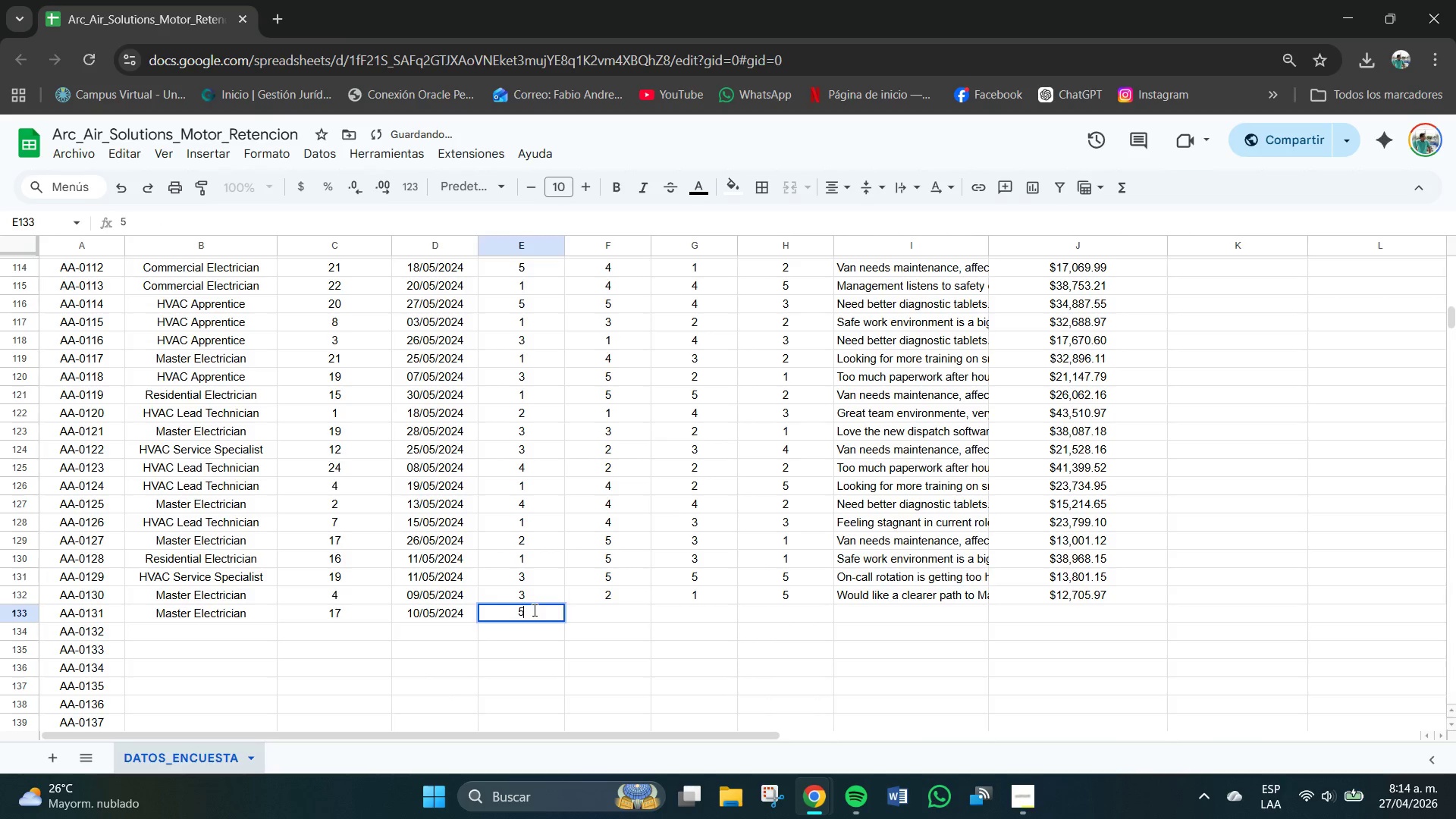 
key(Tab)
 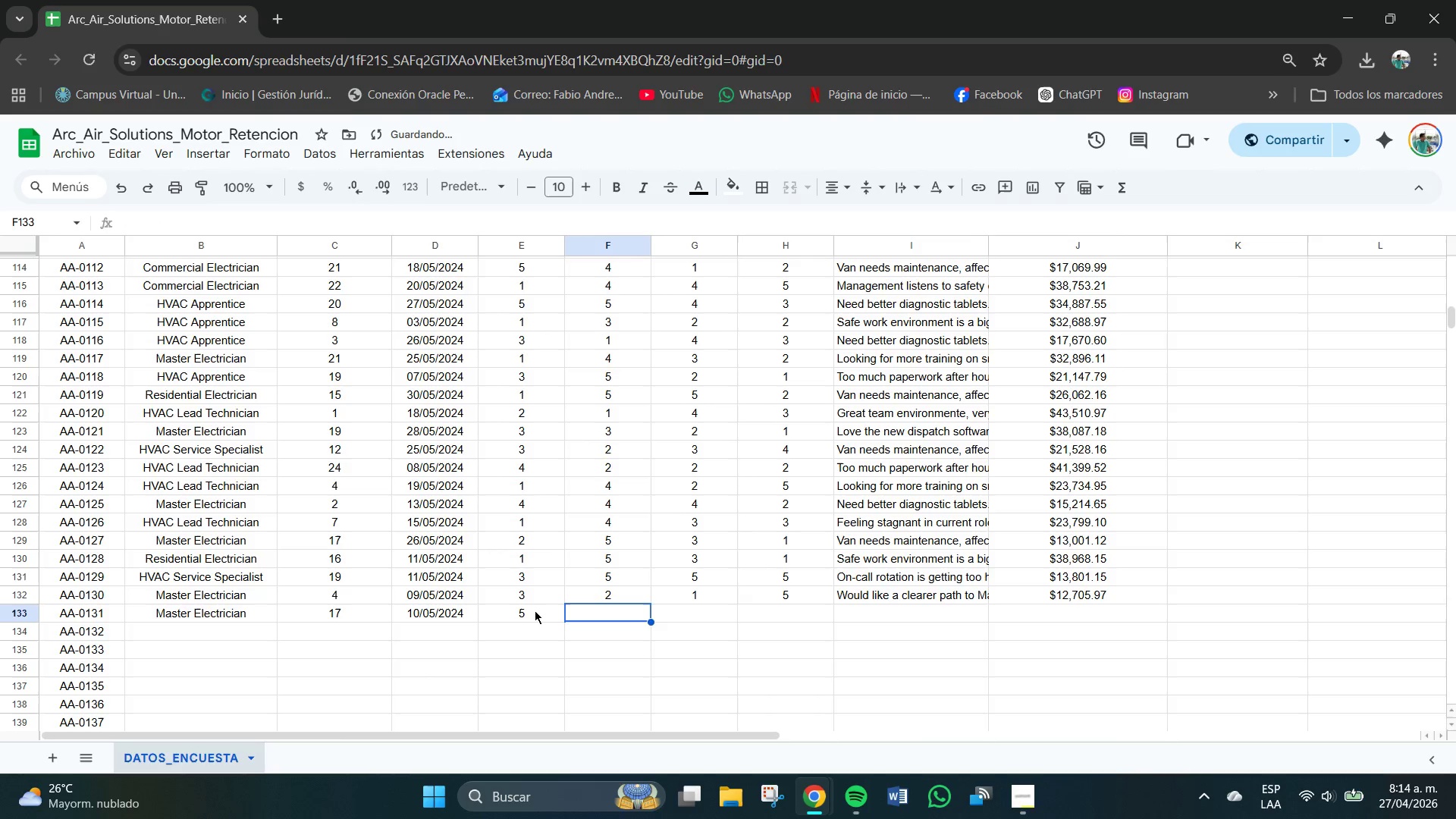 
key(Numpad4)
 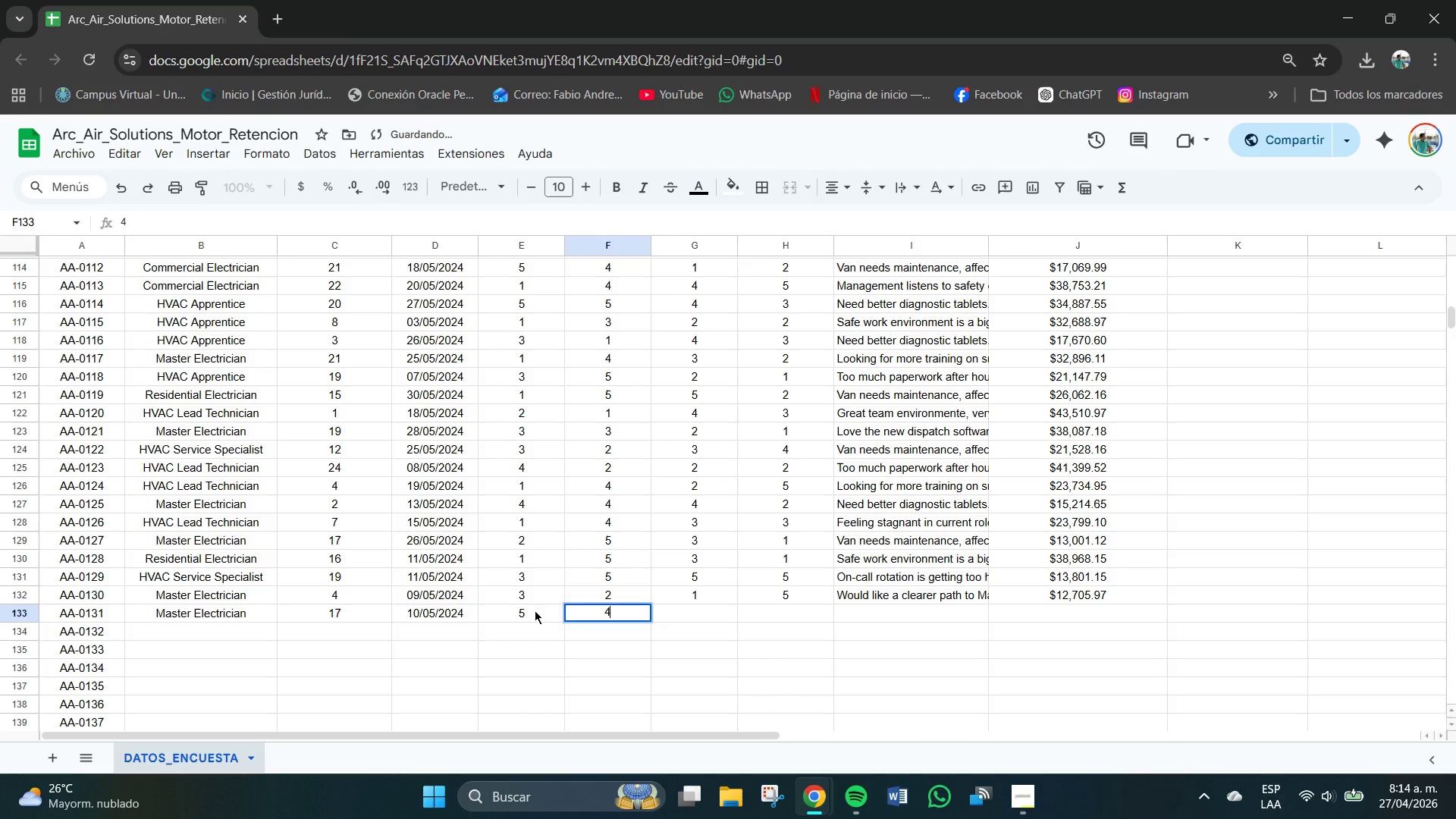 
key(Tab)
 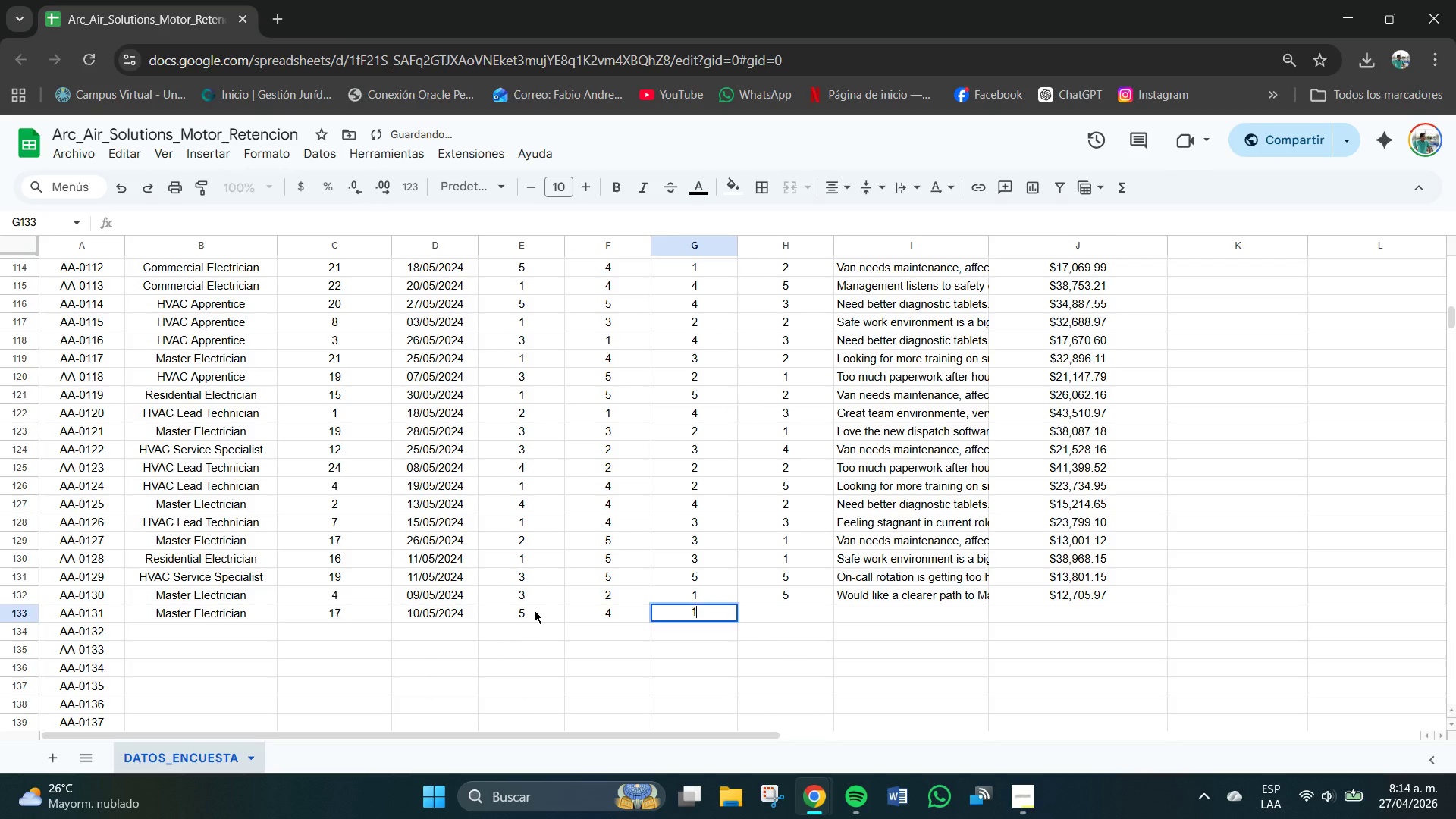 
key(Numpad1)
 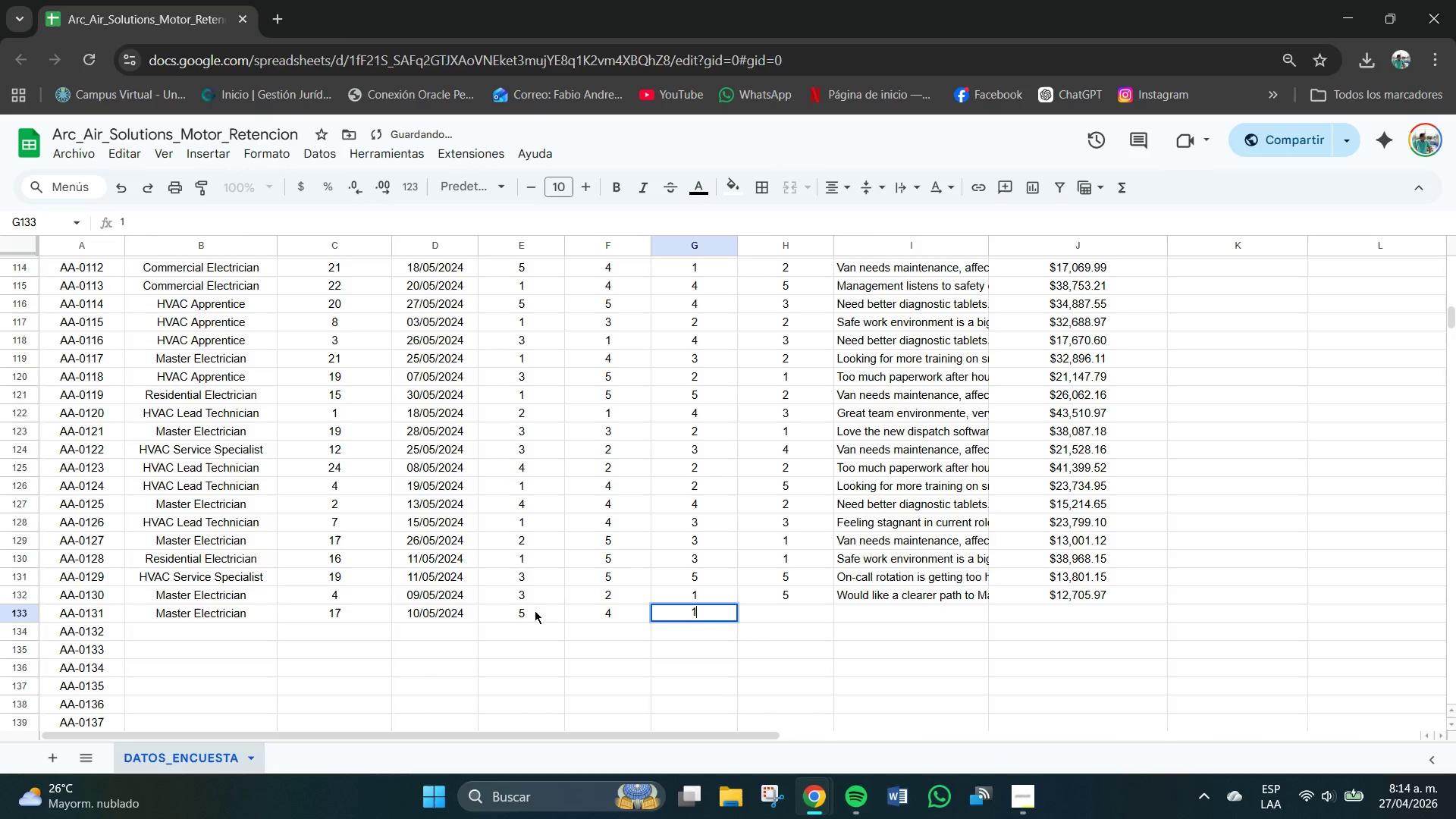 
key(Tab)
 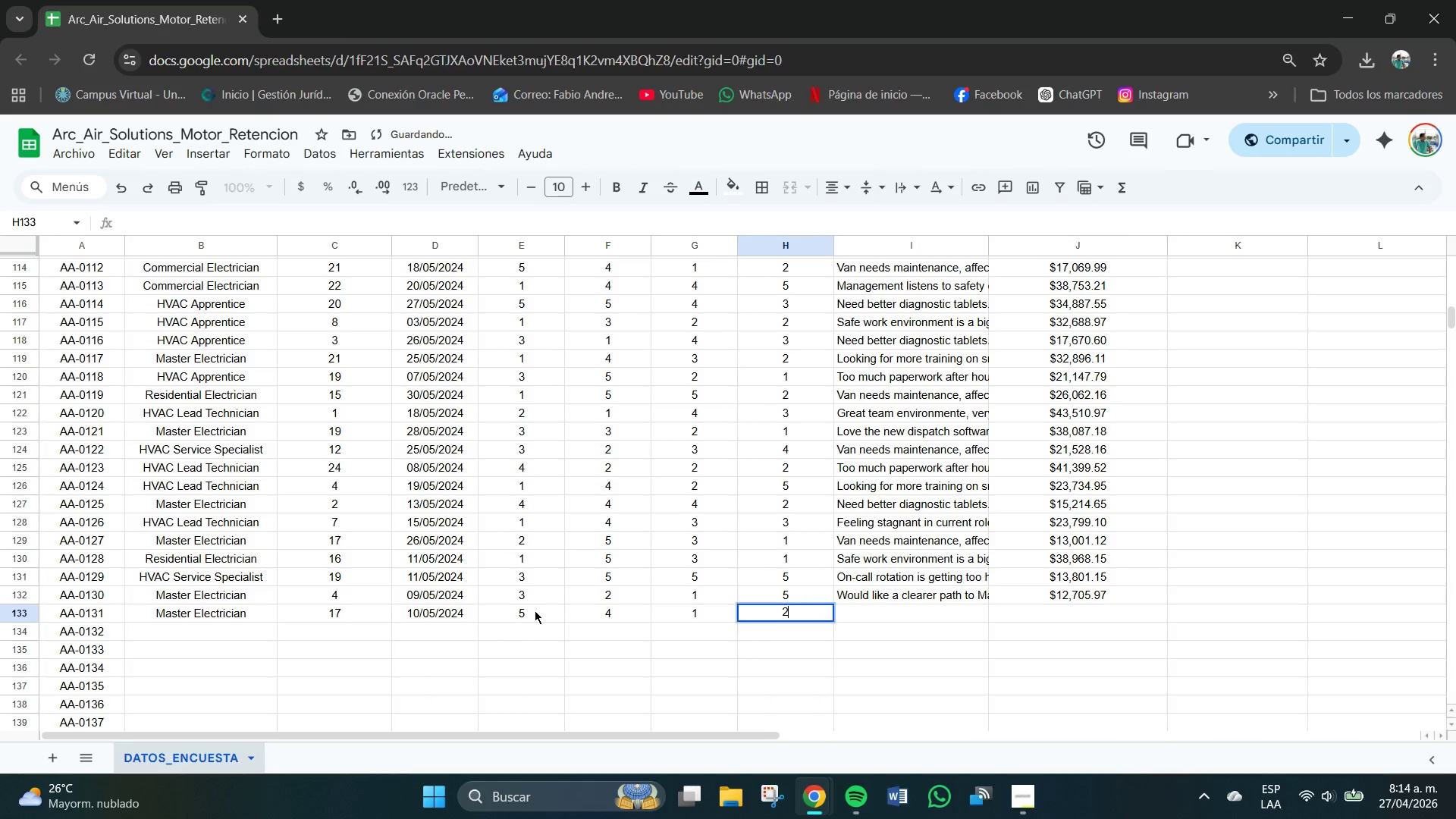 
key(Numpad2)
 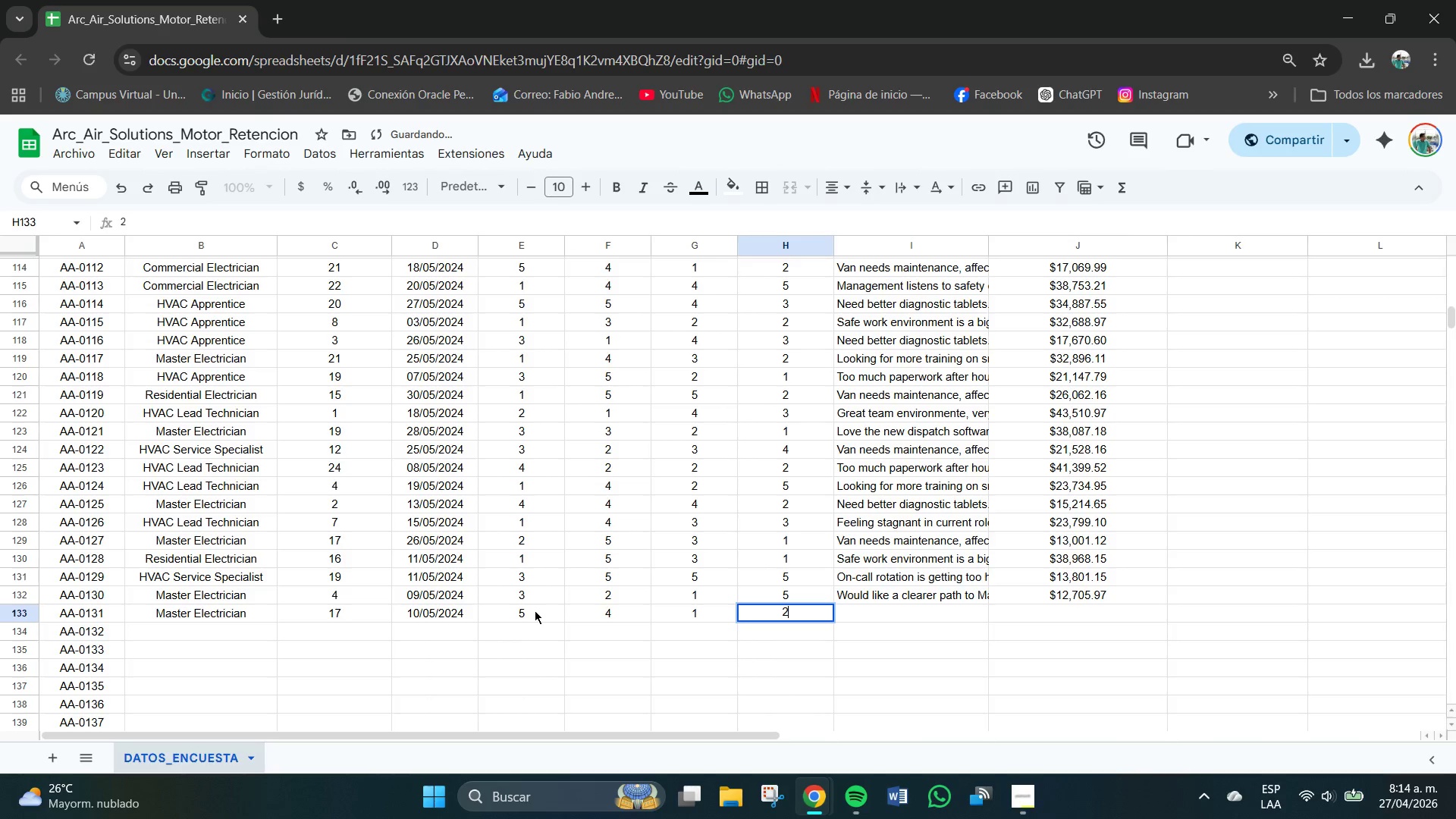 
key(Tab)
 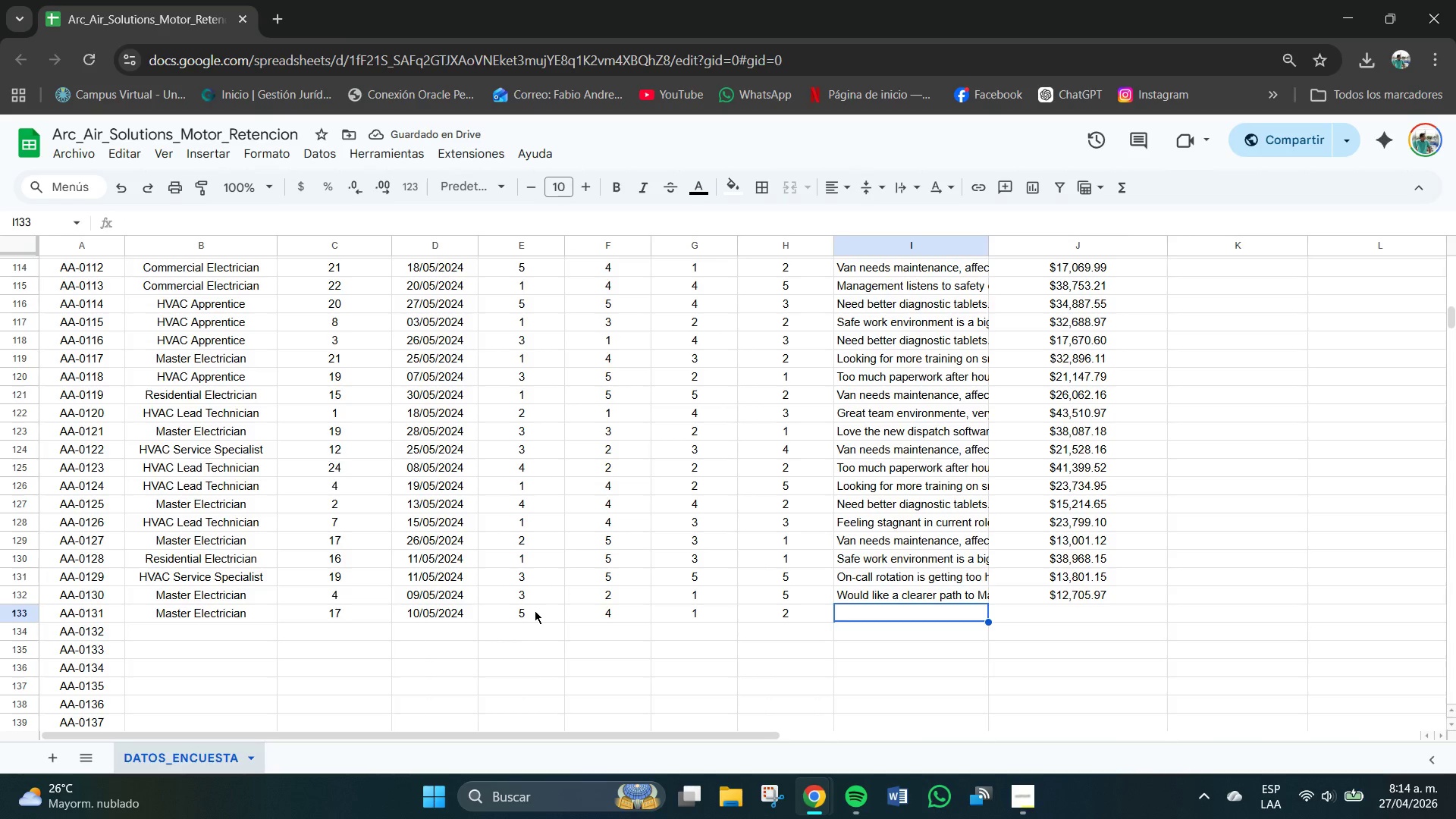 
key(CapsLock)
 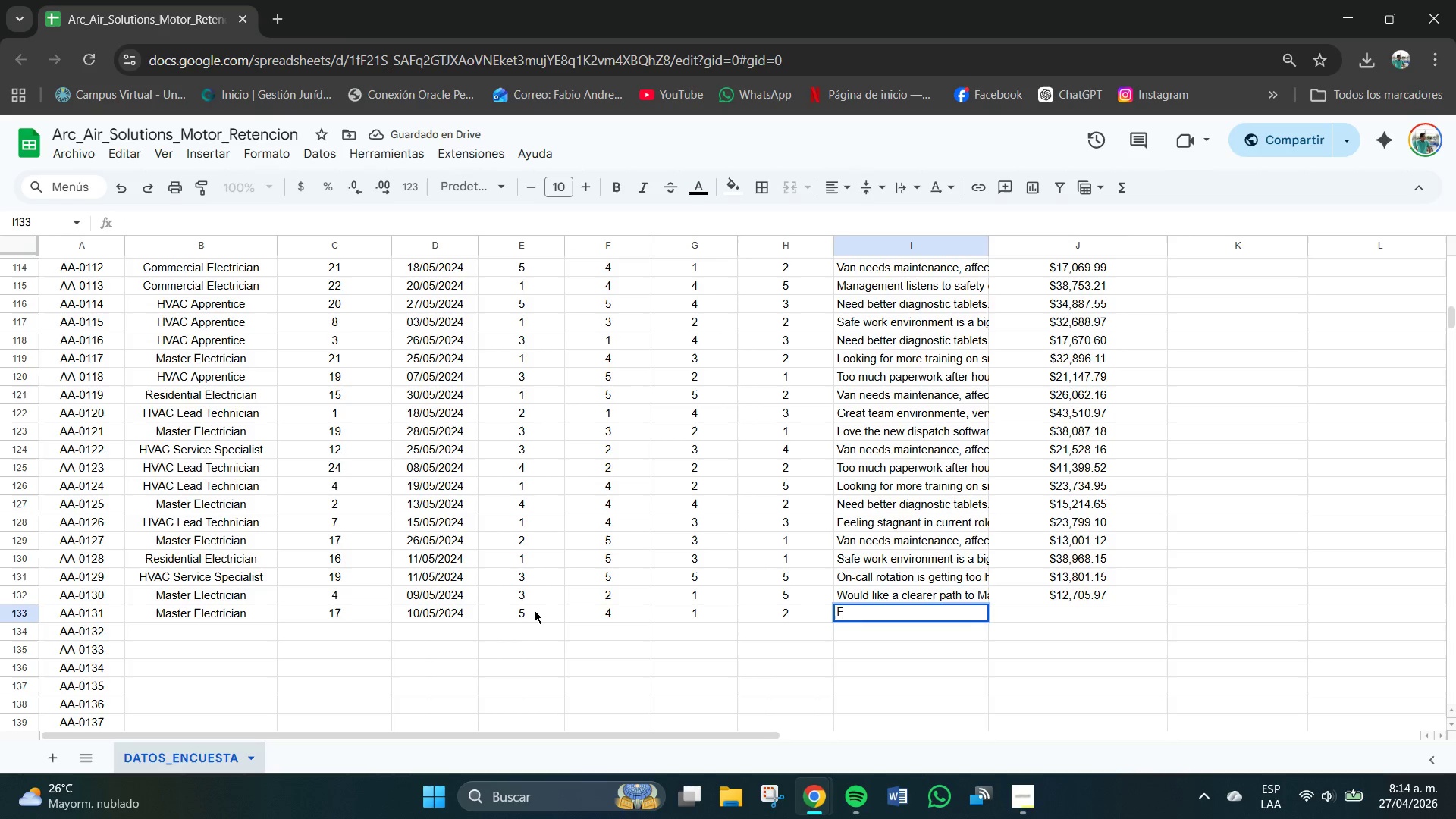 
key(F)
 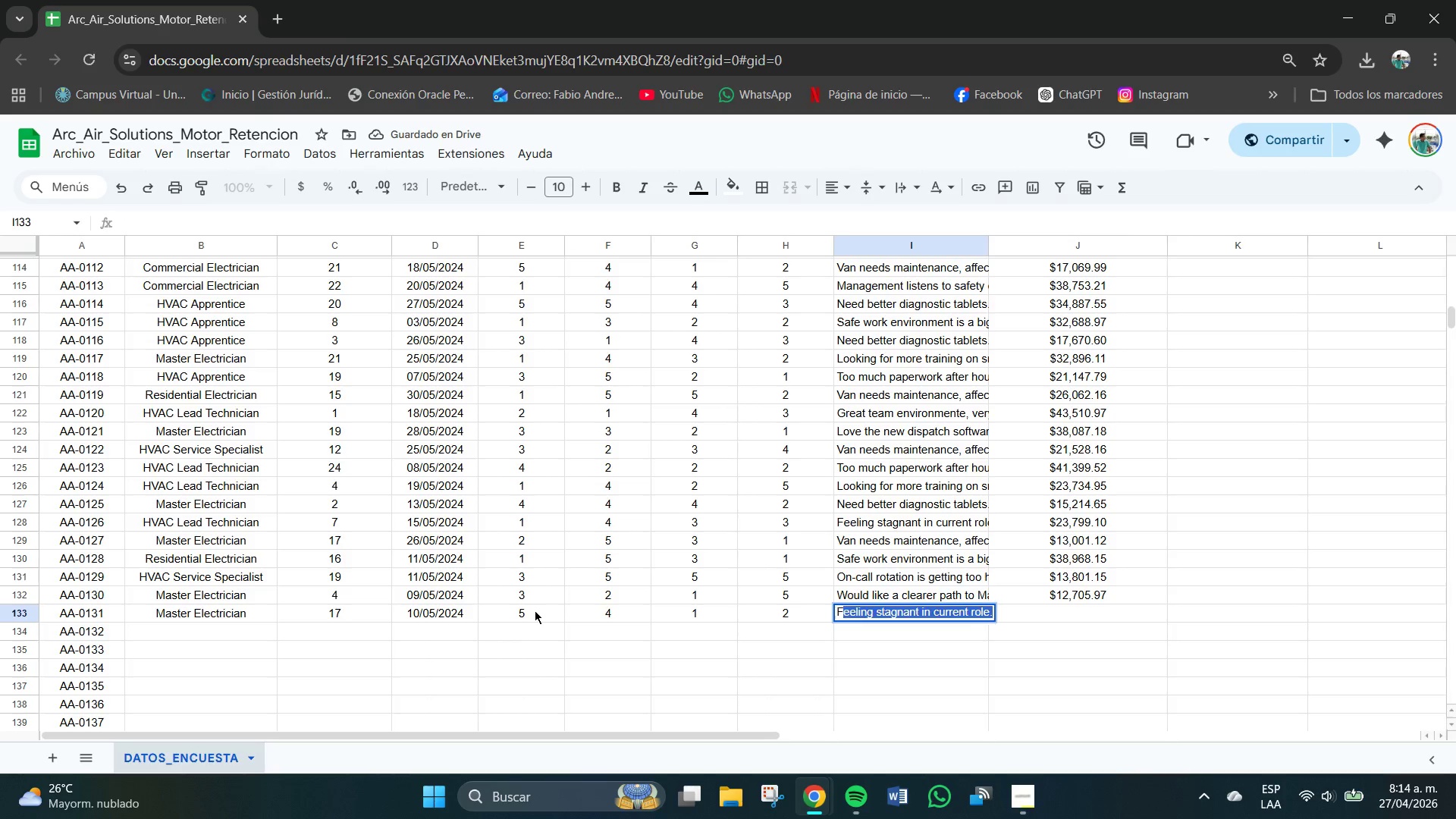 
key(CapsLock)
 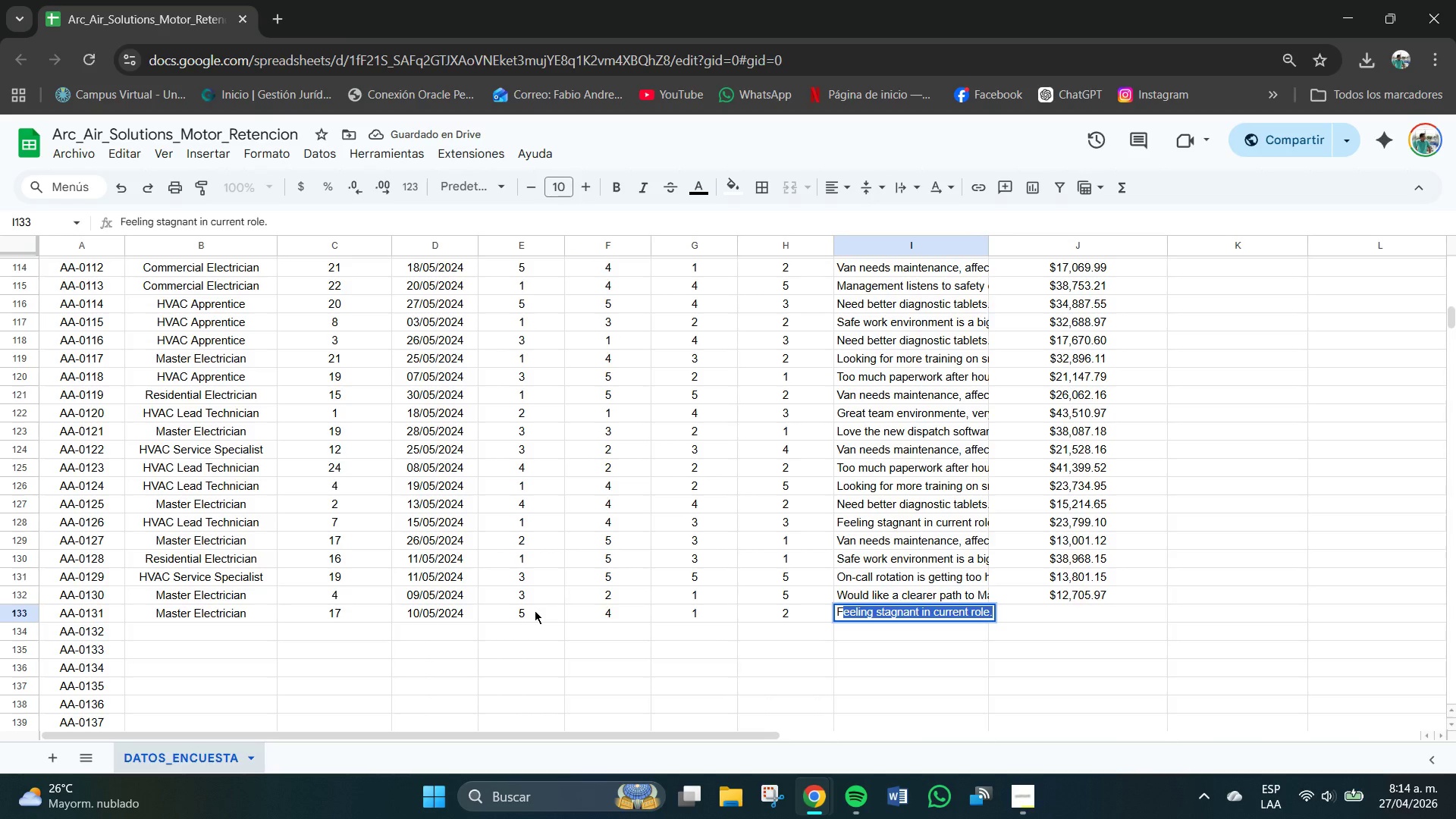 
key(Tab)
 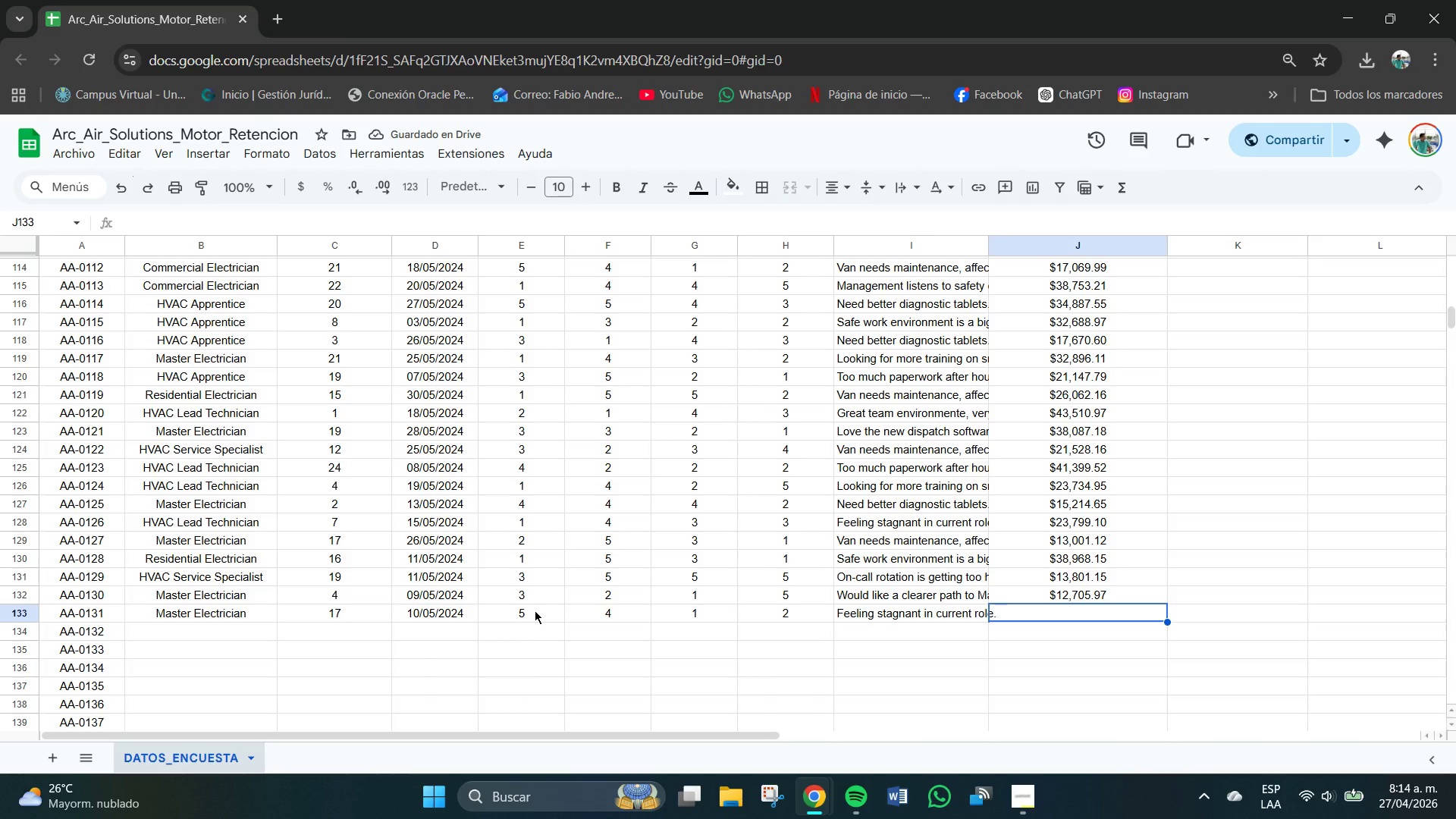 
key(Numpad2)
 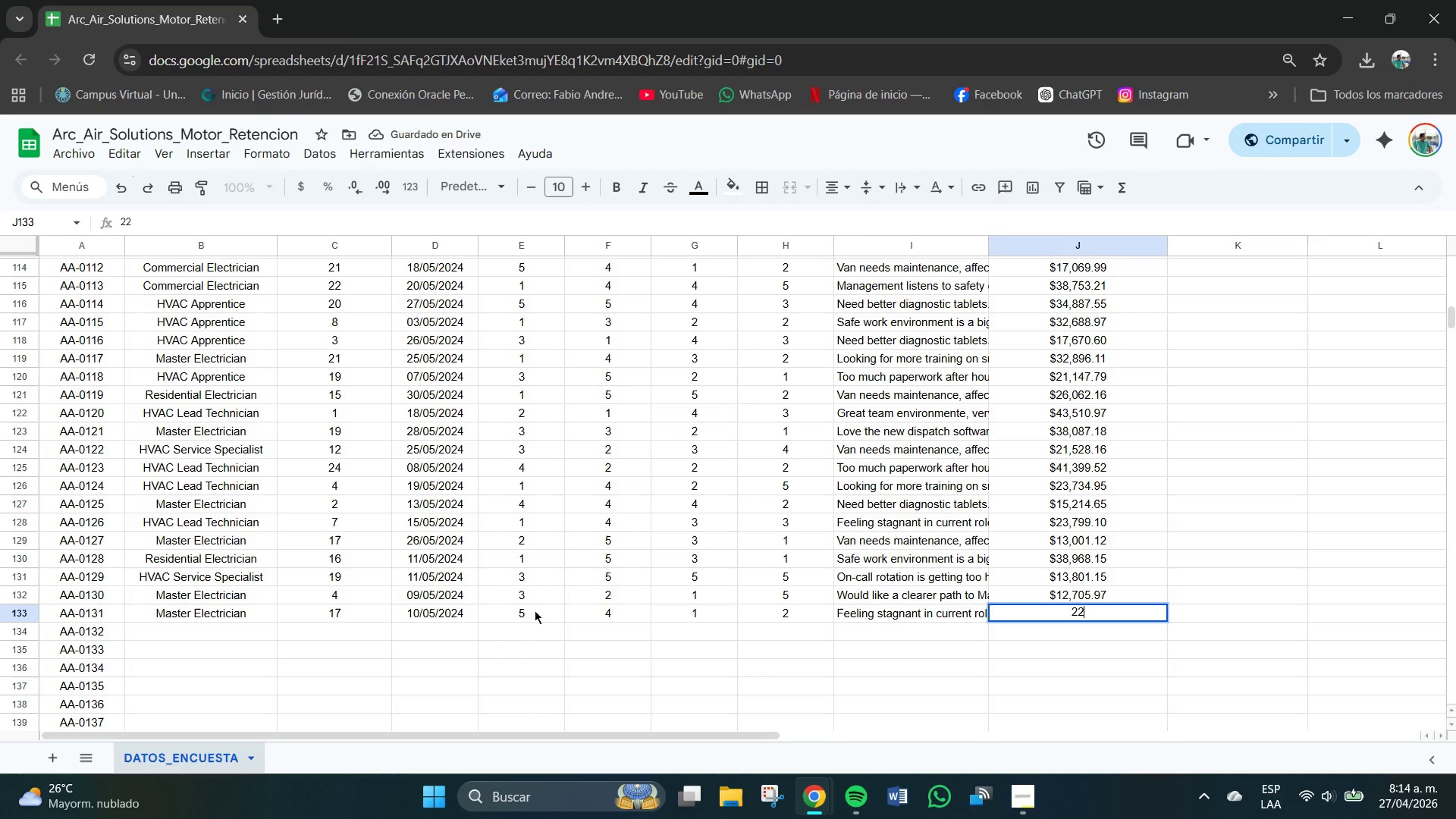 
key(Numpad2)
 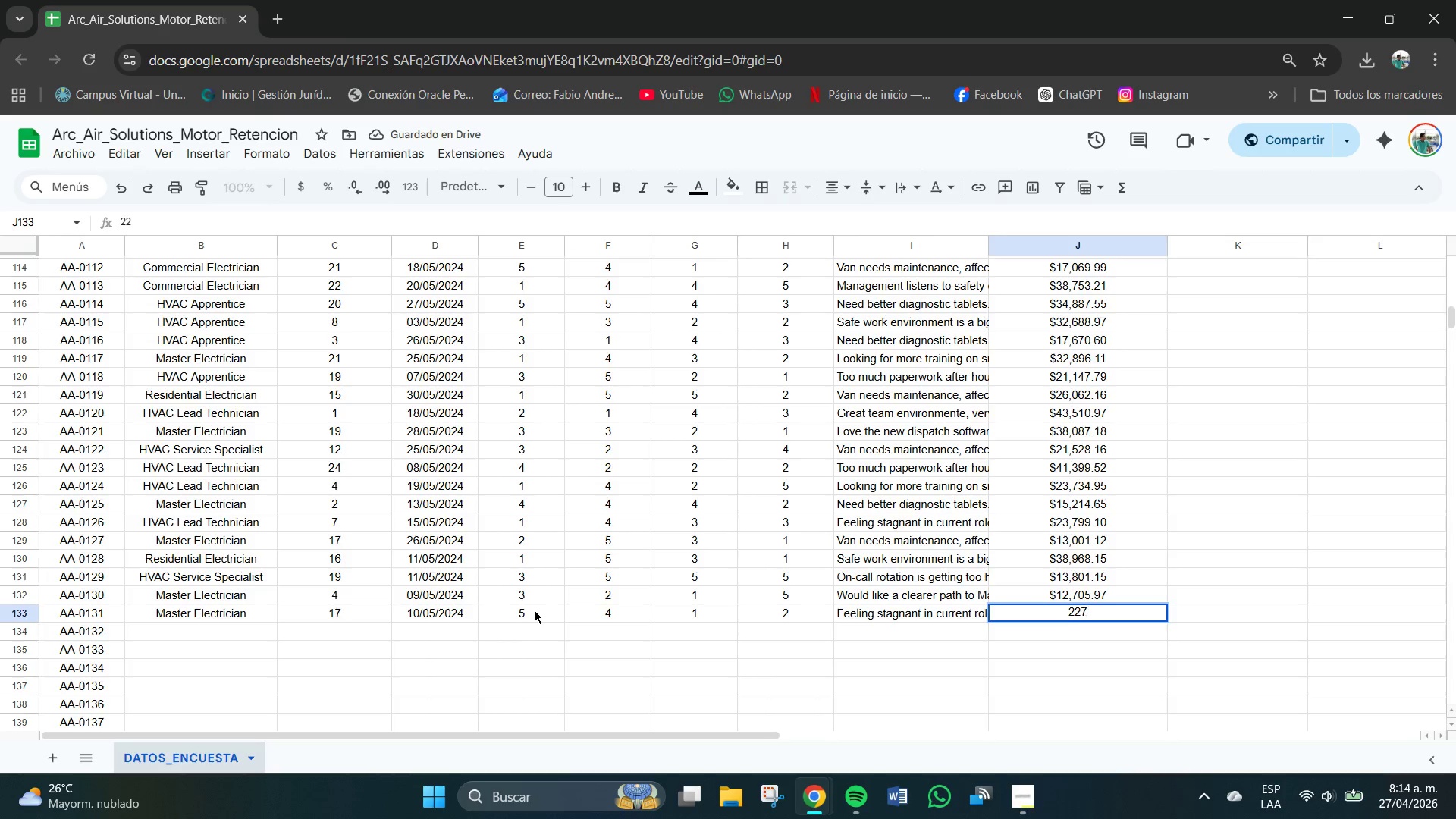 
key(Numpad7)
 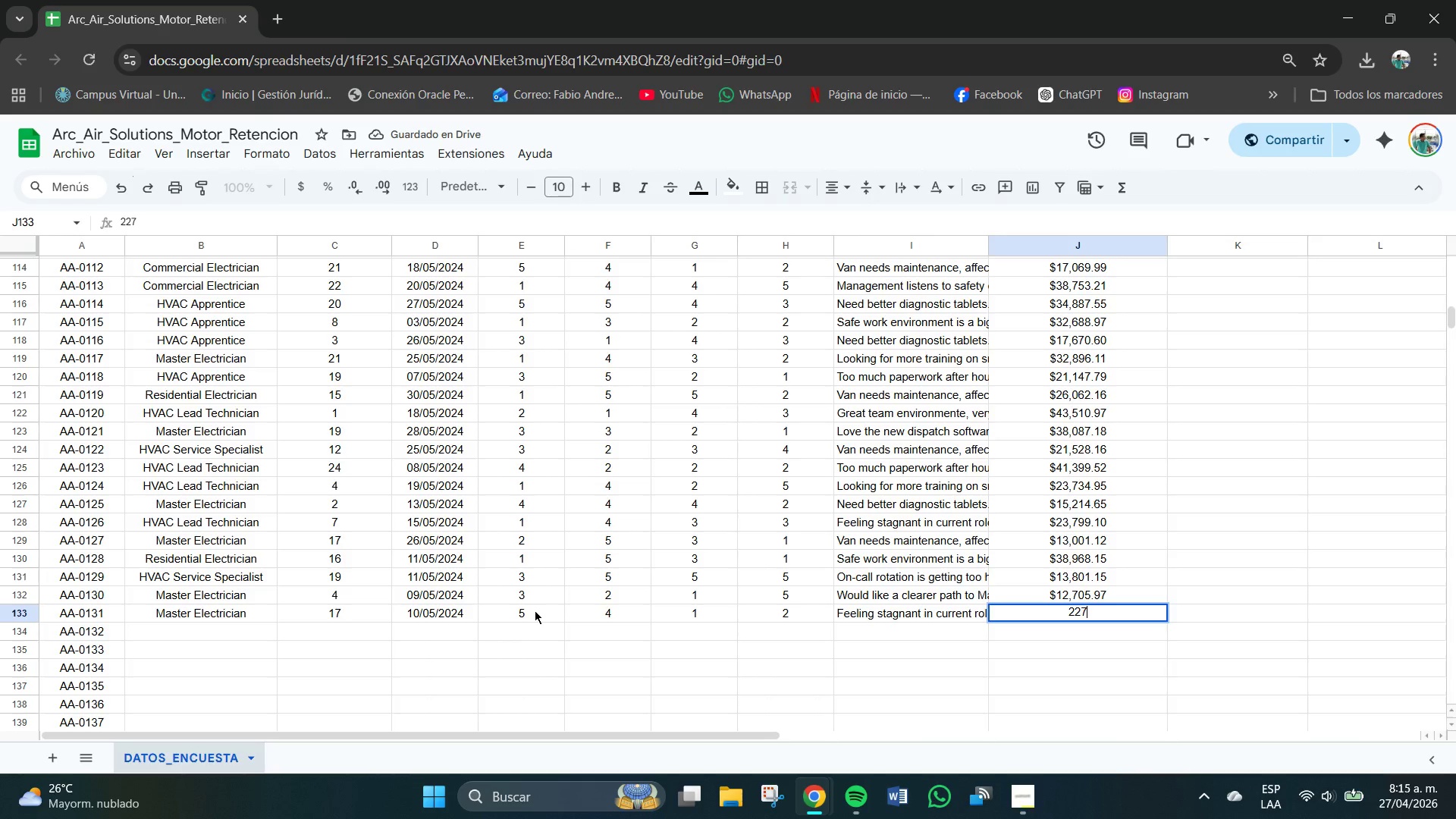 
key(Backspace)
 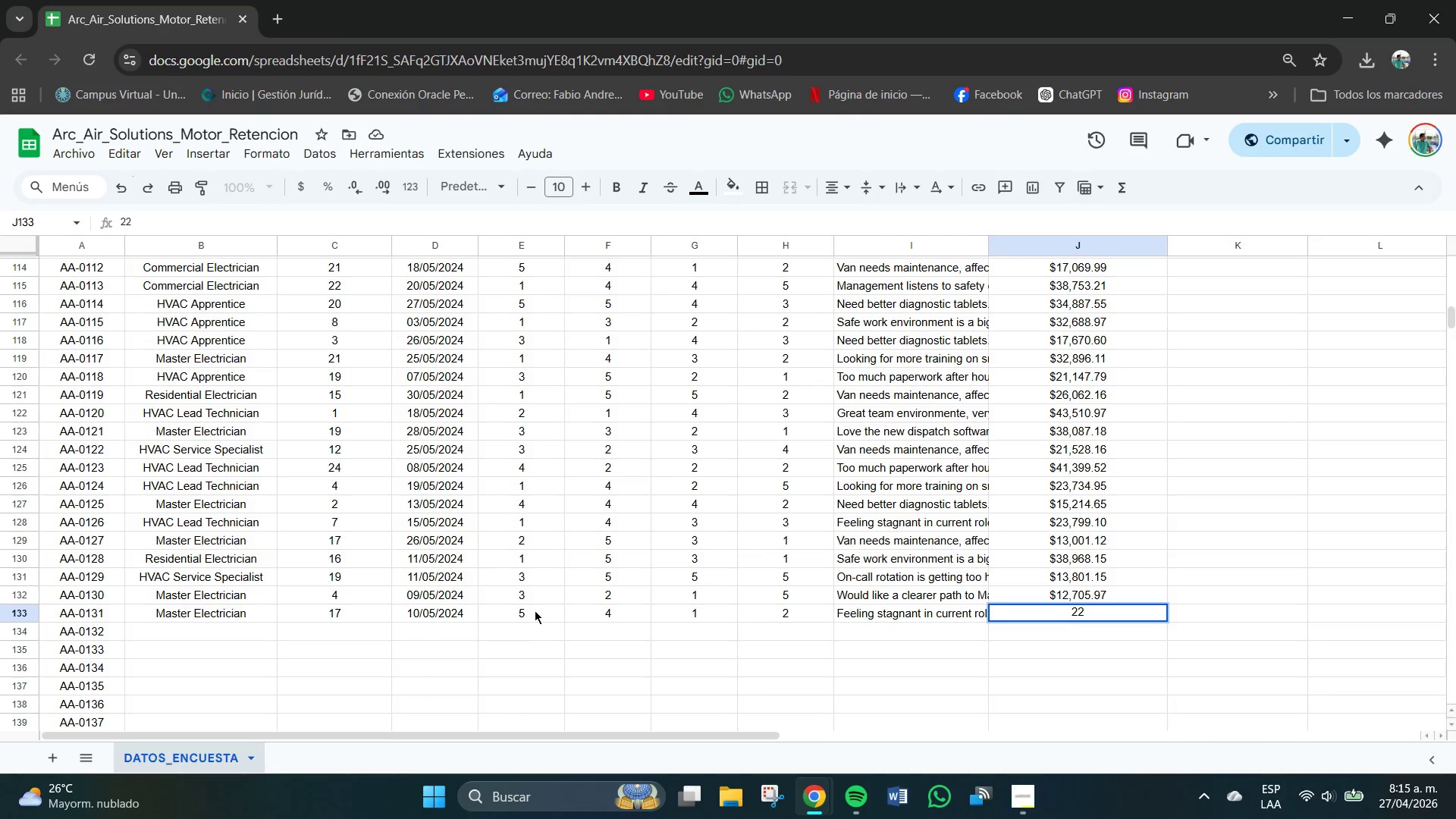 
key(Numpad1)
 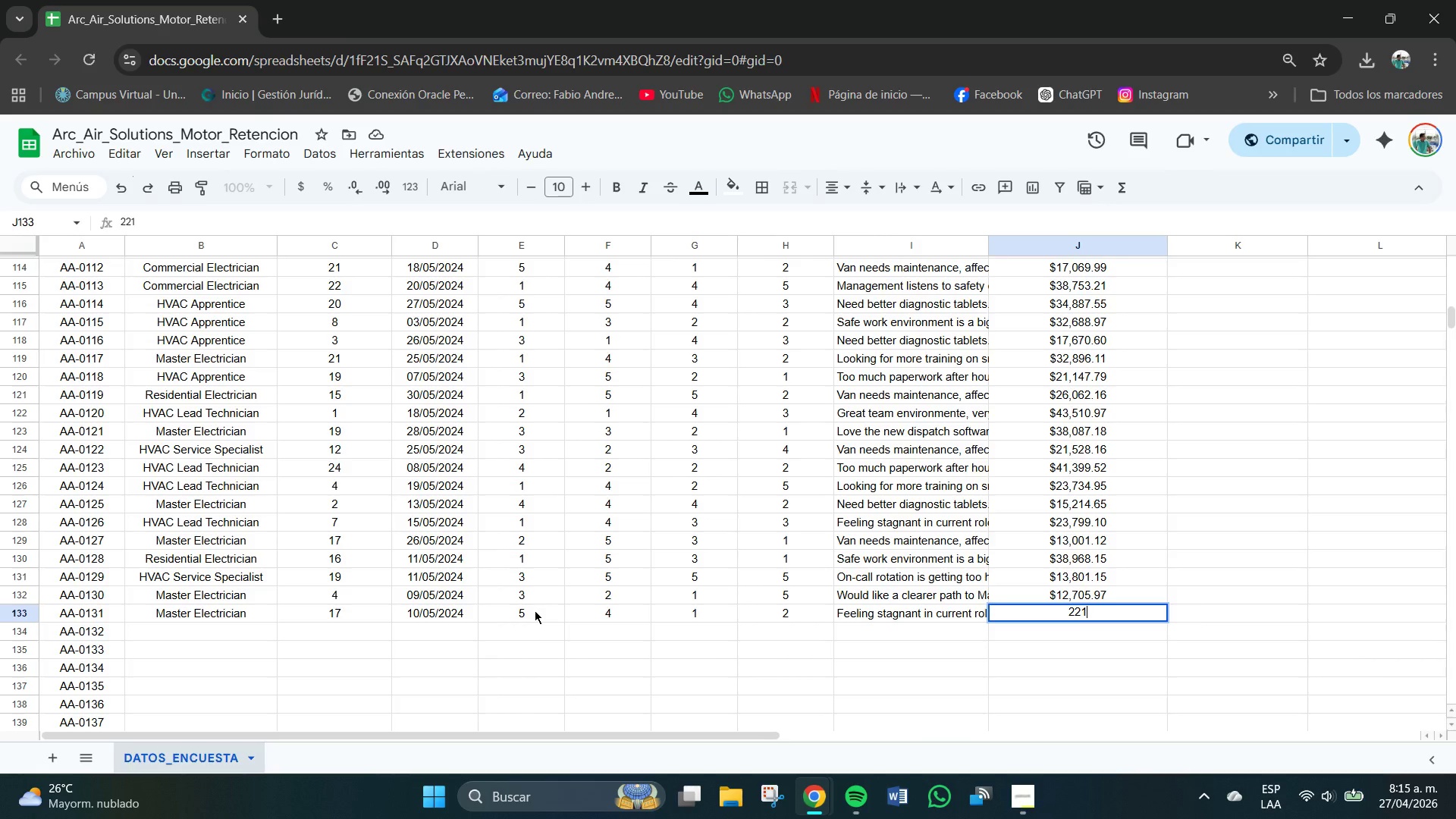 
key(Numpad7)
 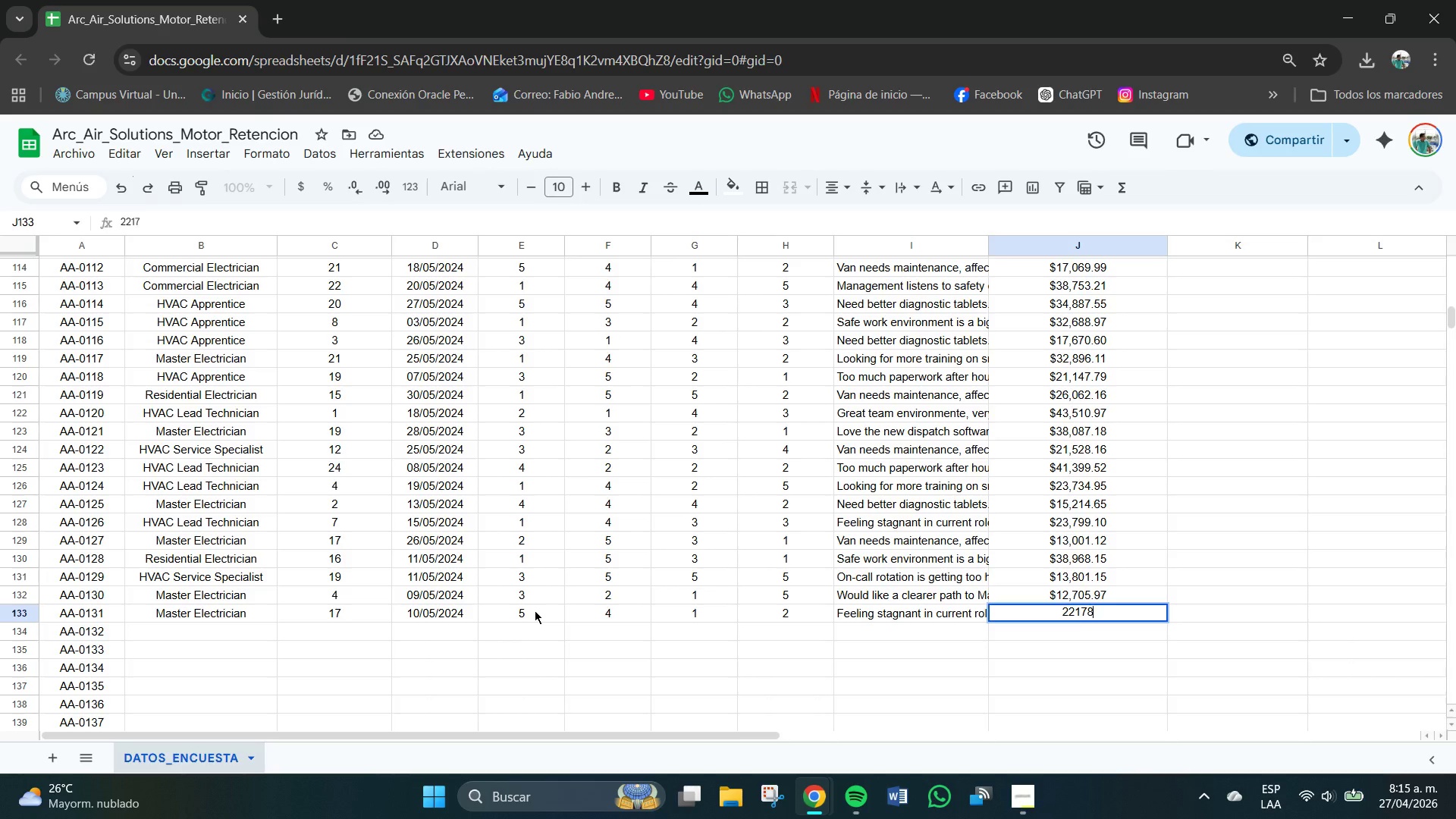 
key(Numpad8)
 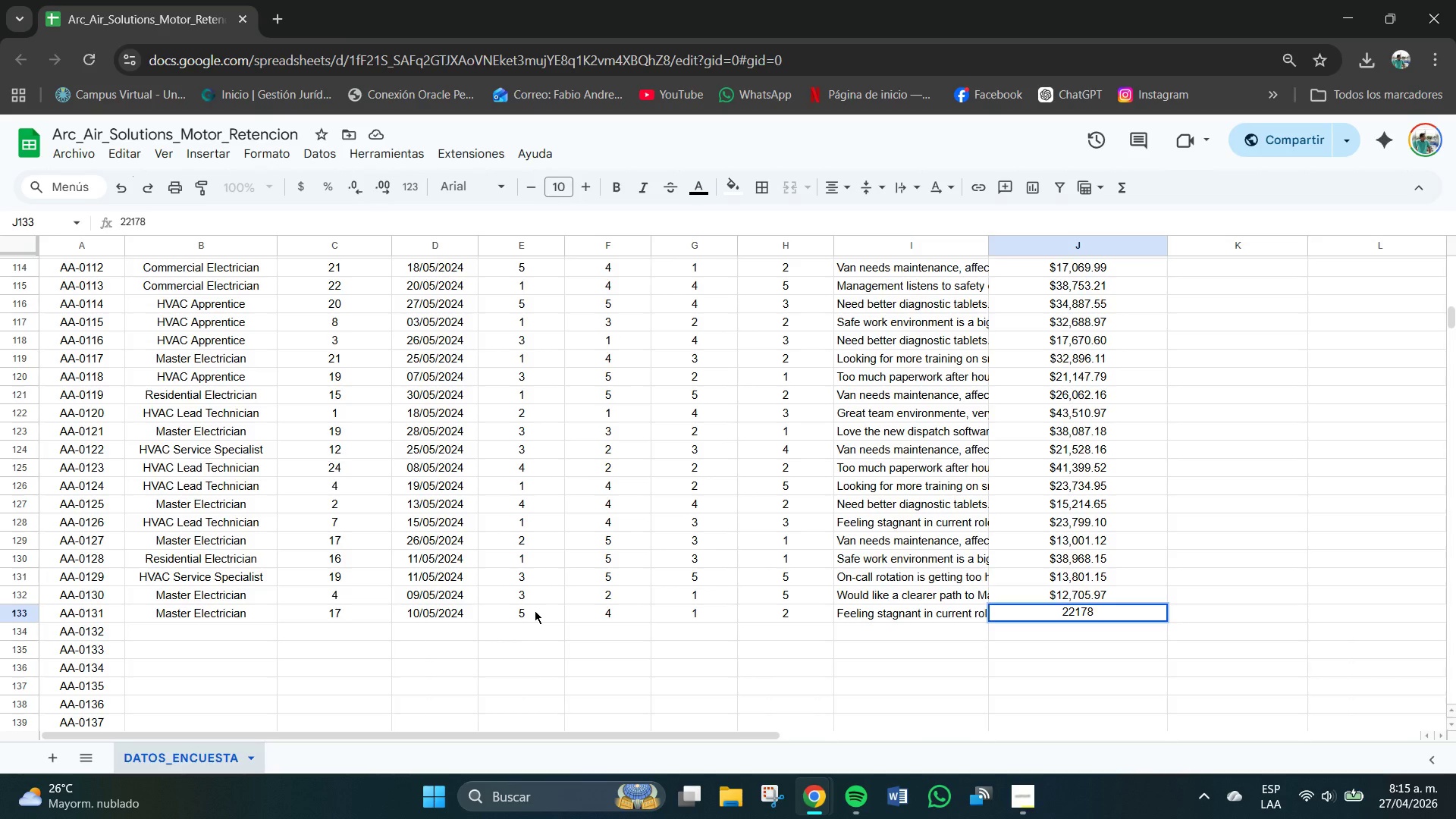 
key(NumpadDecimal)
 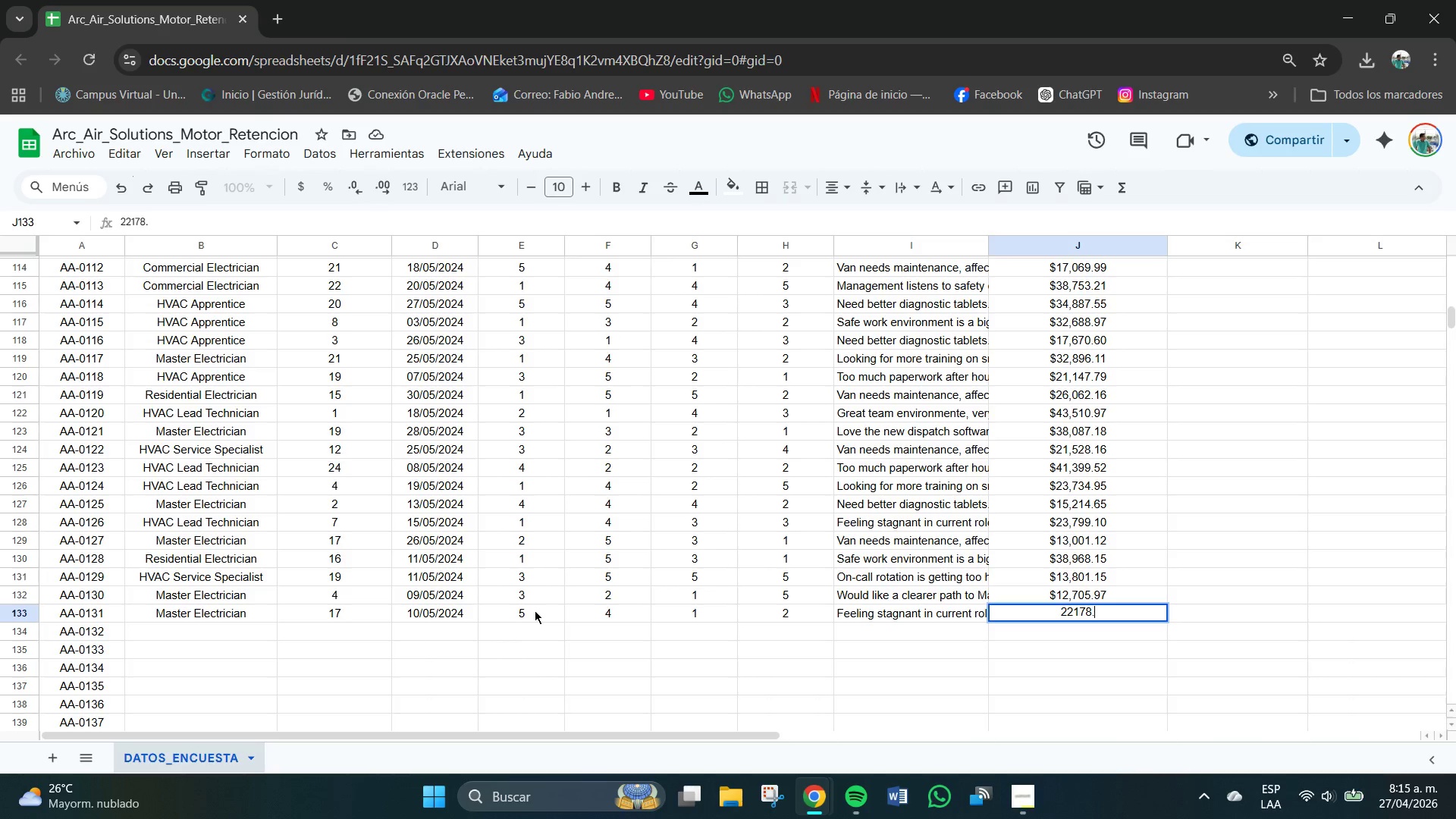 
key(Numpad4)
 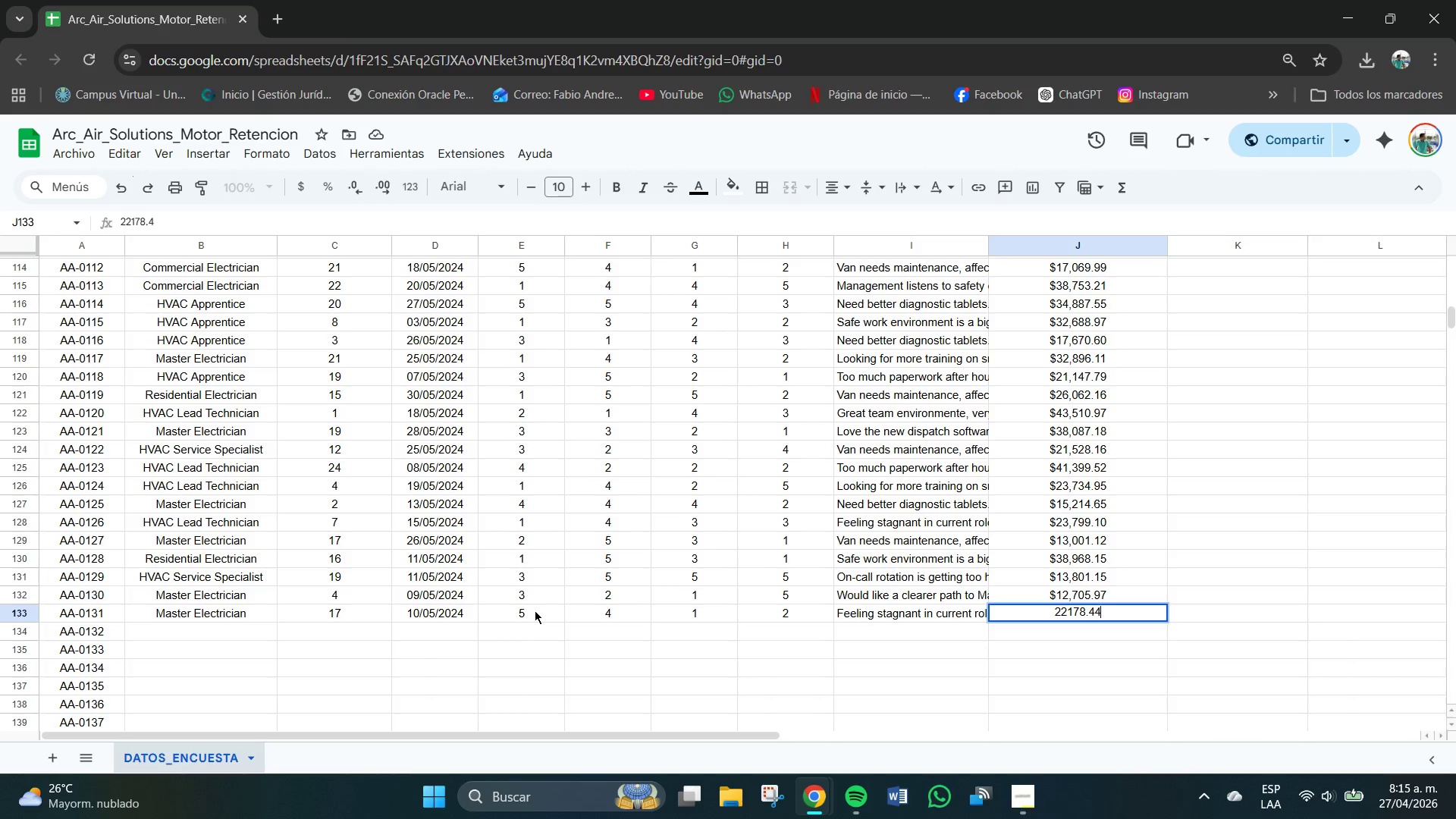 
key(Numpad4)
 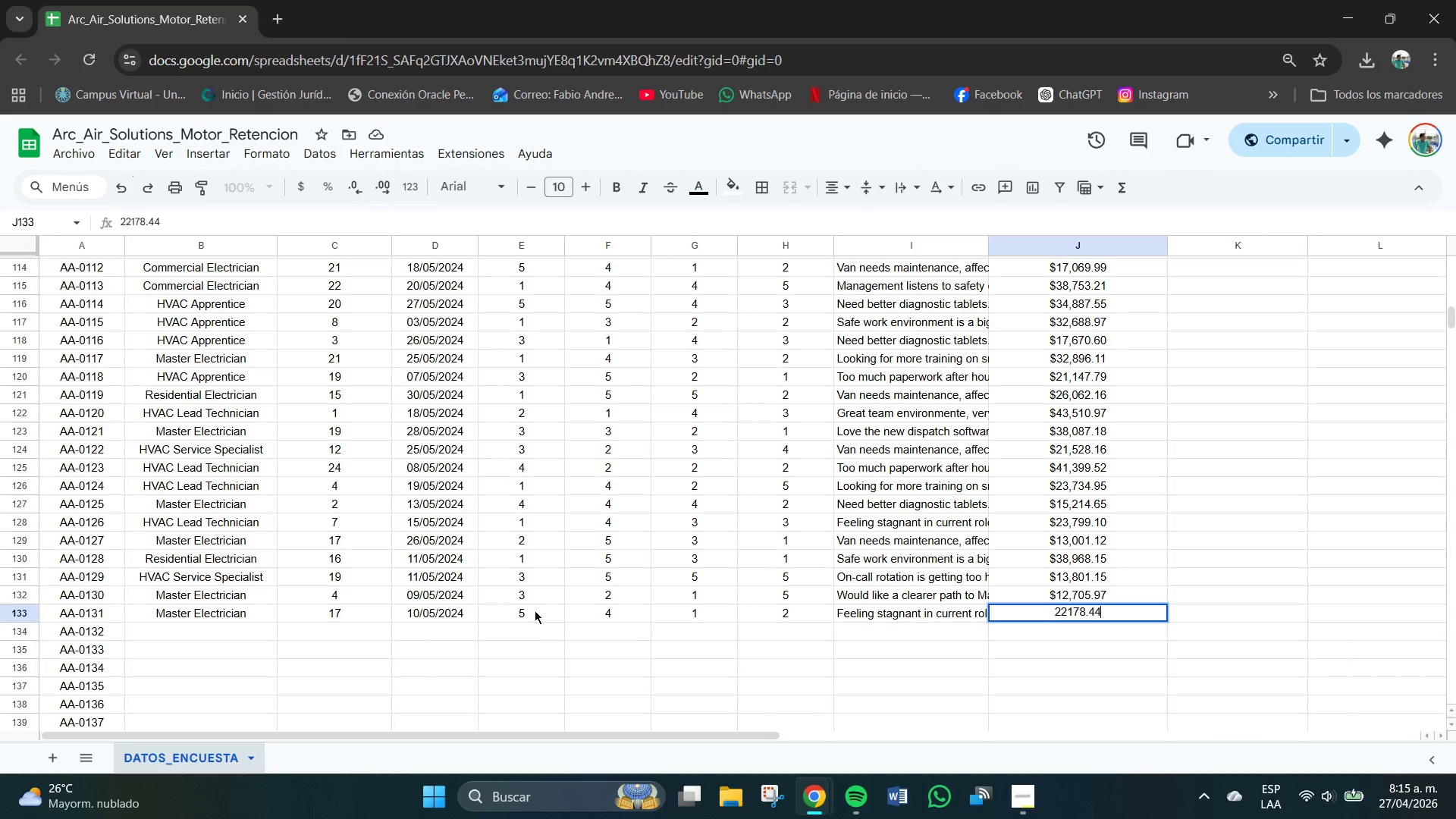 
left_click([248, 632])
 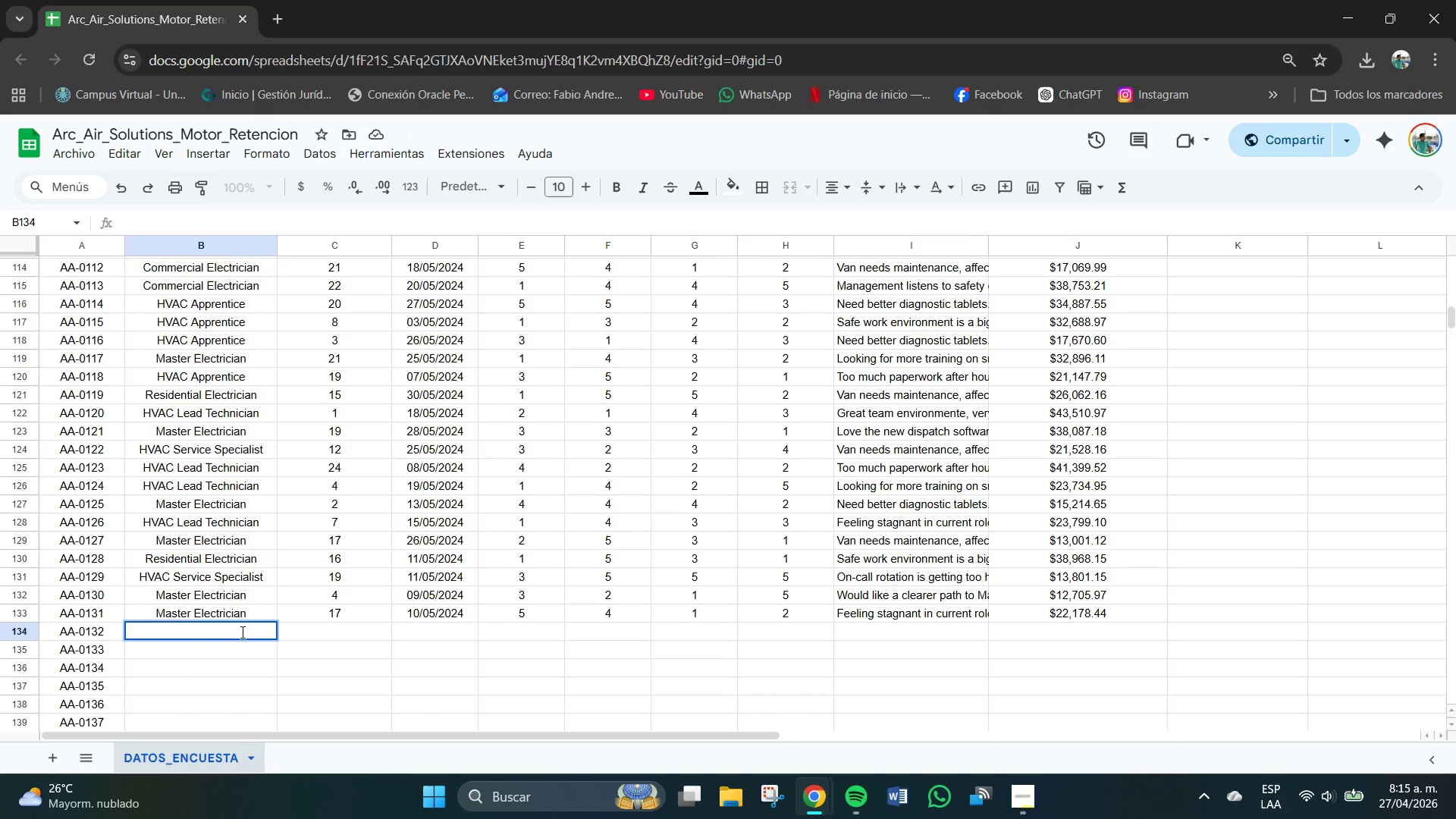 
type(hvac s)
key(Tab)
type(15)
key(Tab)
type(22)
 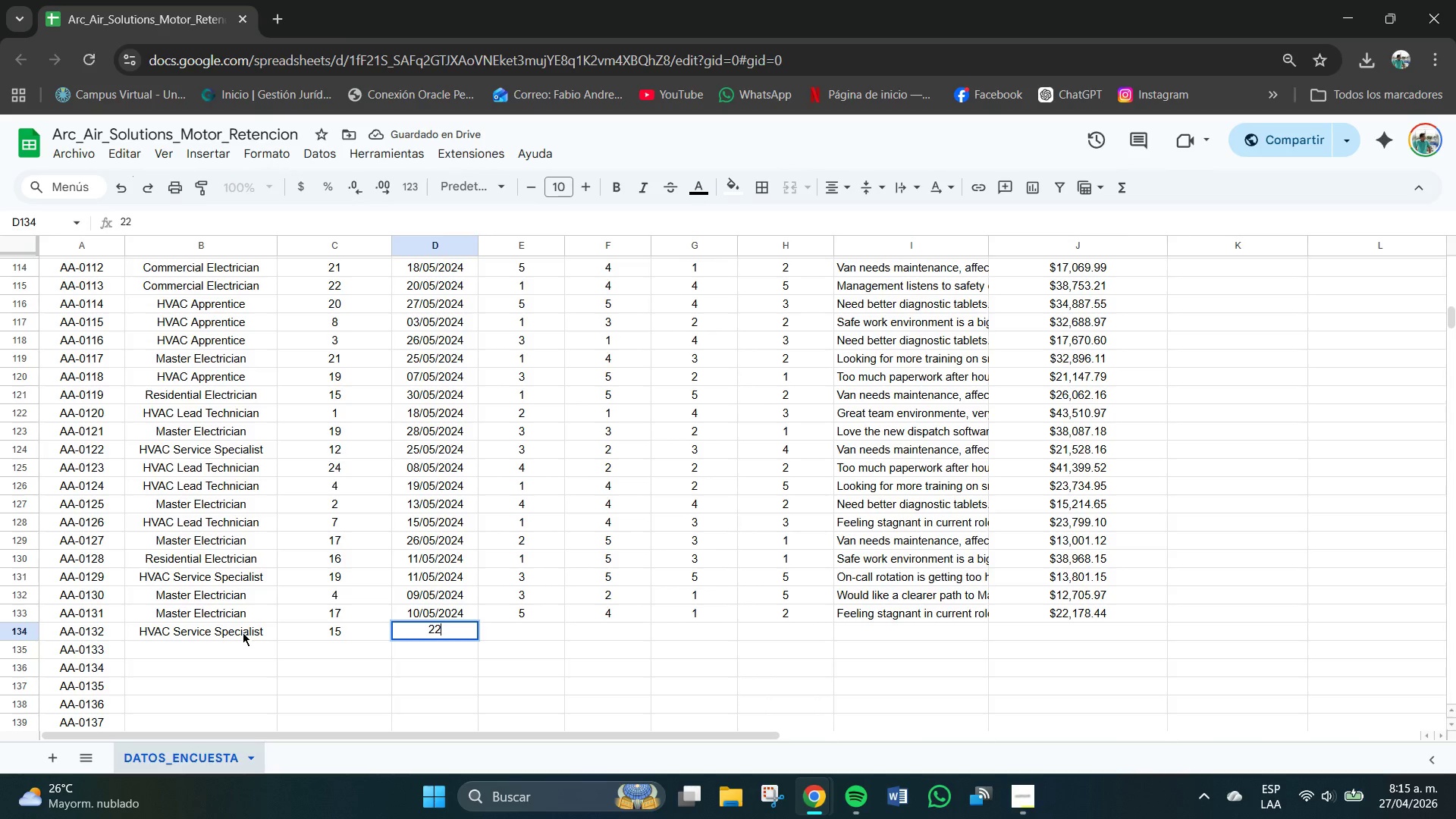 
key(Control+V)
 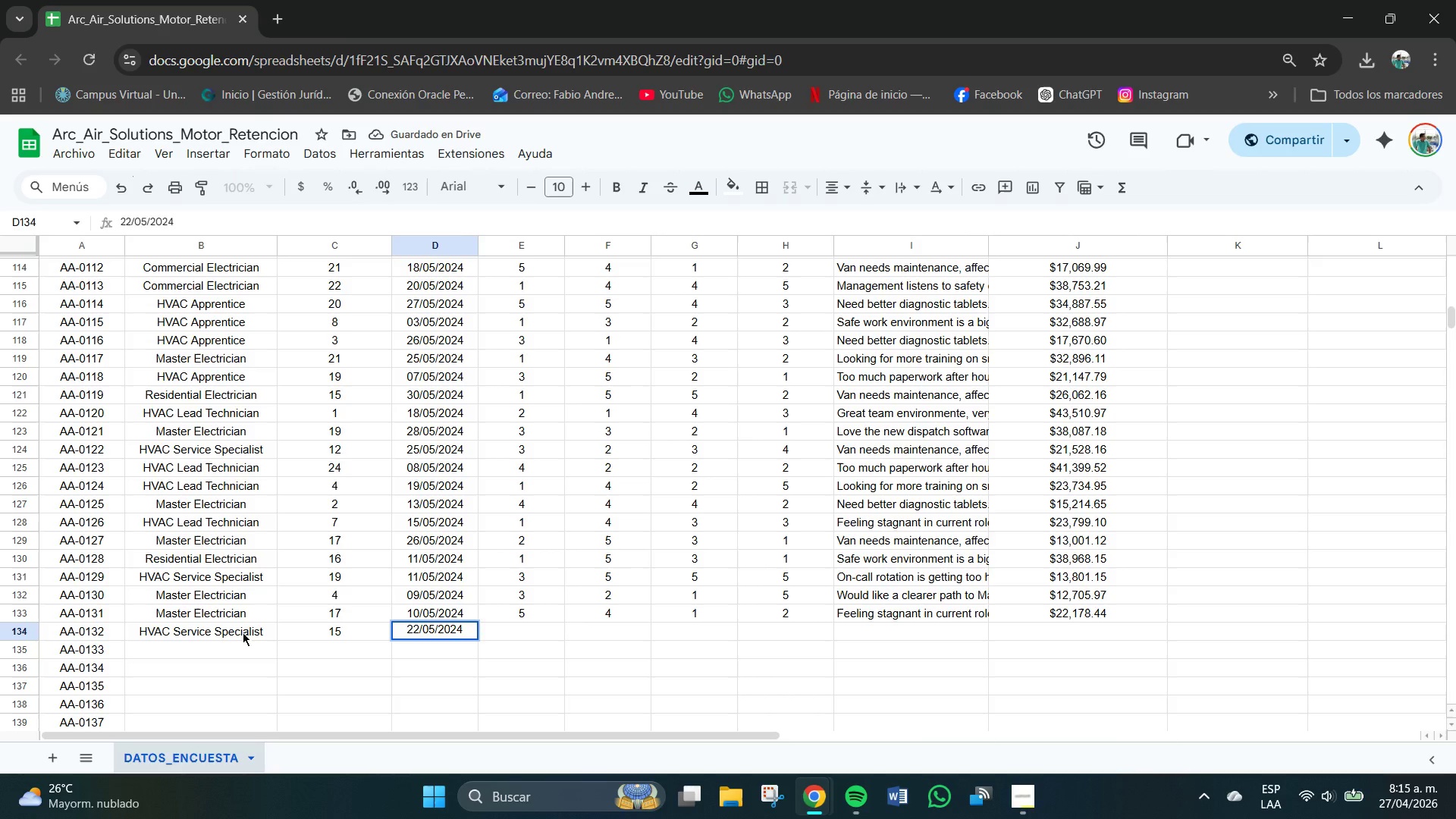 
key(Tab)
 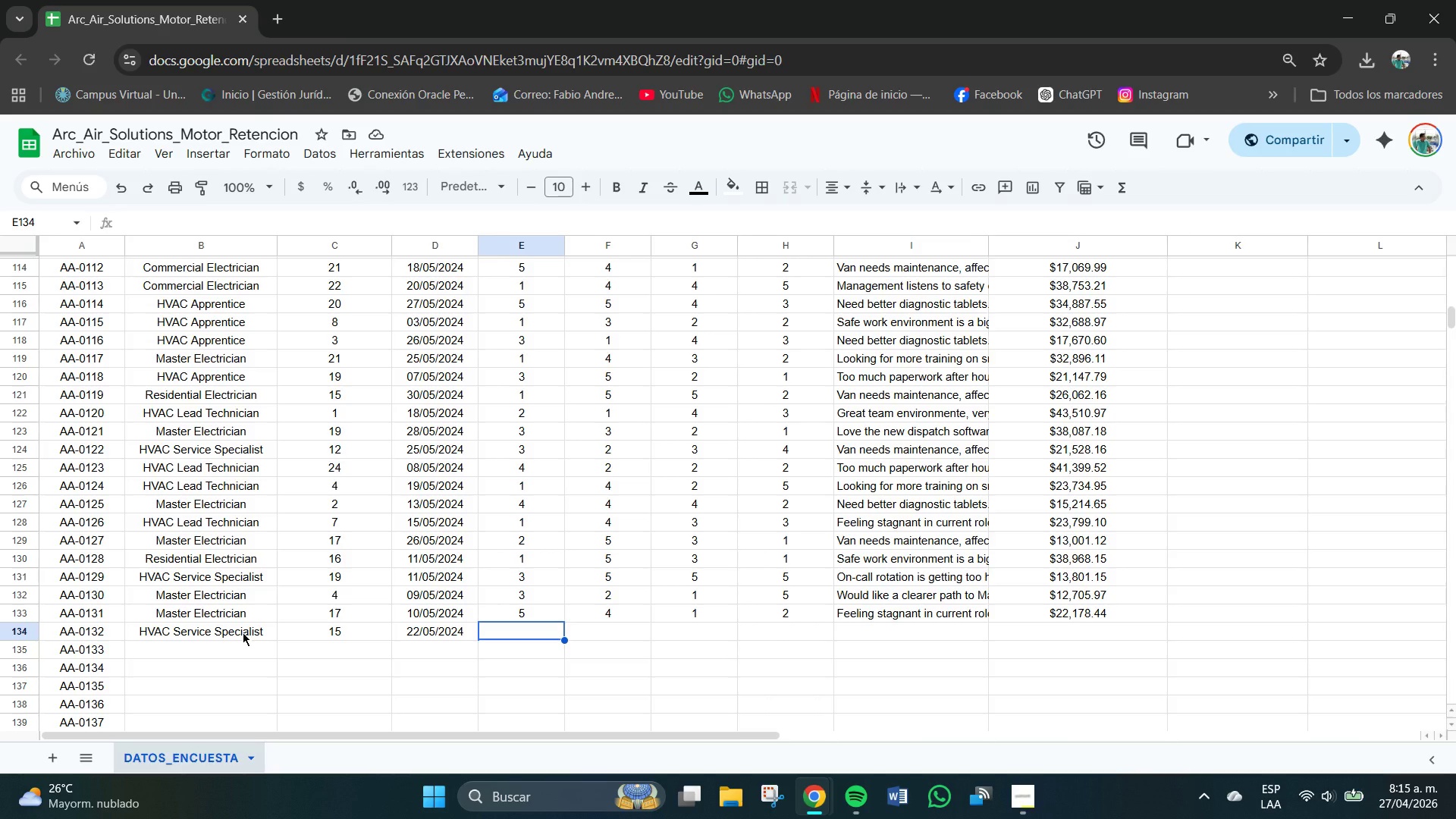 
wait(7.38)
 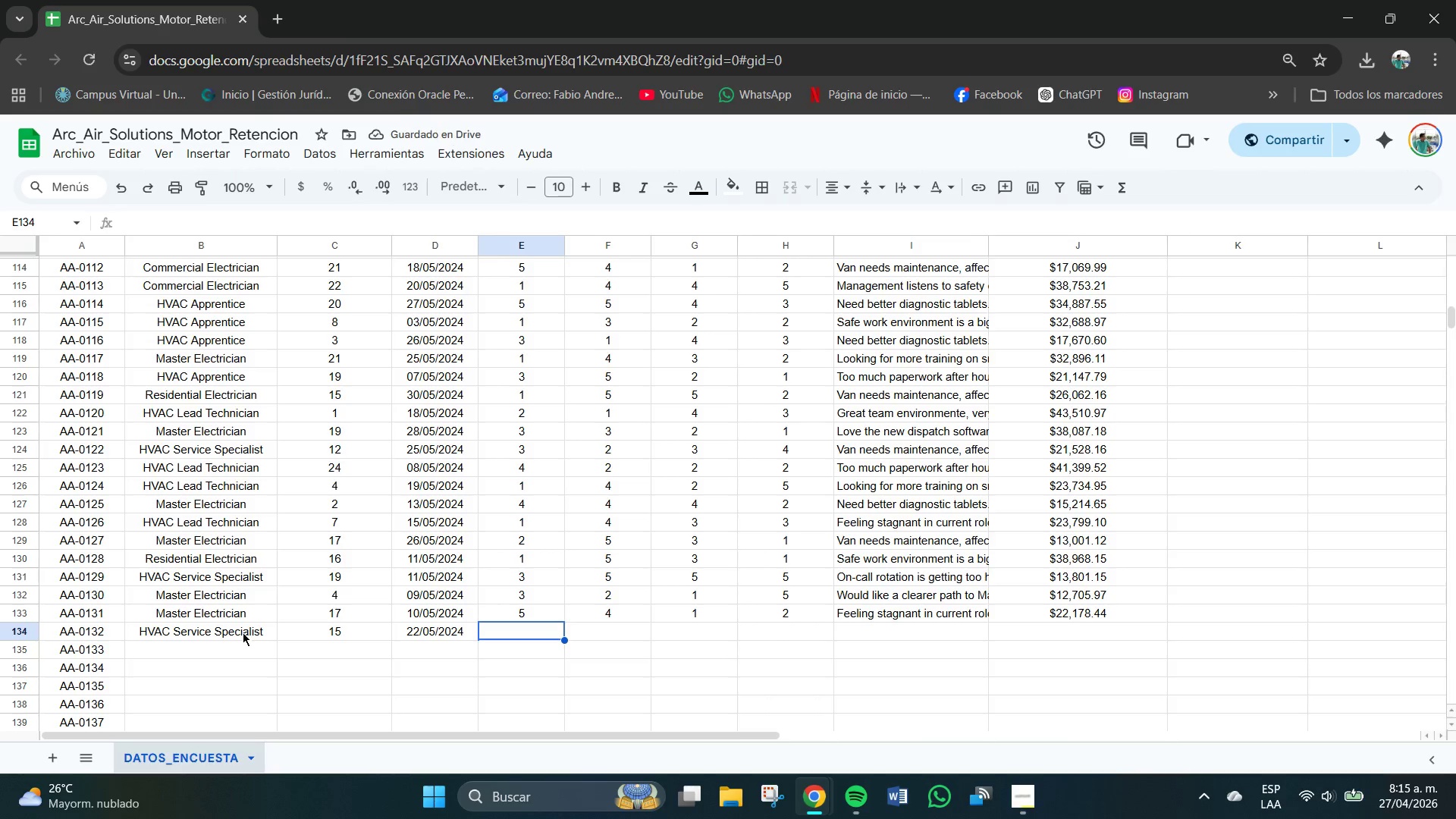 
key(Numpad5)
 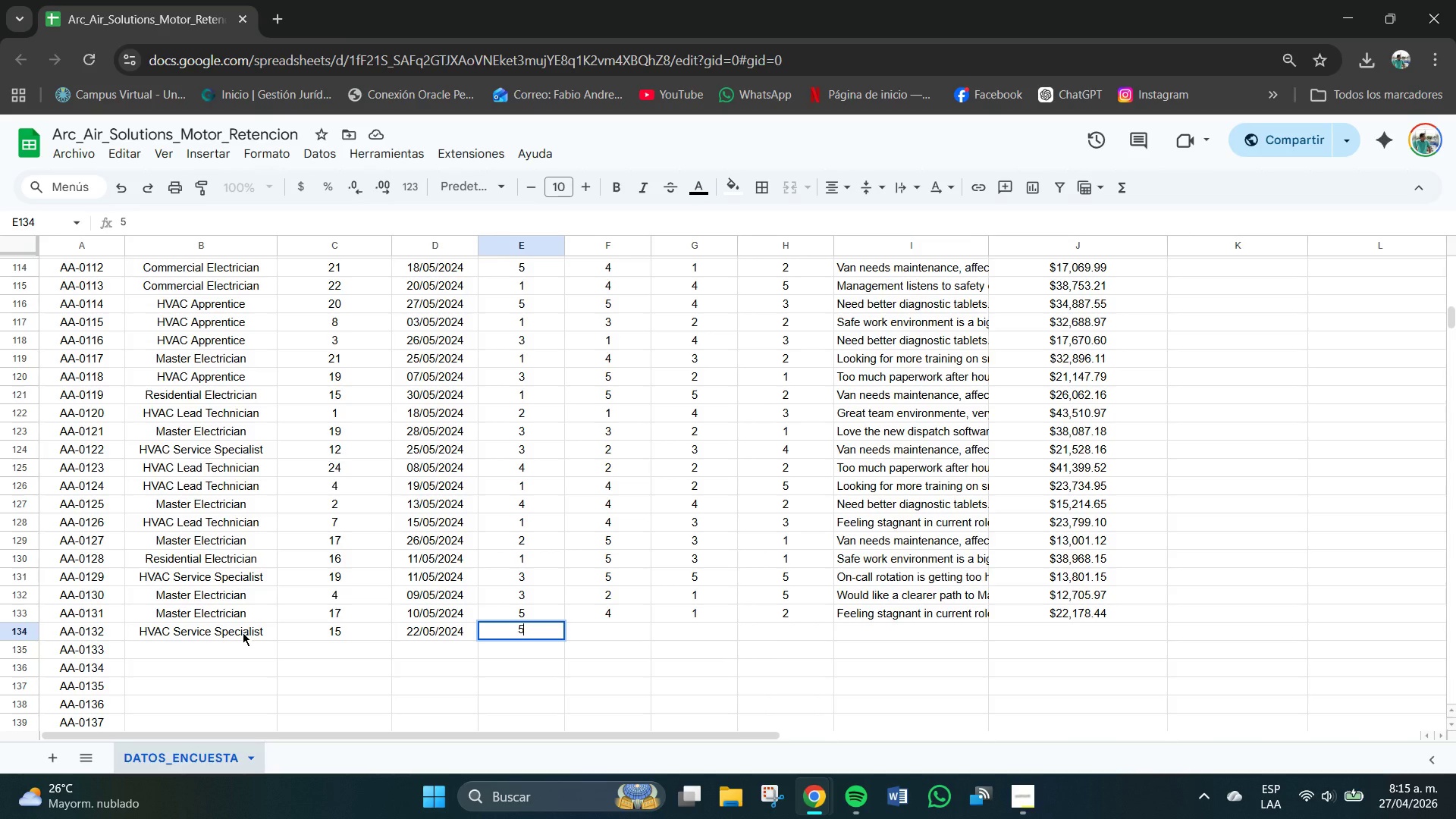 
key(Tab)
 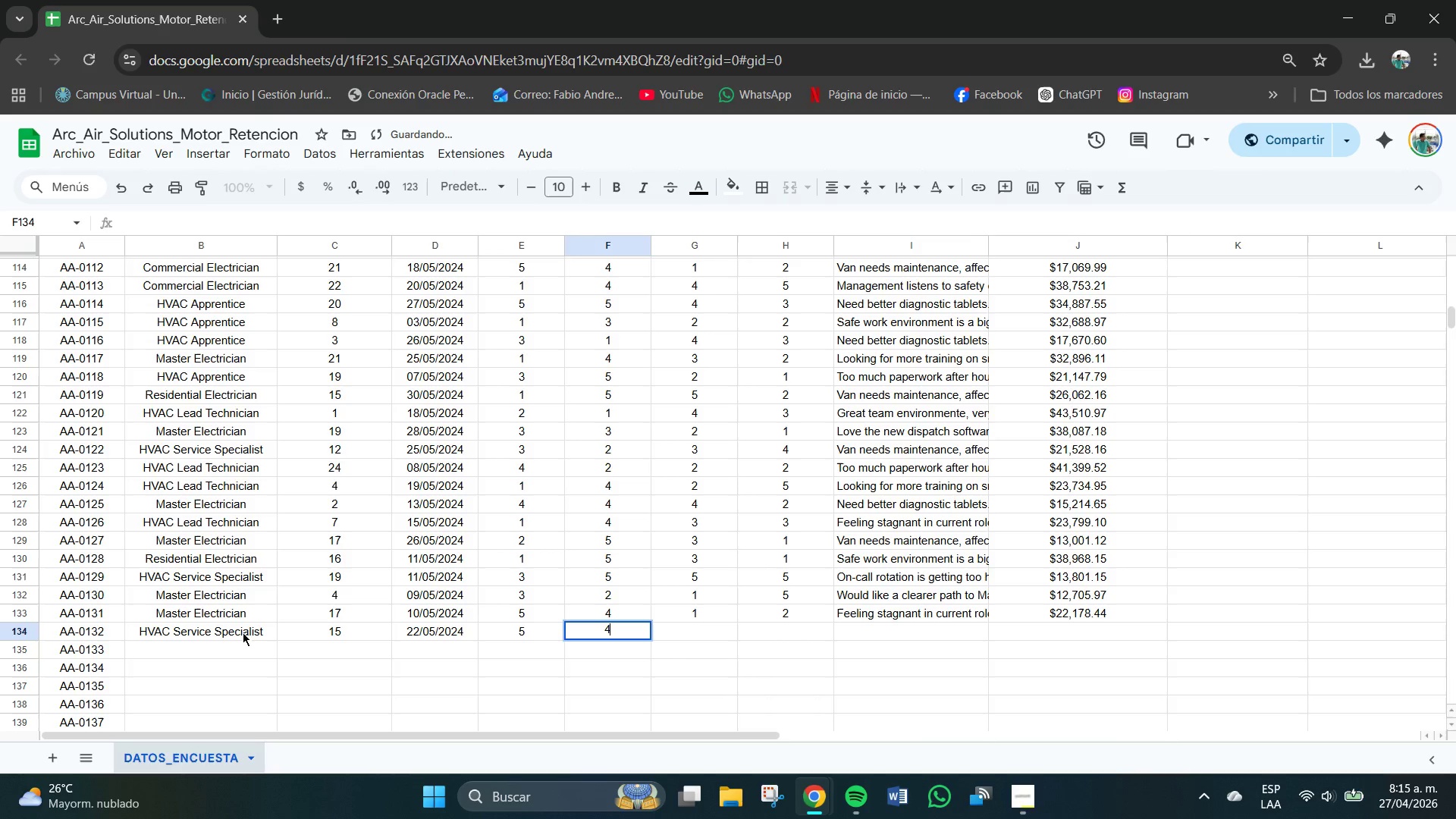 
key(Numpad4)
 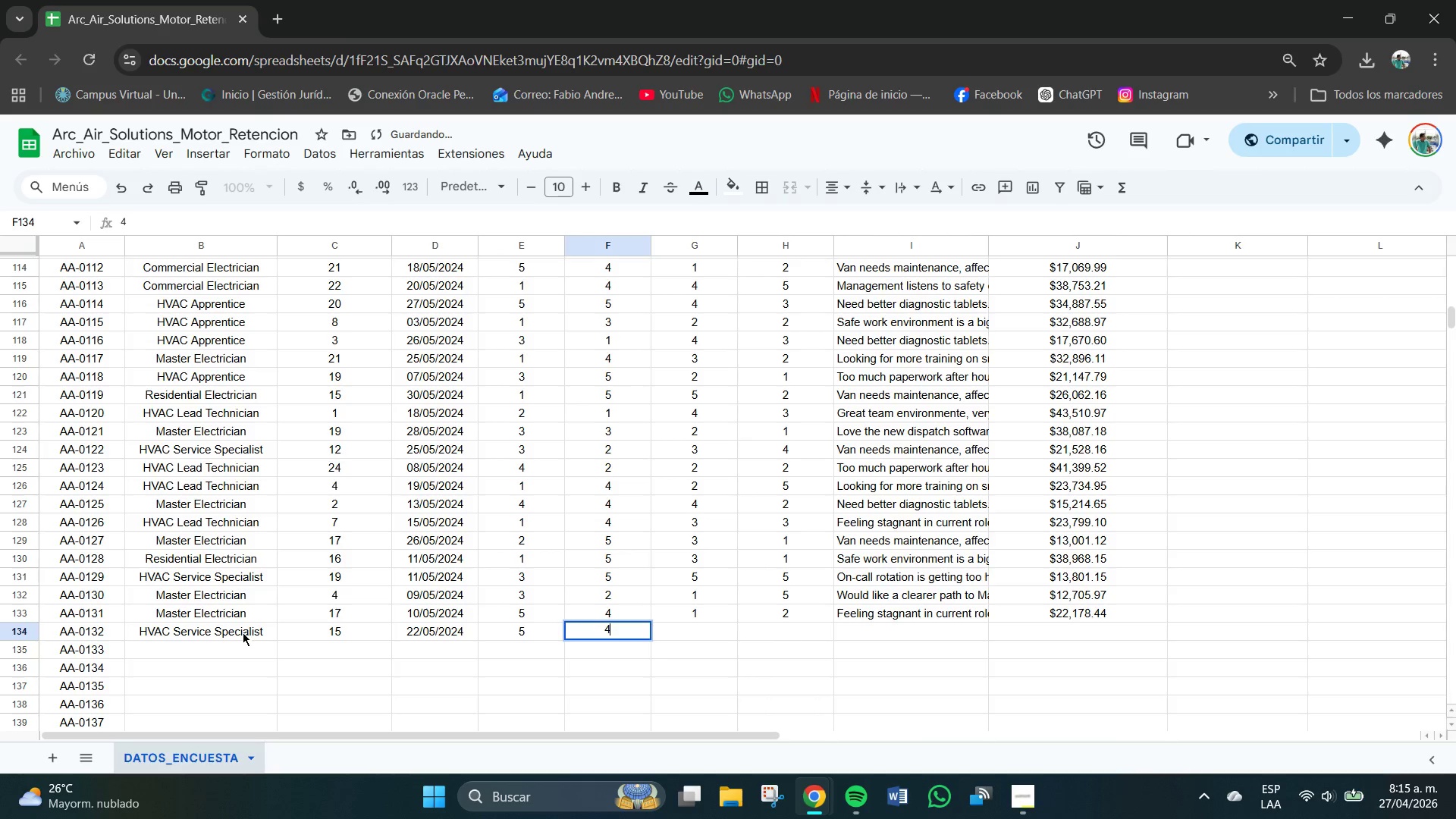 
key(Tab)
 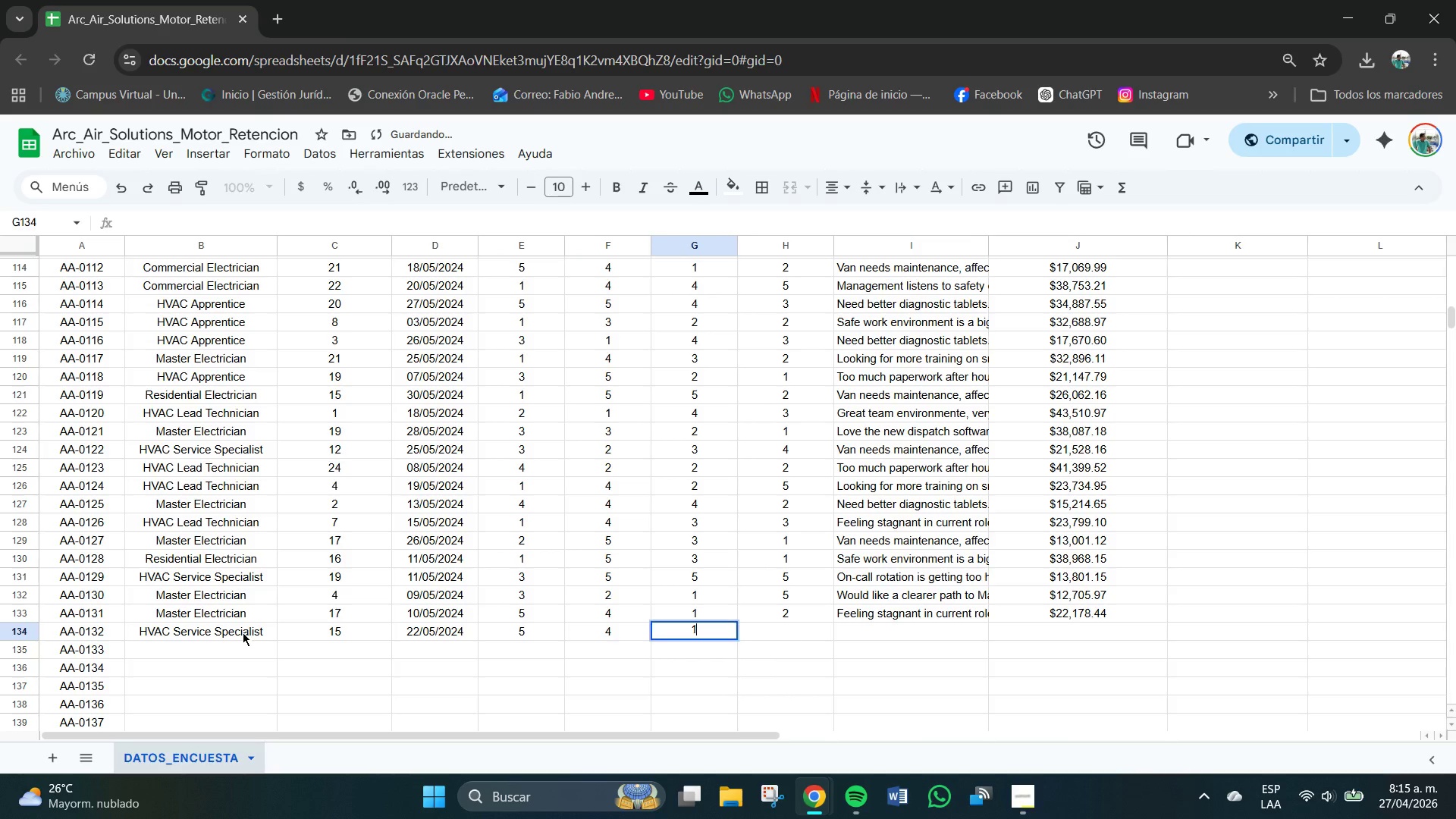 
key(Numpad1)
 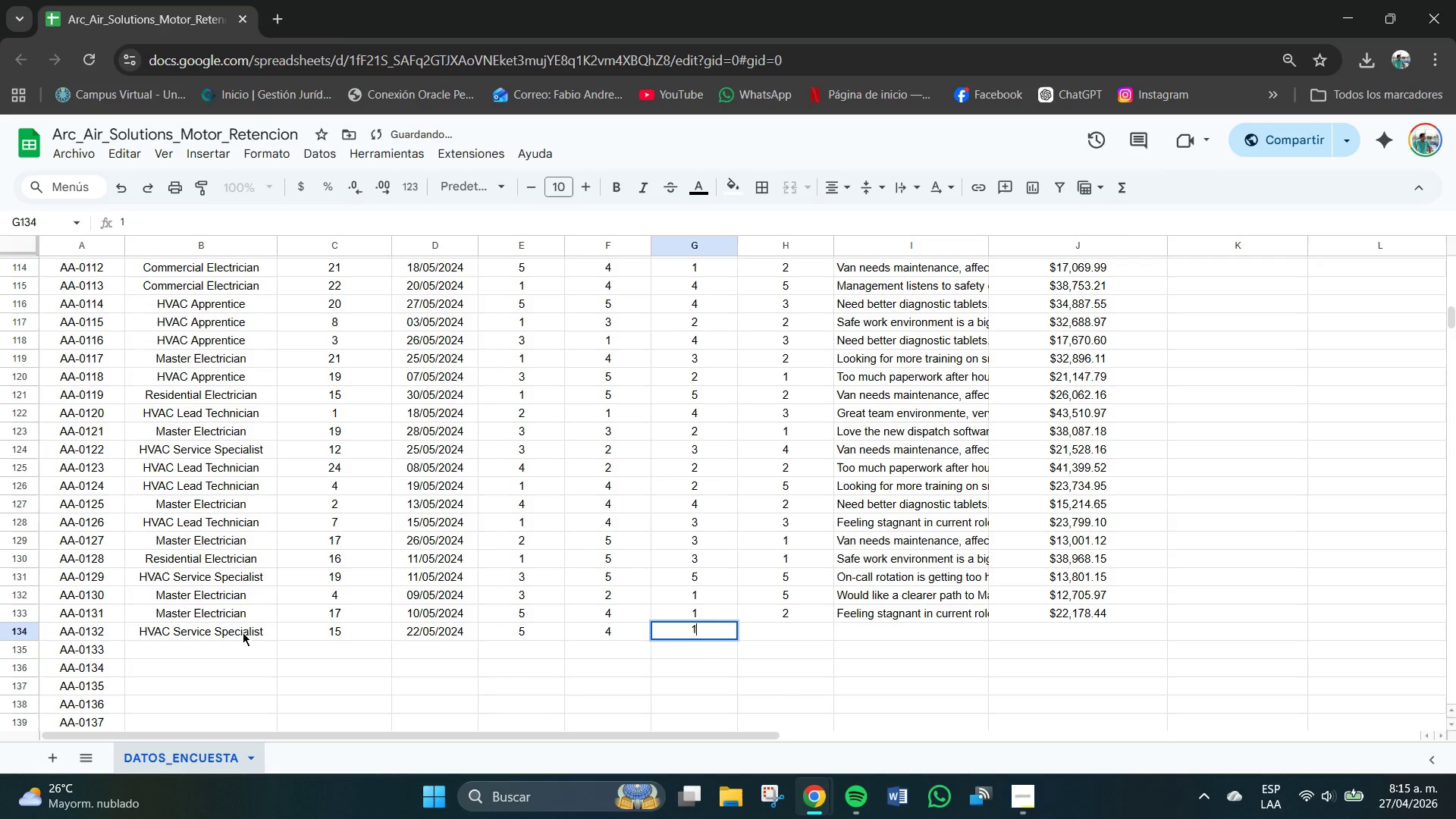 
key(Tab)
 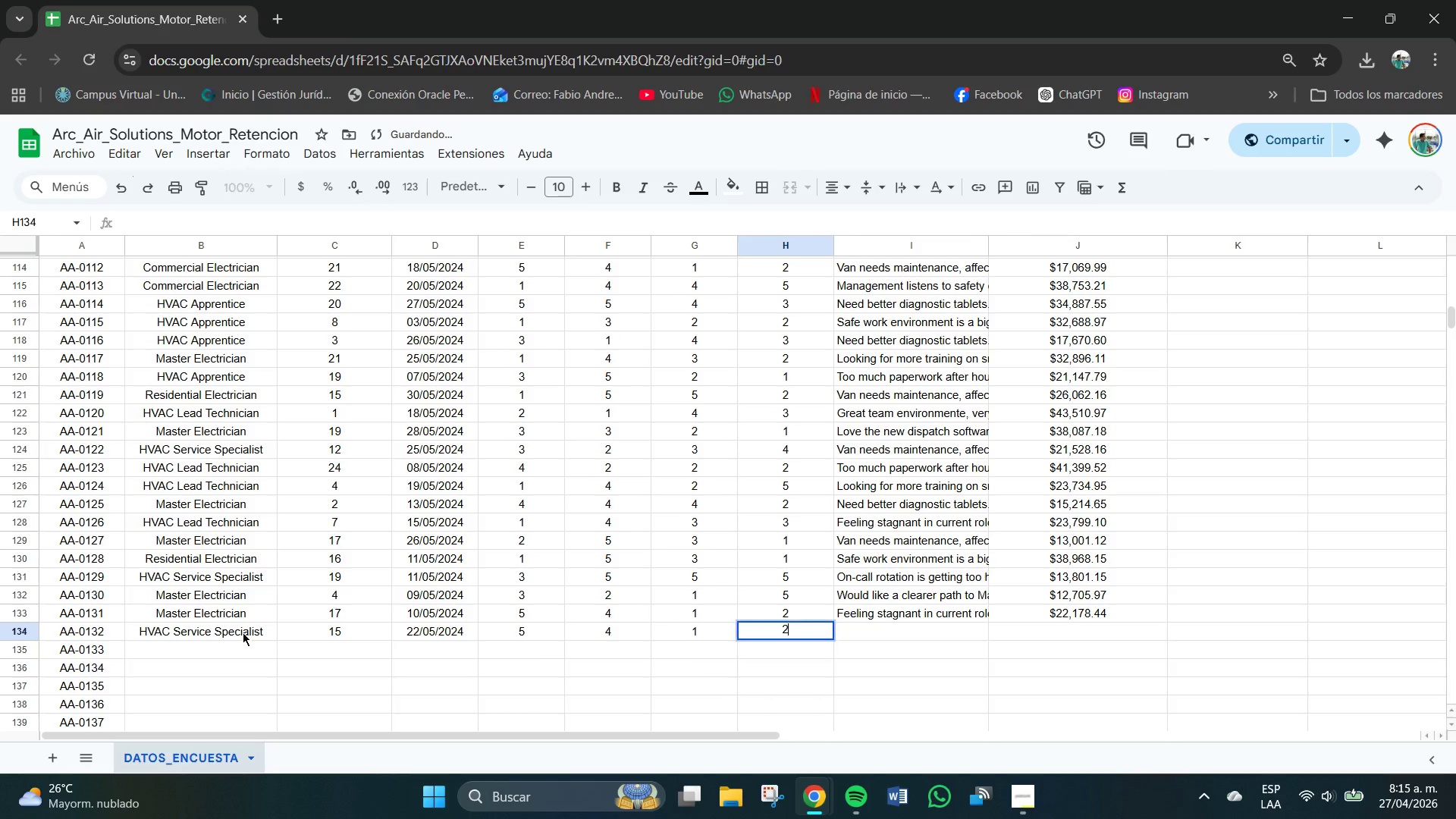 
key(Numpad2)
 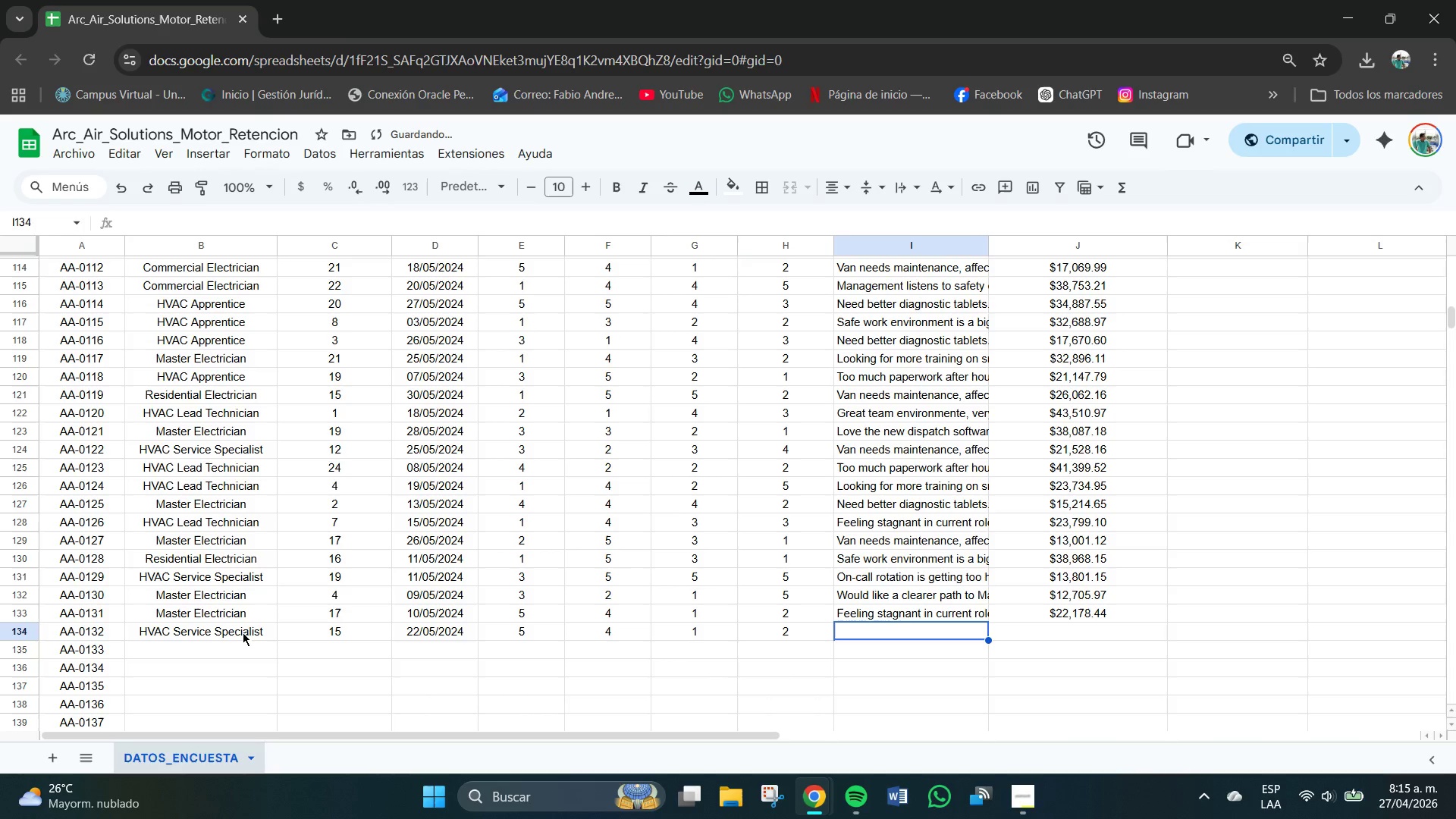 
key(Tab)
 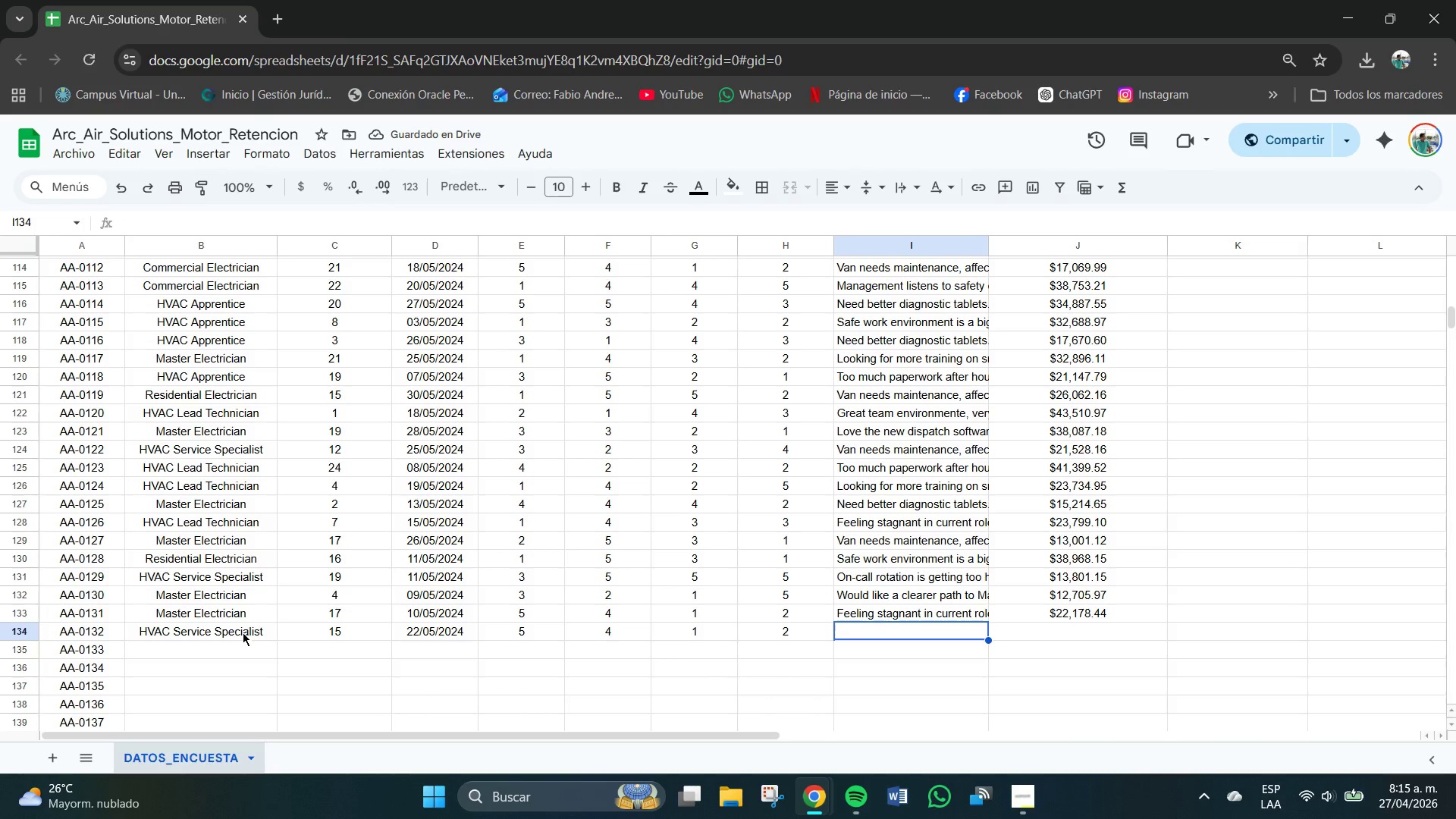 
key(CapsLock)
 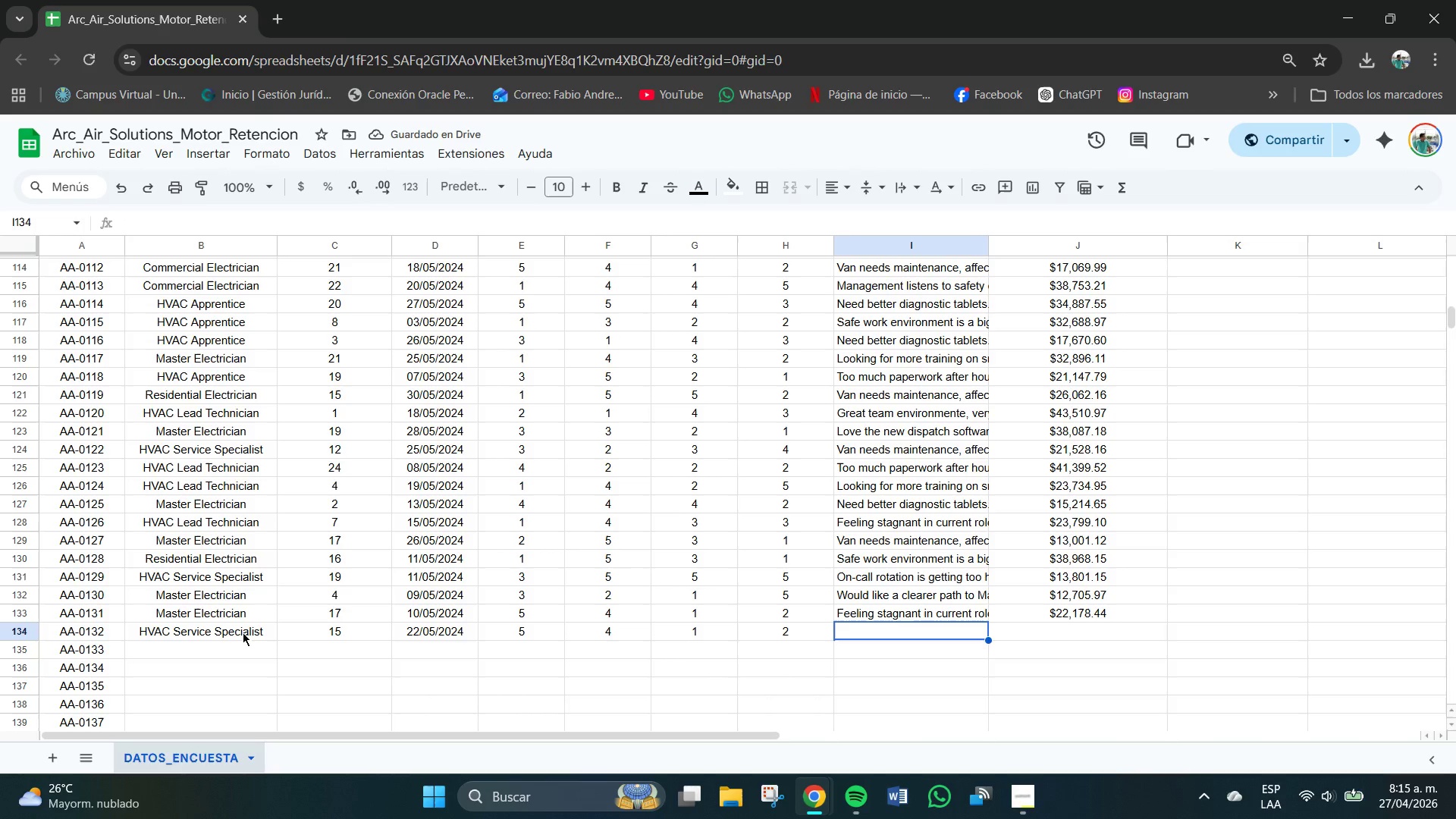 
key(F)
 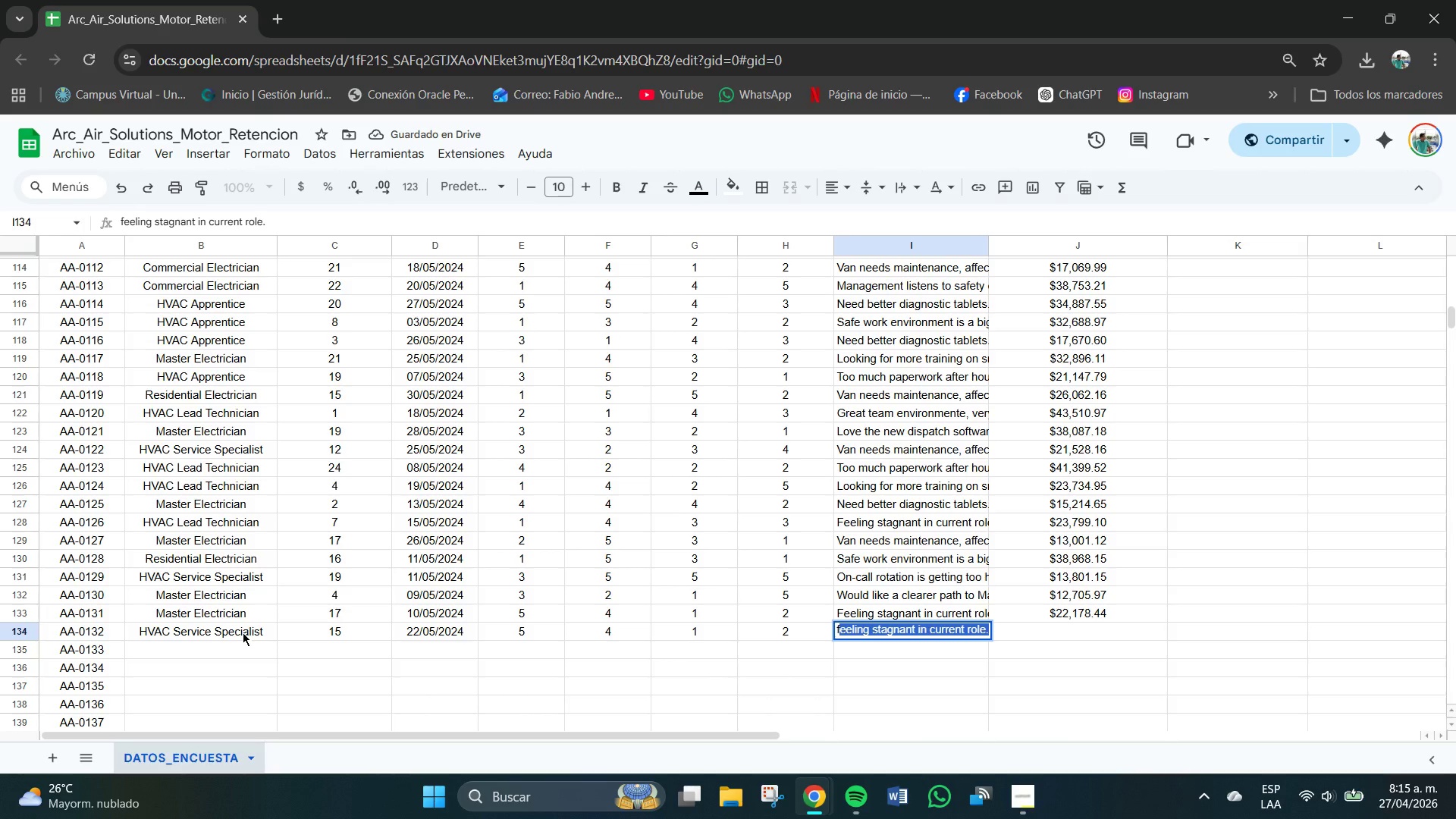 
key(Backspace)
 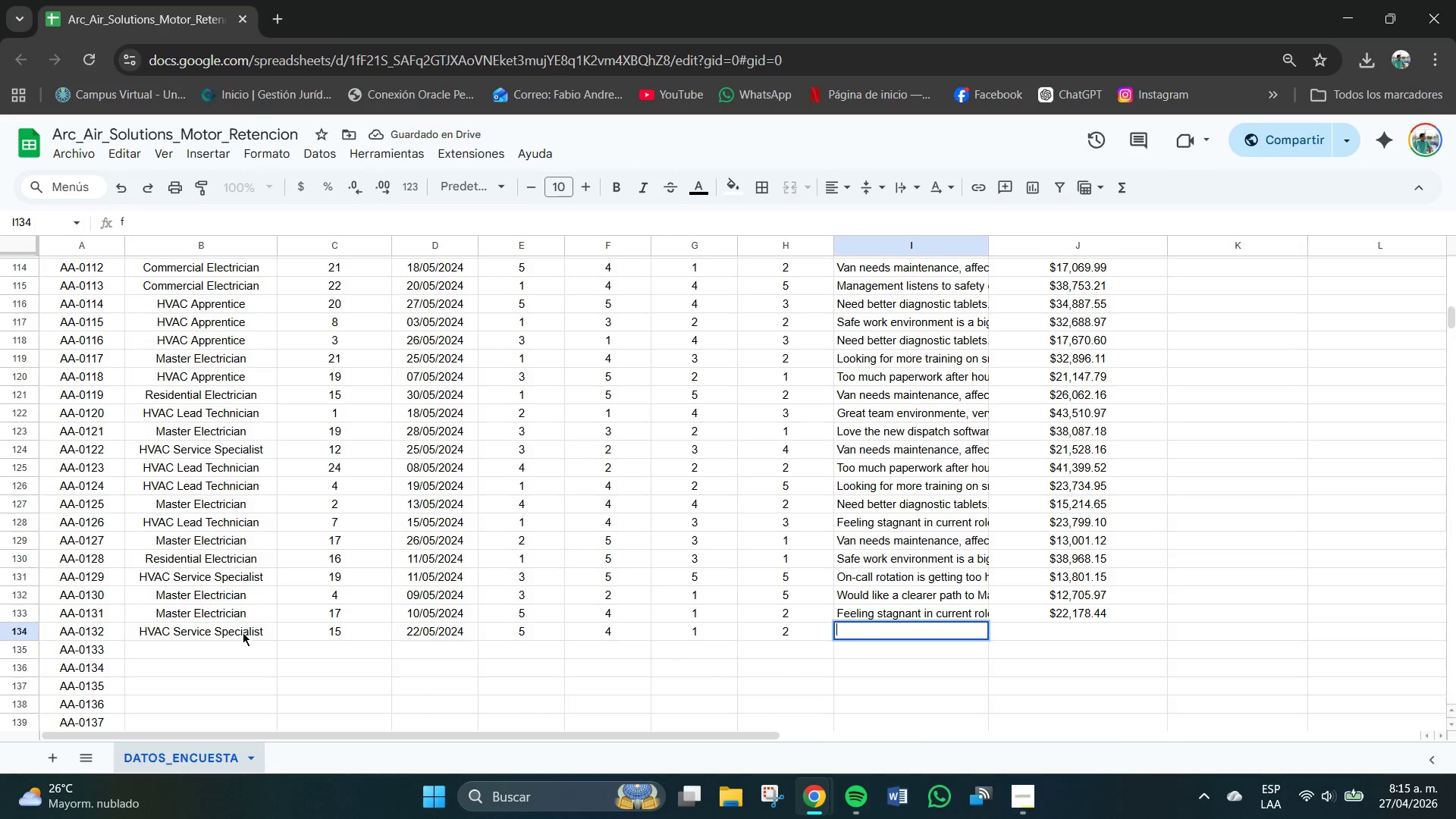 
key(Backspace)
 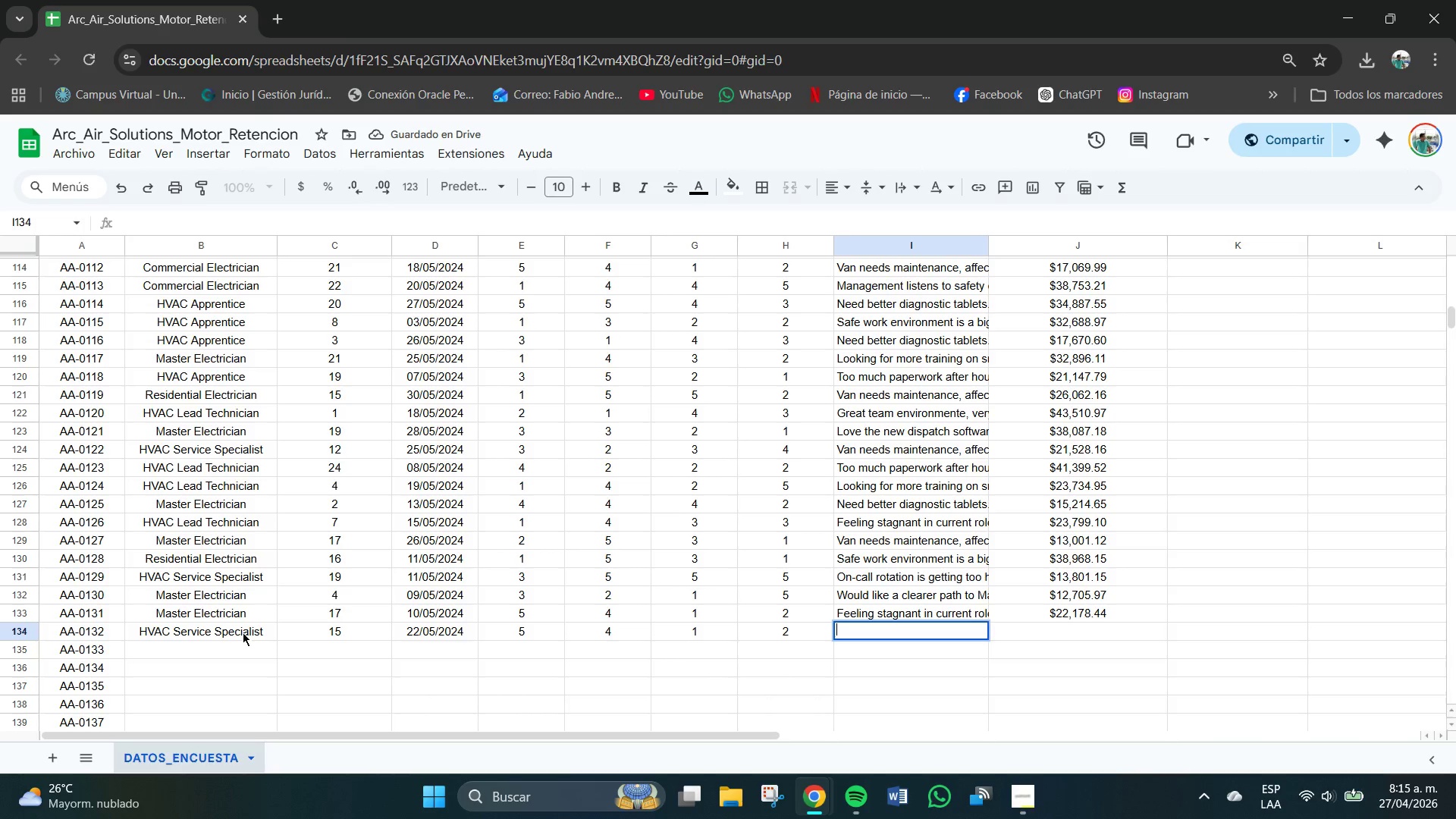 
key(S)
 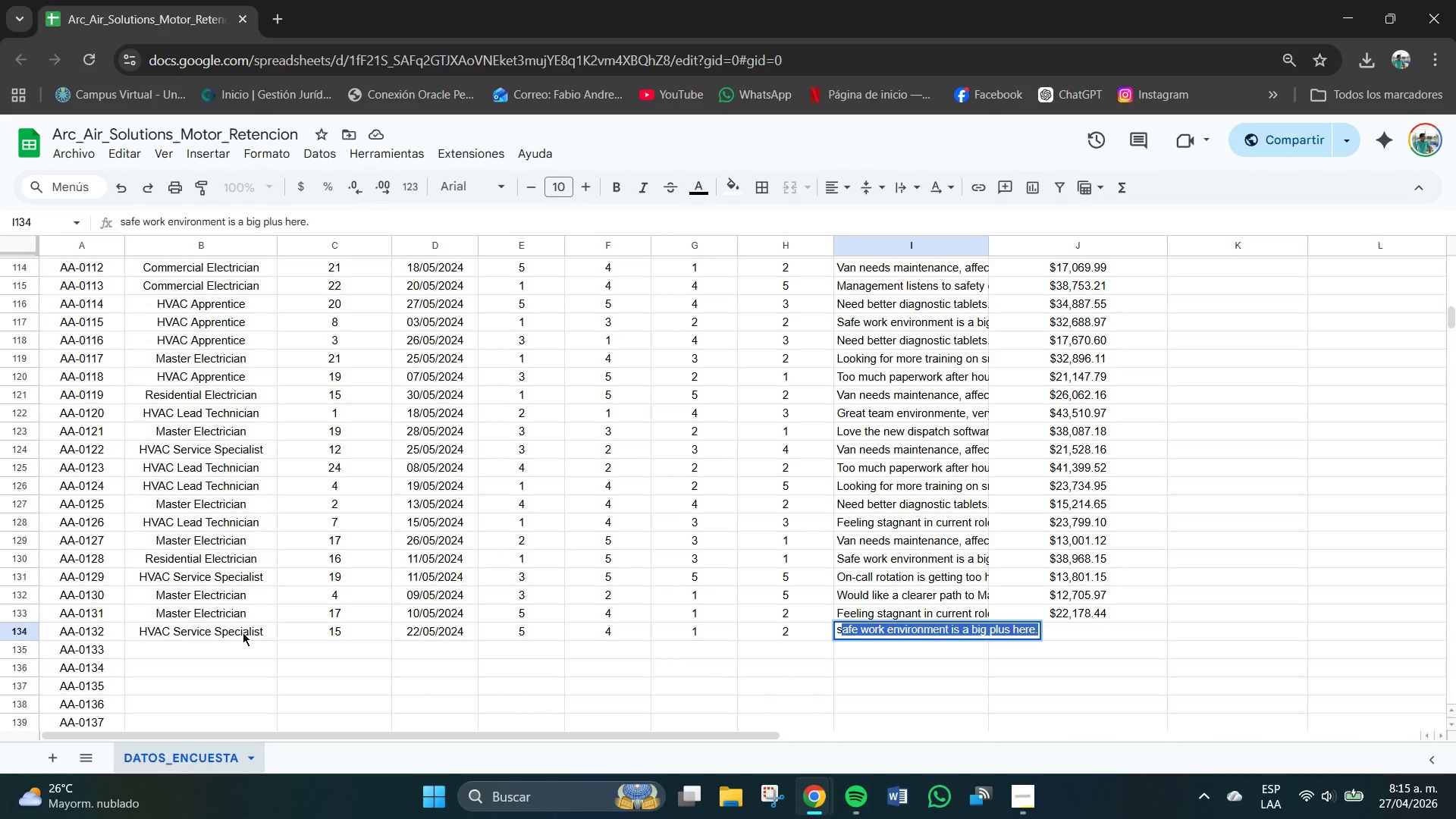 
key(Backspace)
 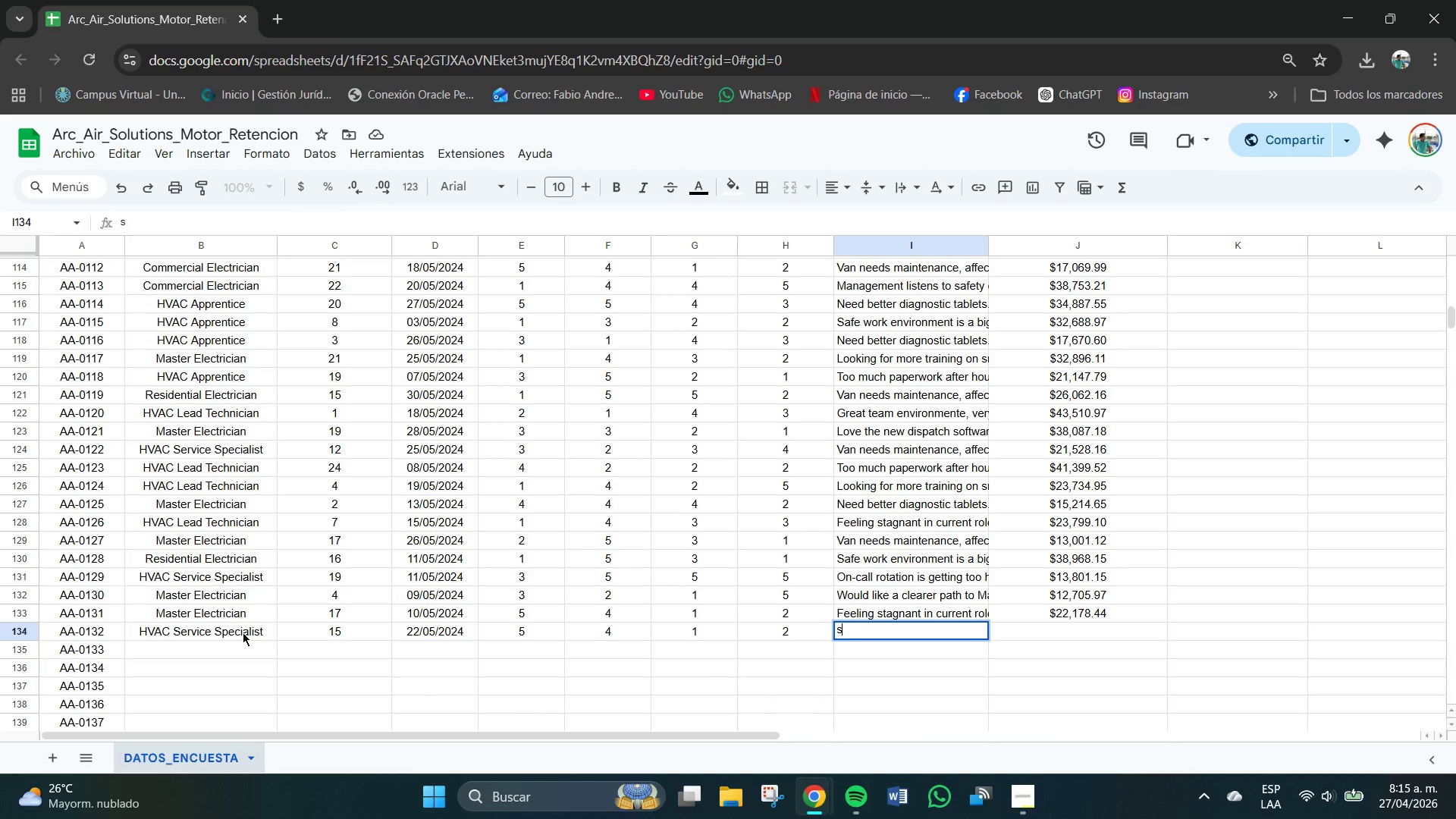 
key(Backspace)
 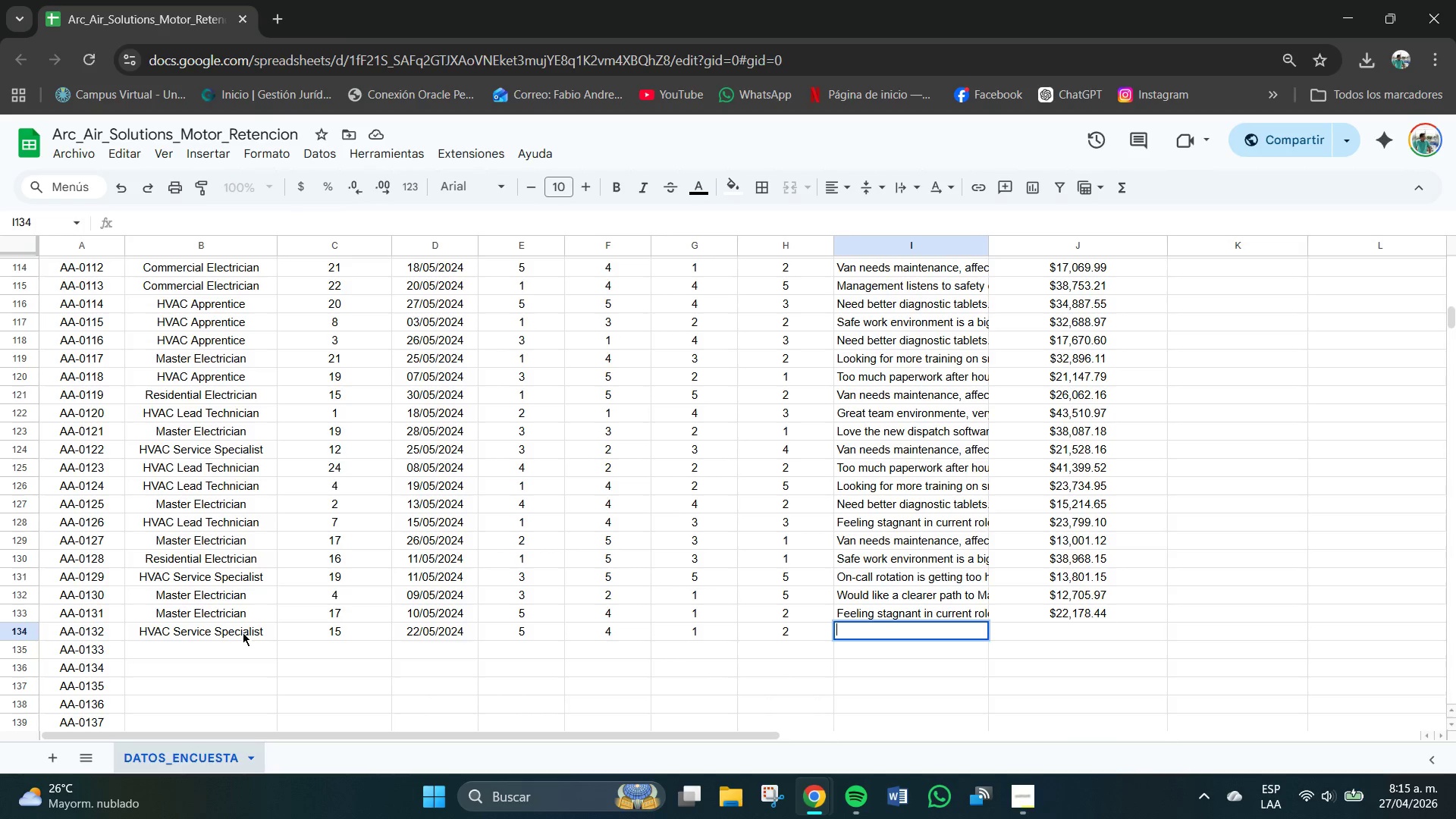 
key(CapsLock)
 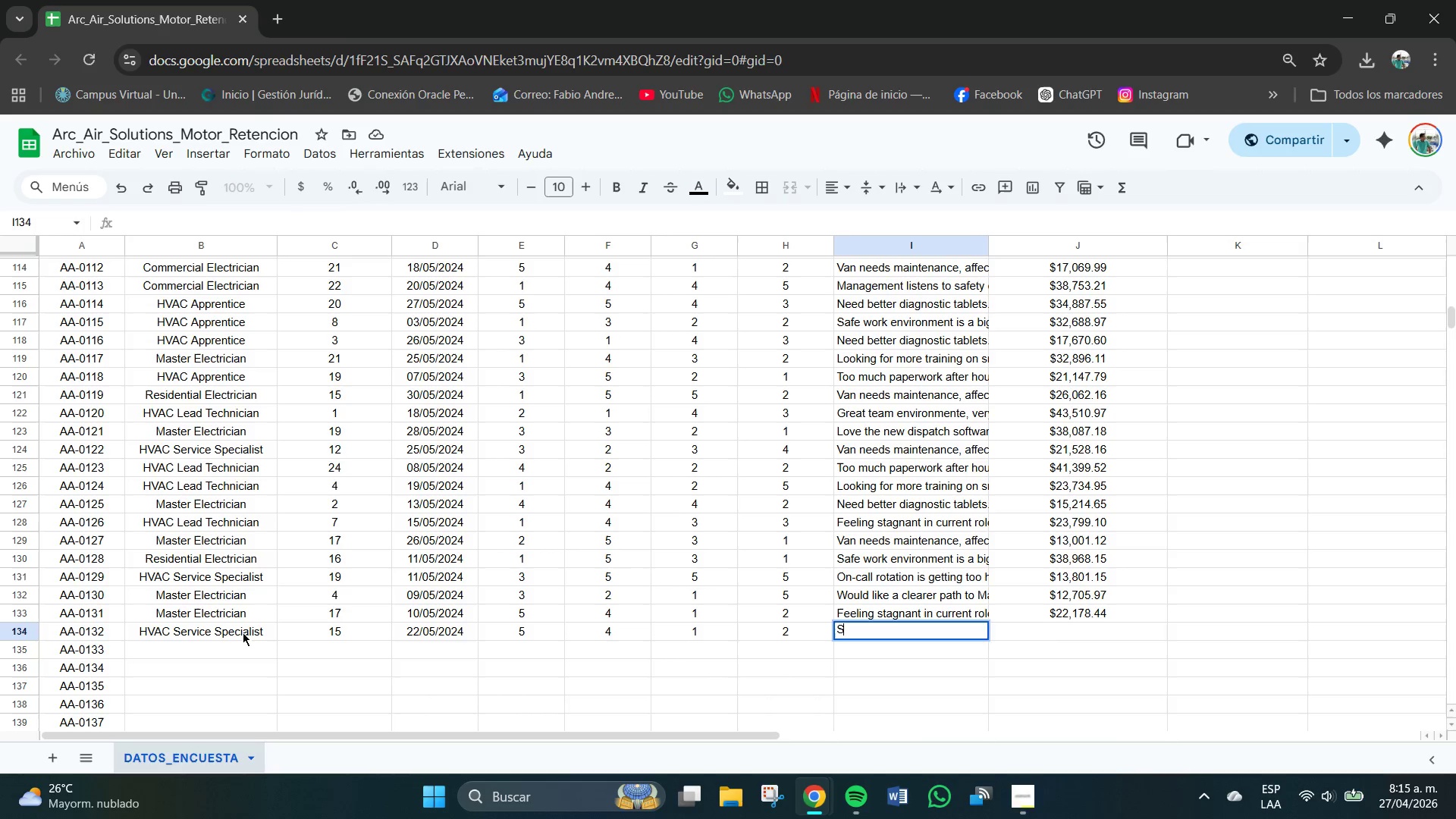 
key(S)
 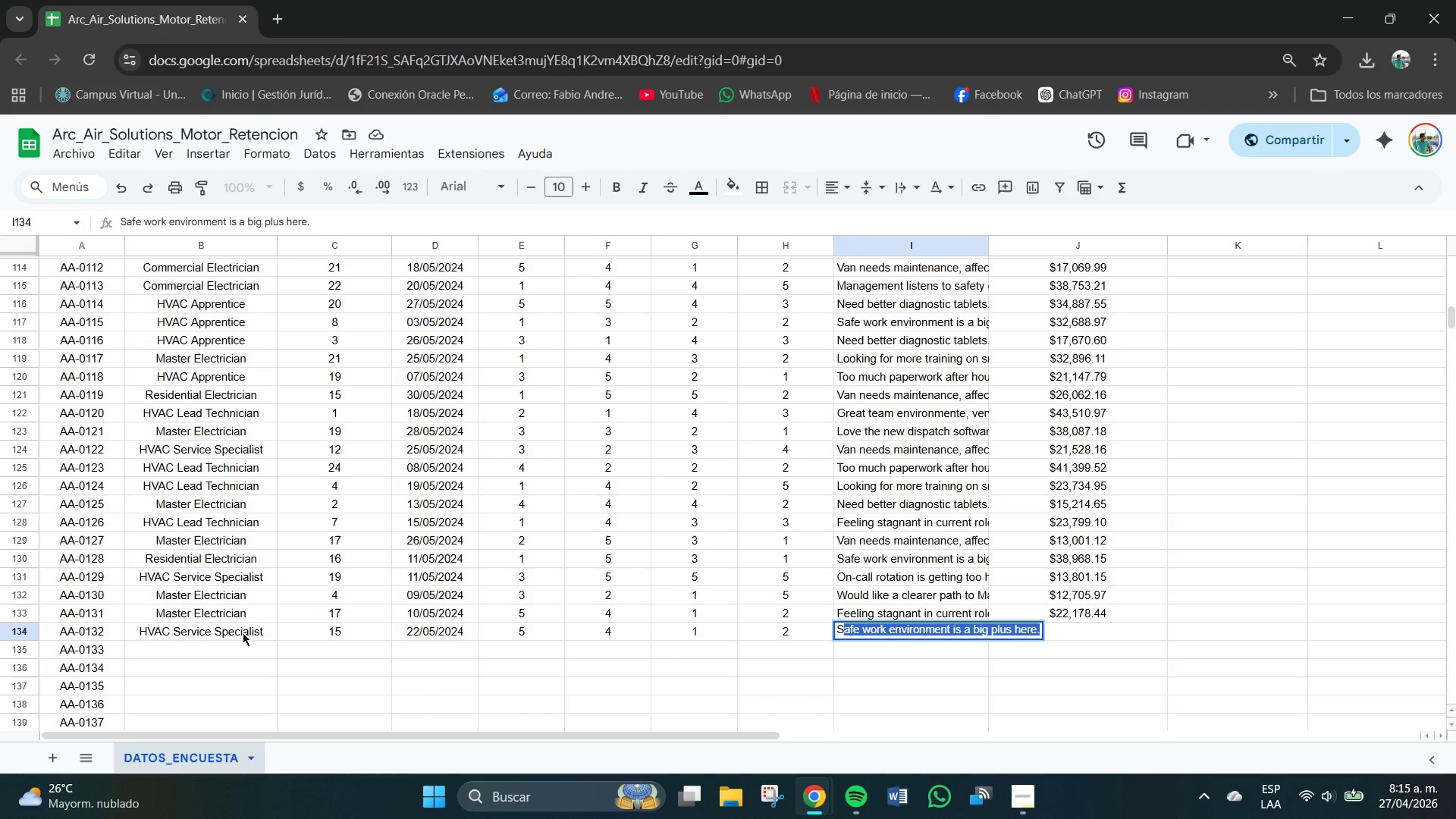 
key(CapsLock)
 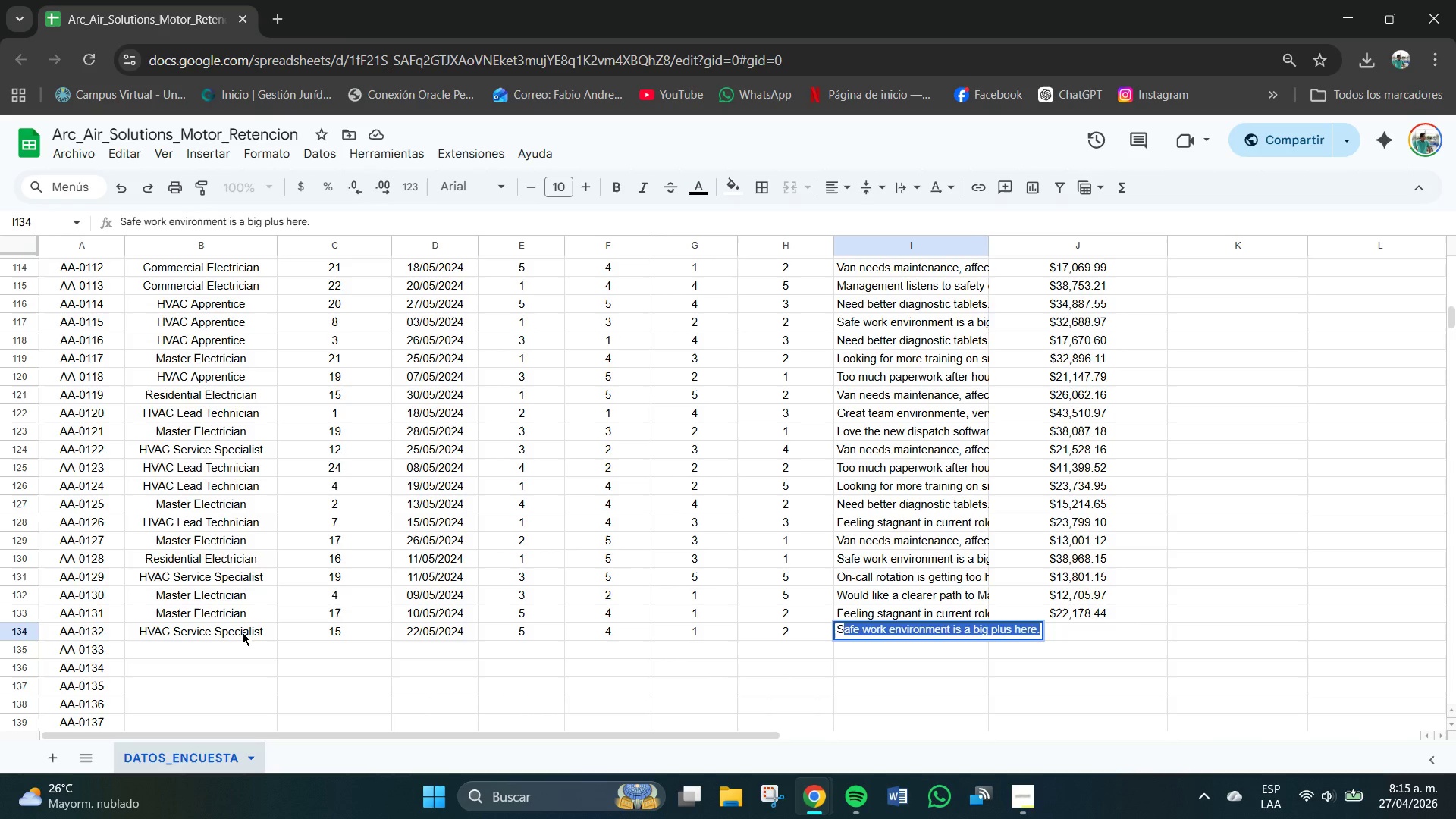 
key(Tab)
 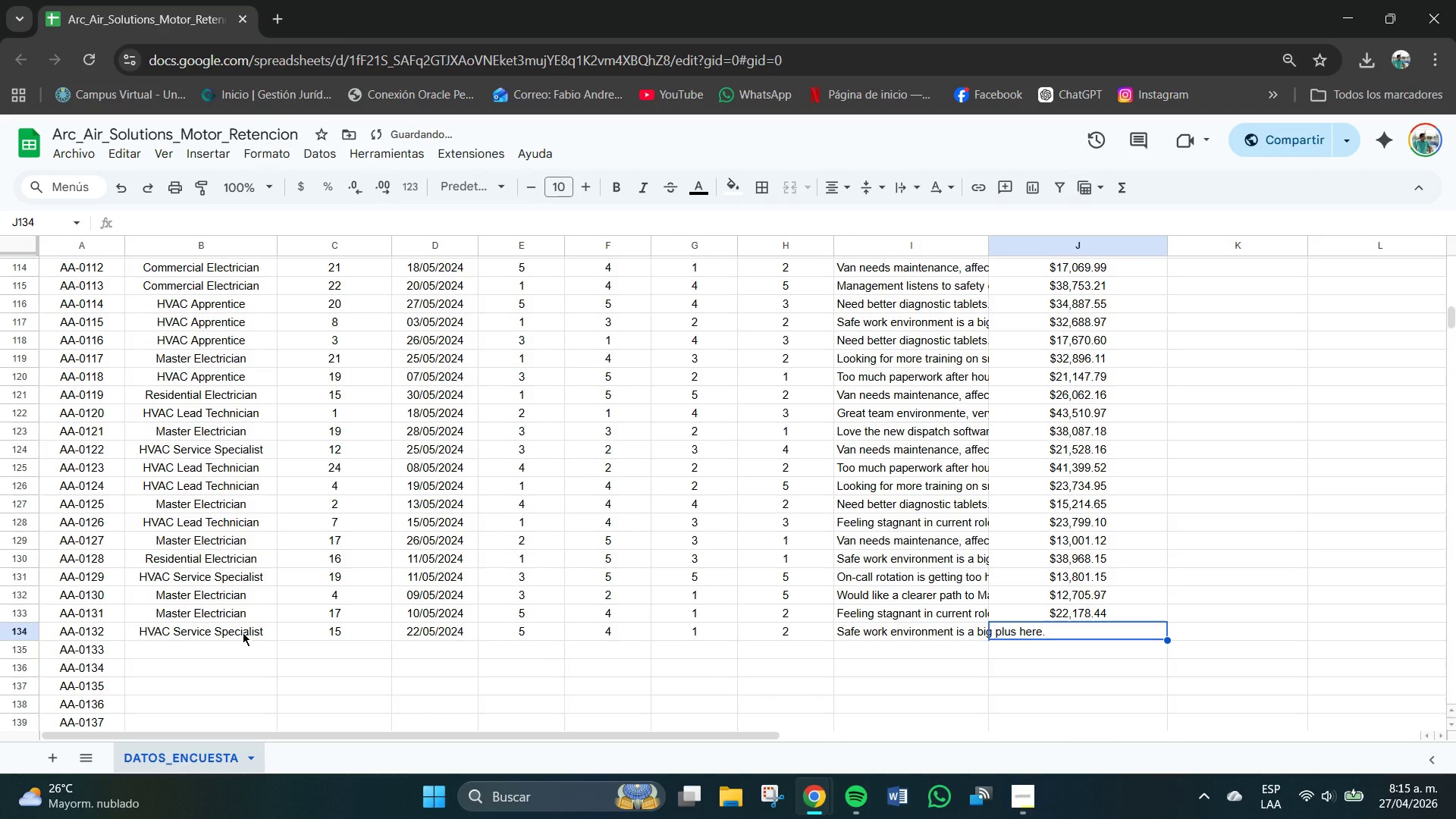 
key(Numpad2)
 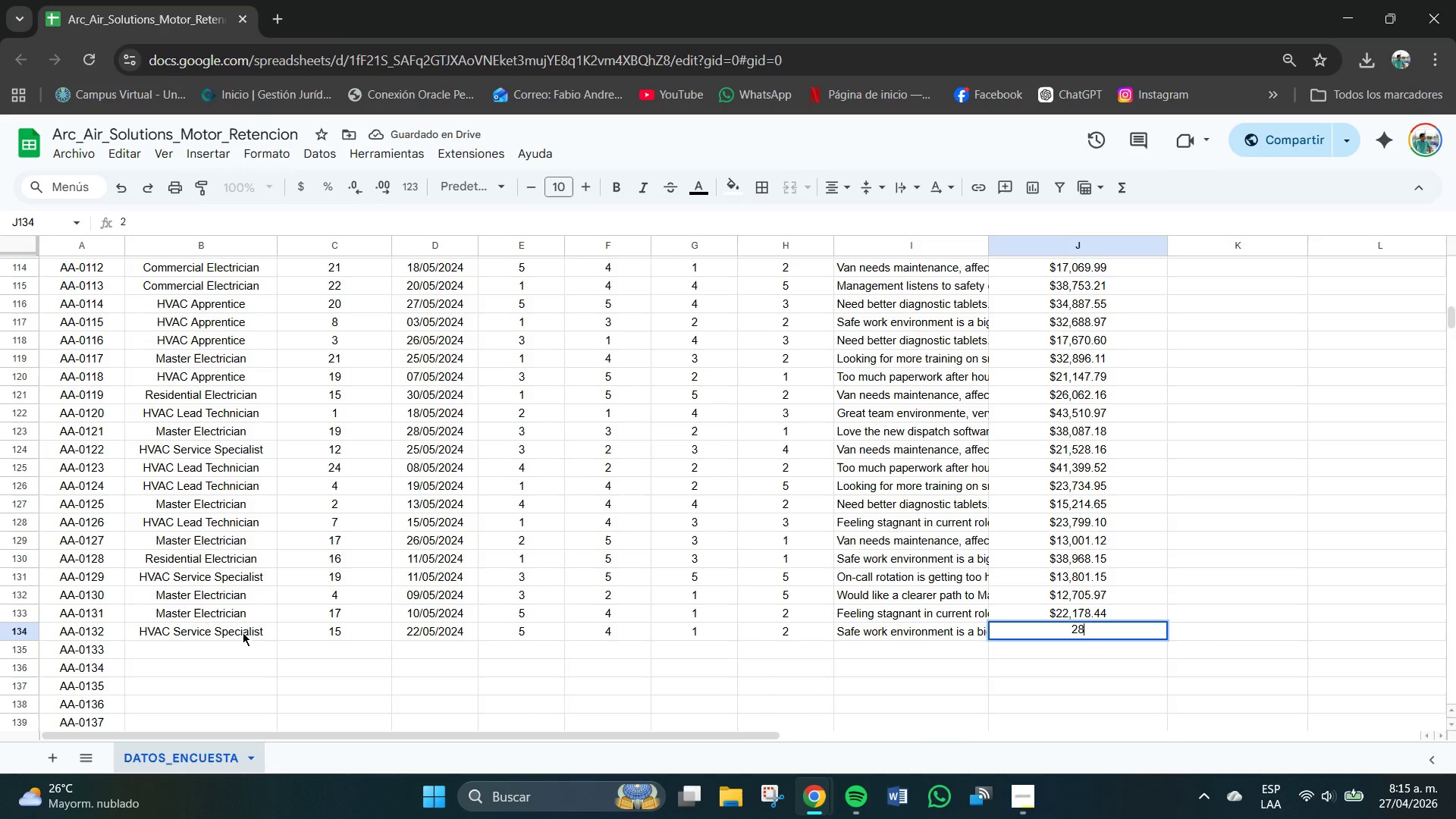 
key(Numpad8)
 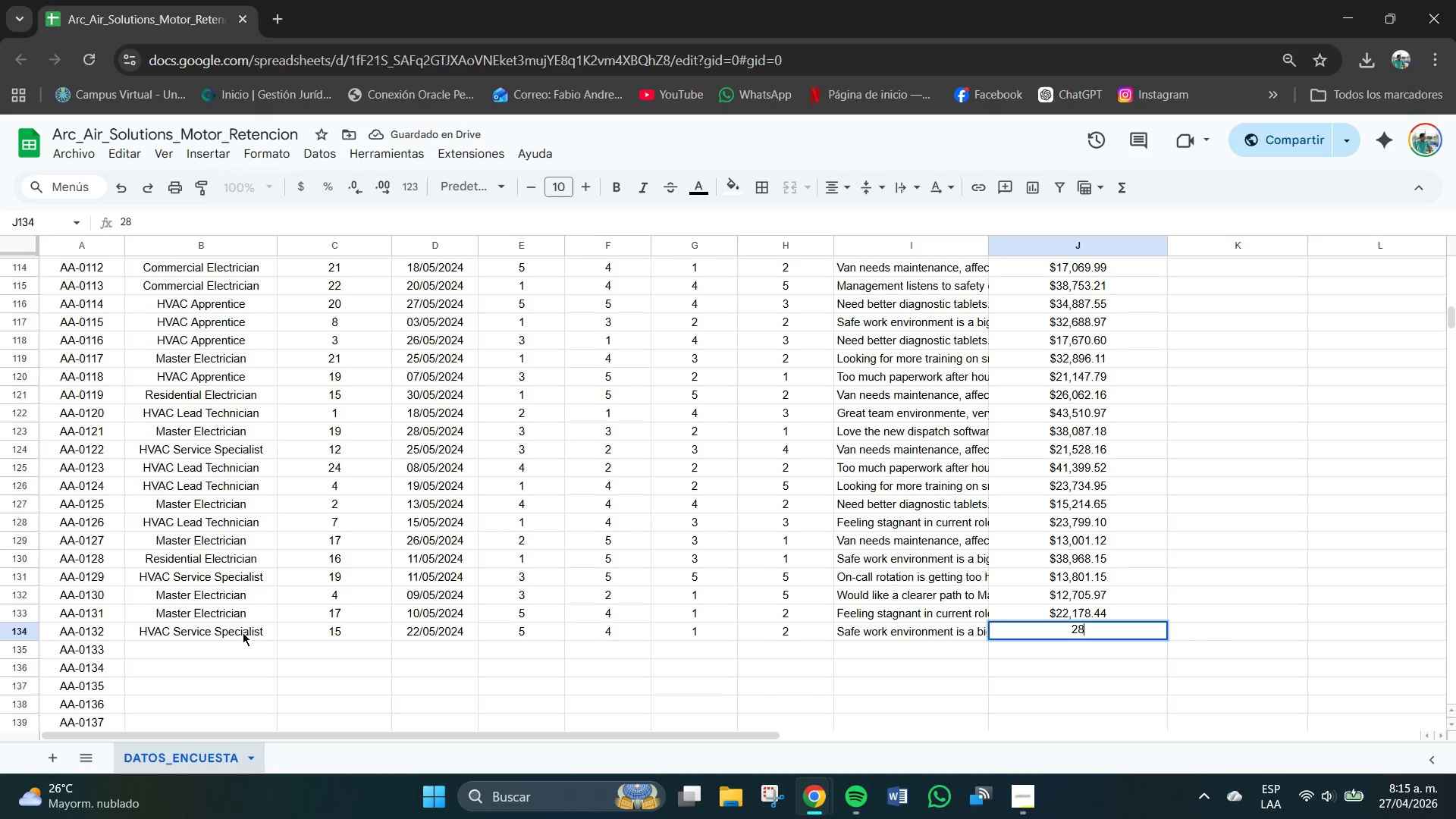 
key(Numpad6)
 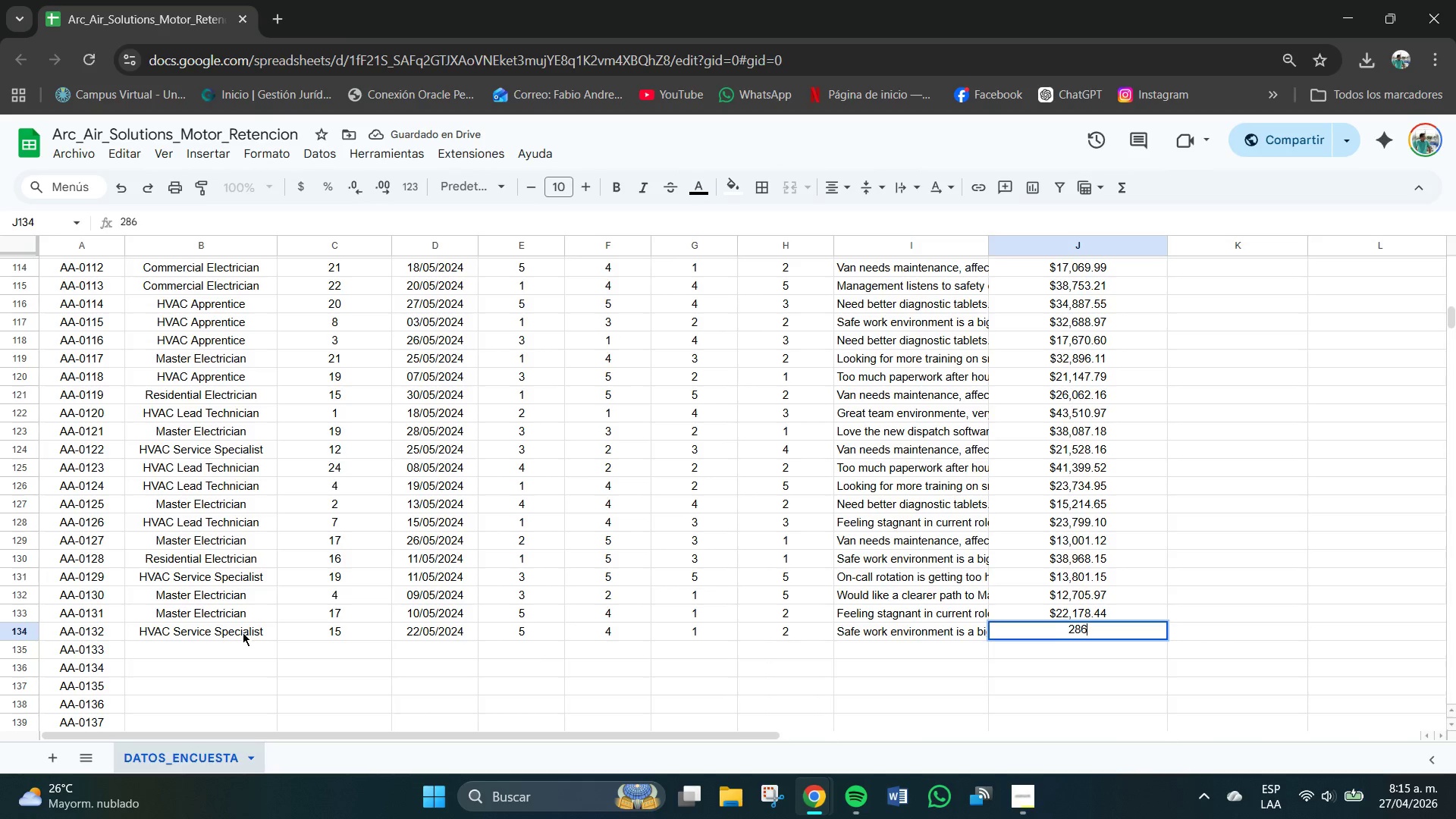 
key(Numpad0)
 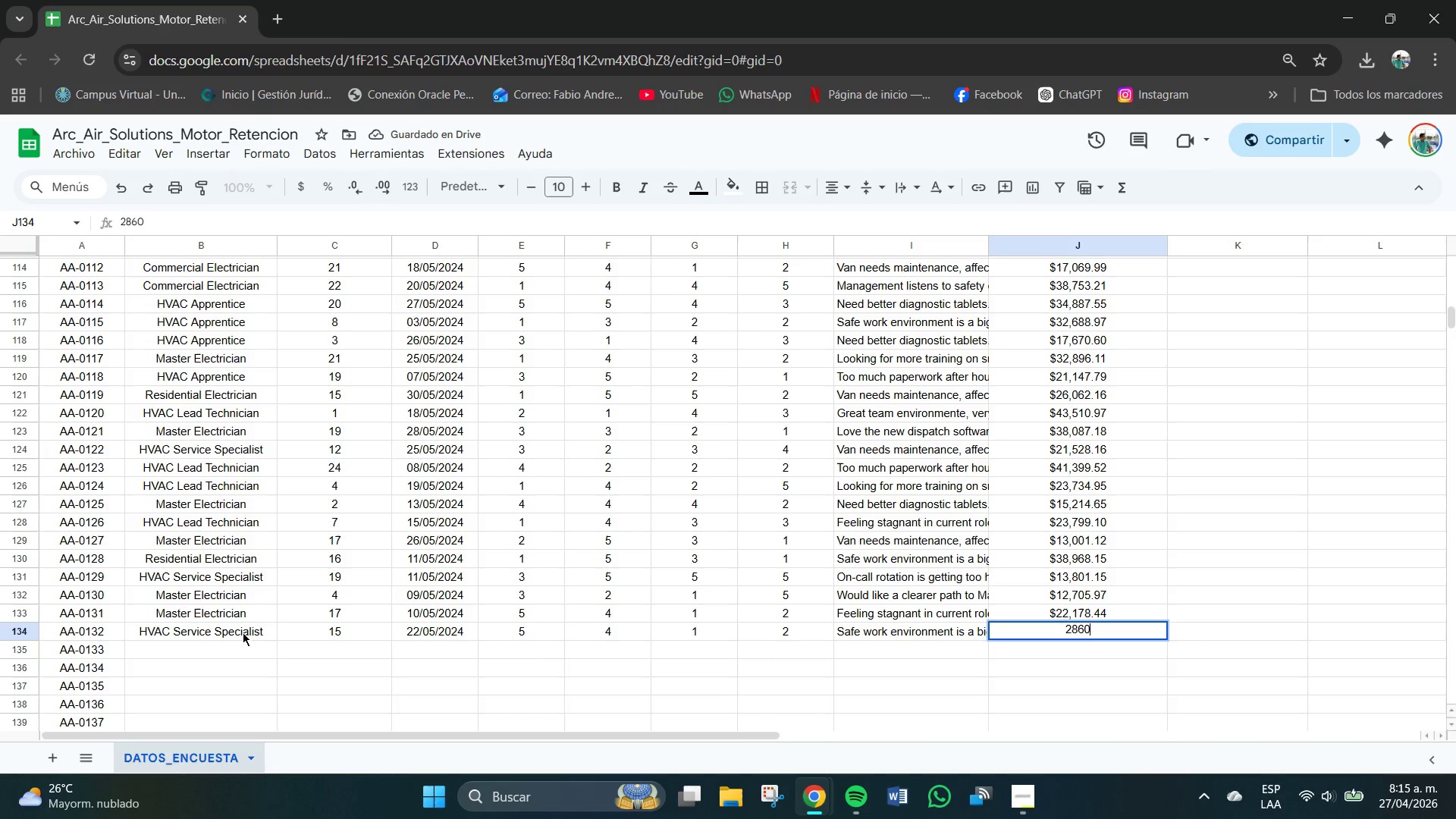 
key(Numpad0)
 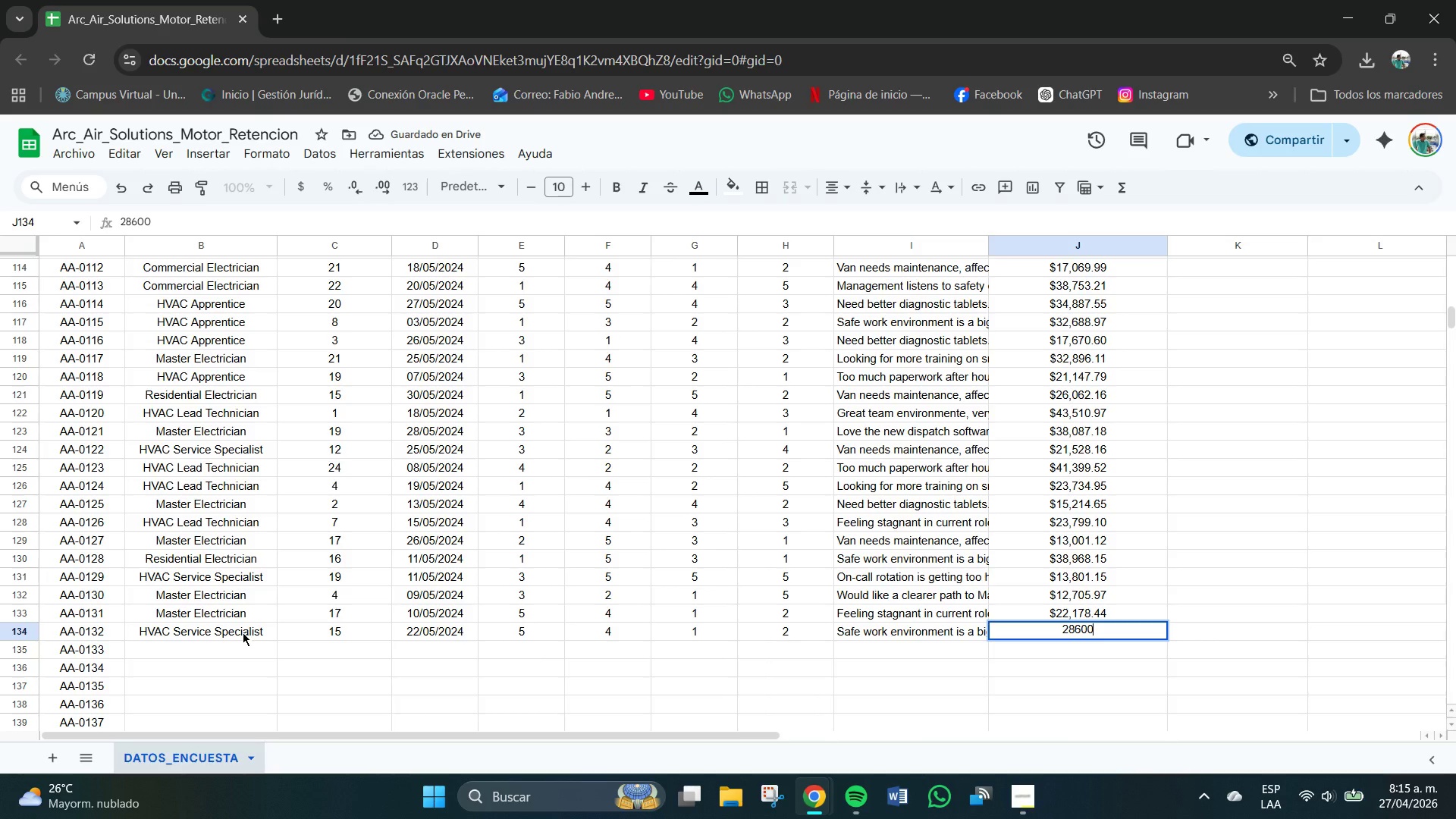 
key(NumpadDecimal)
 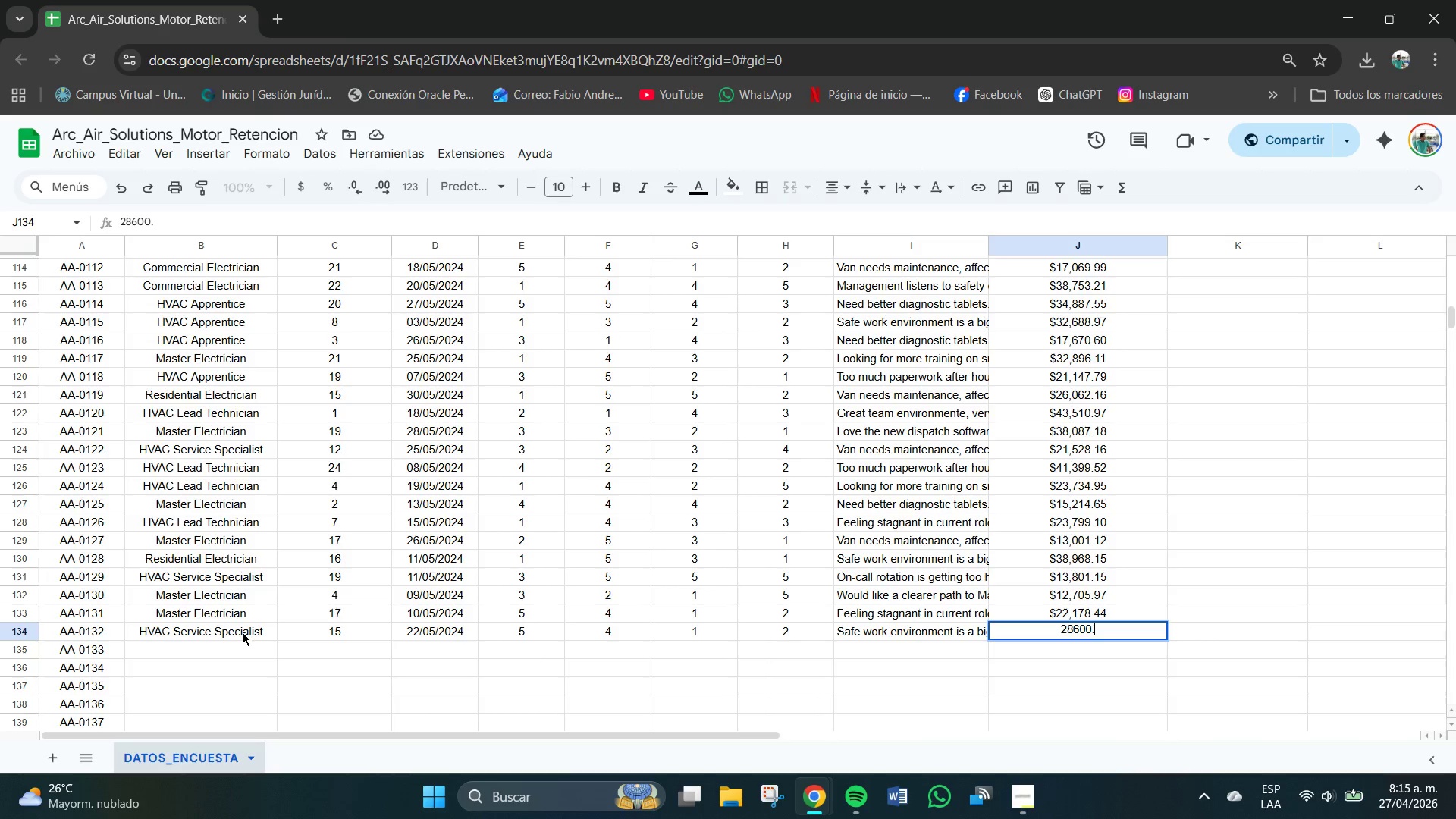 
key(Numpad6)
 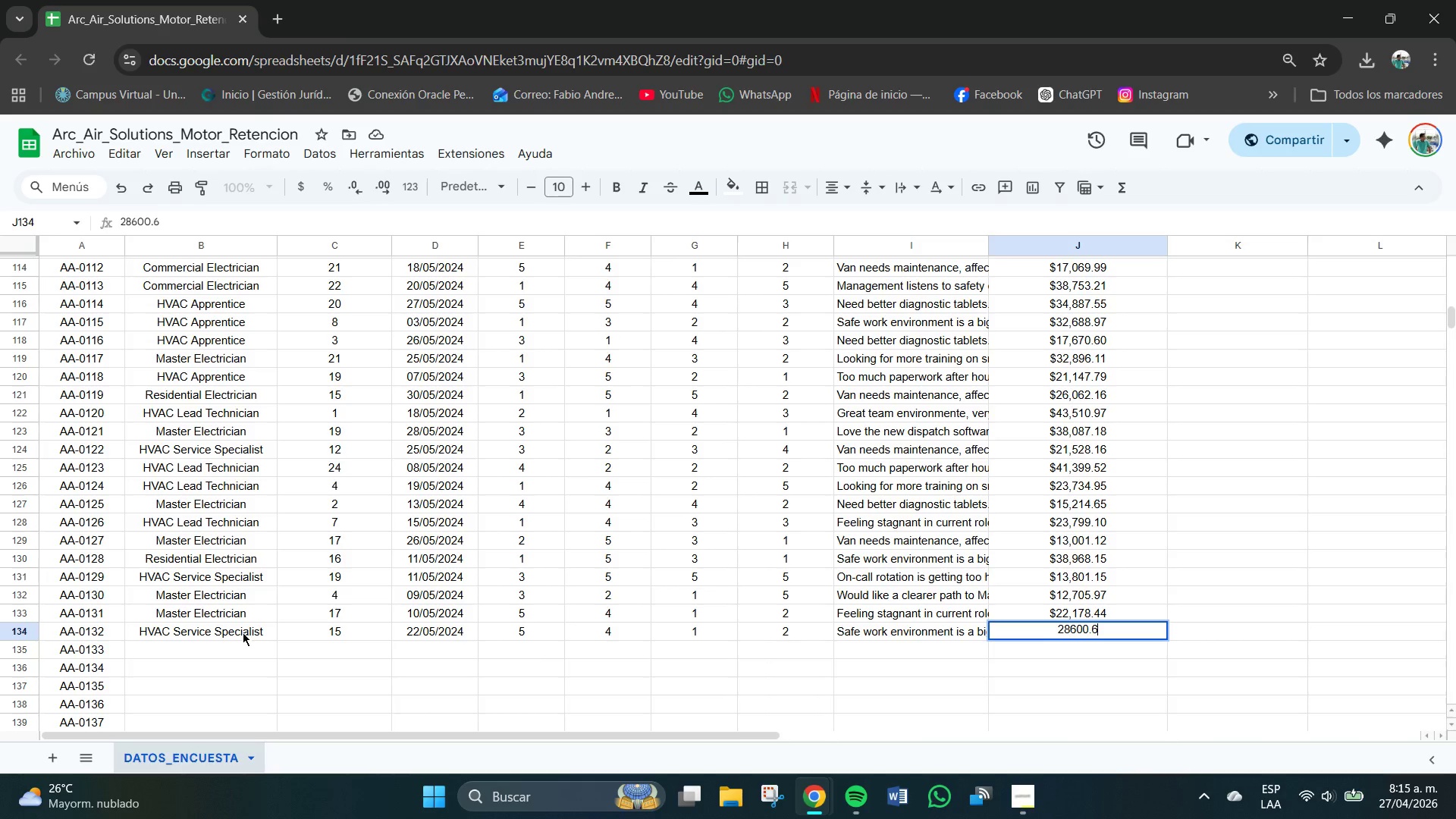 
key(Numpad1)
 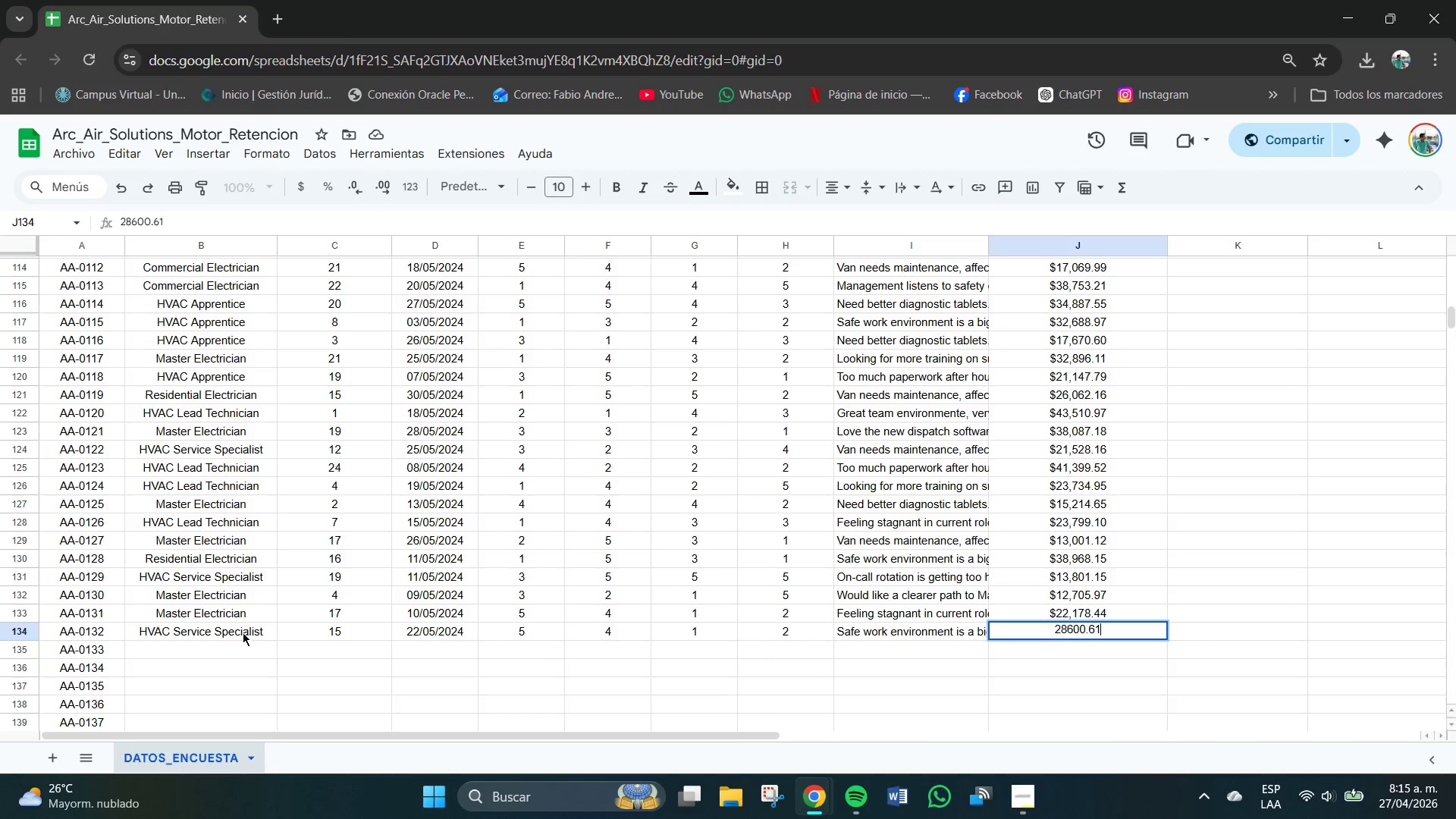 
key(NumpadEnter)
 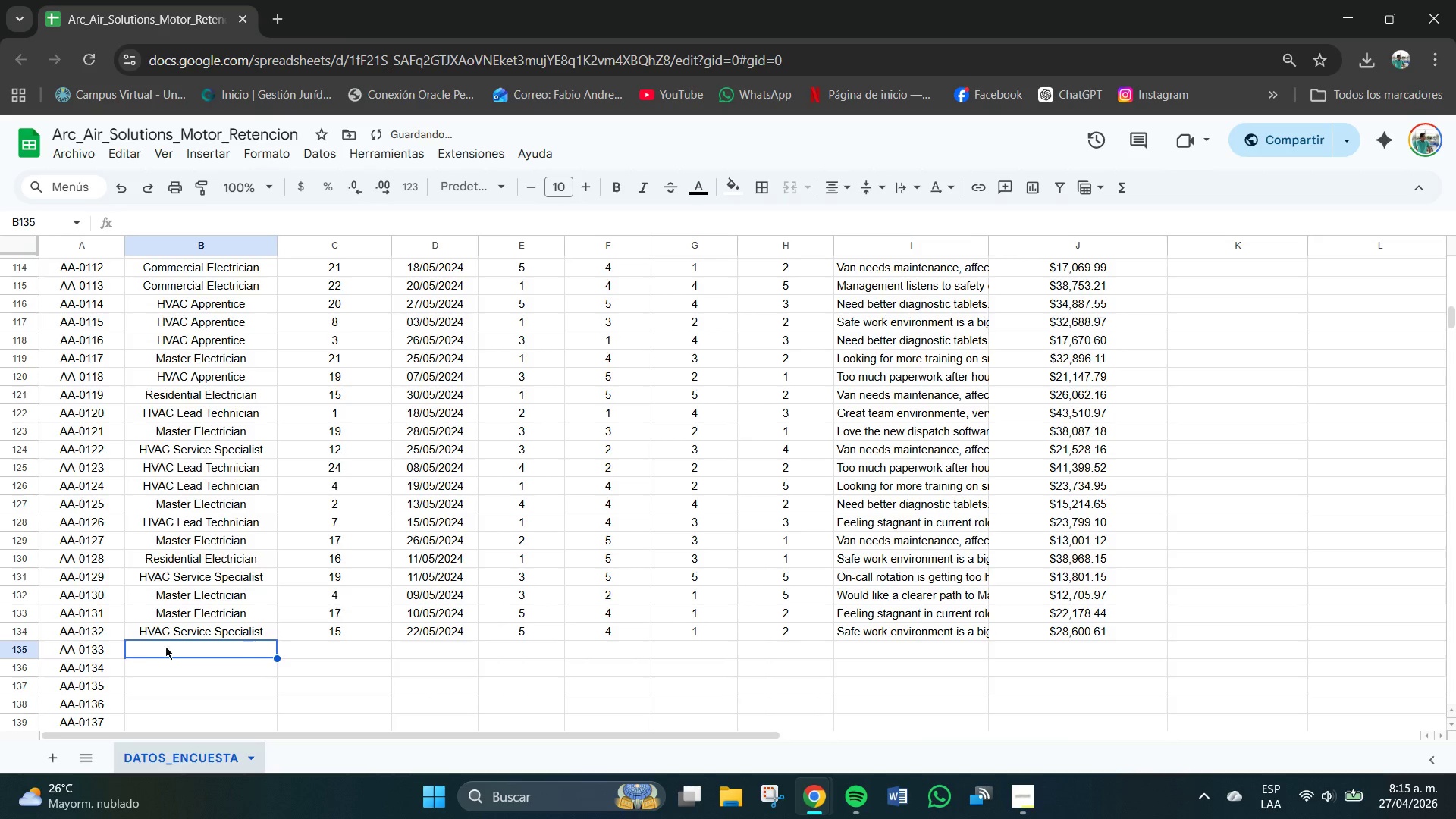 
scroll: coordinate [150, 647], scroll_direction: down, amount: 2.0
 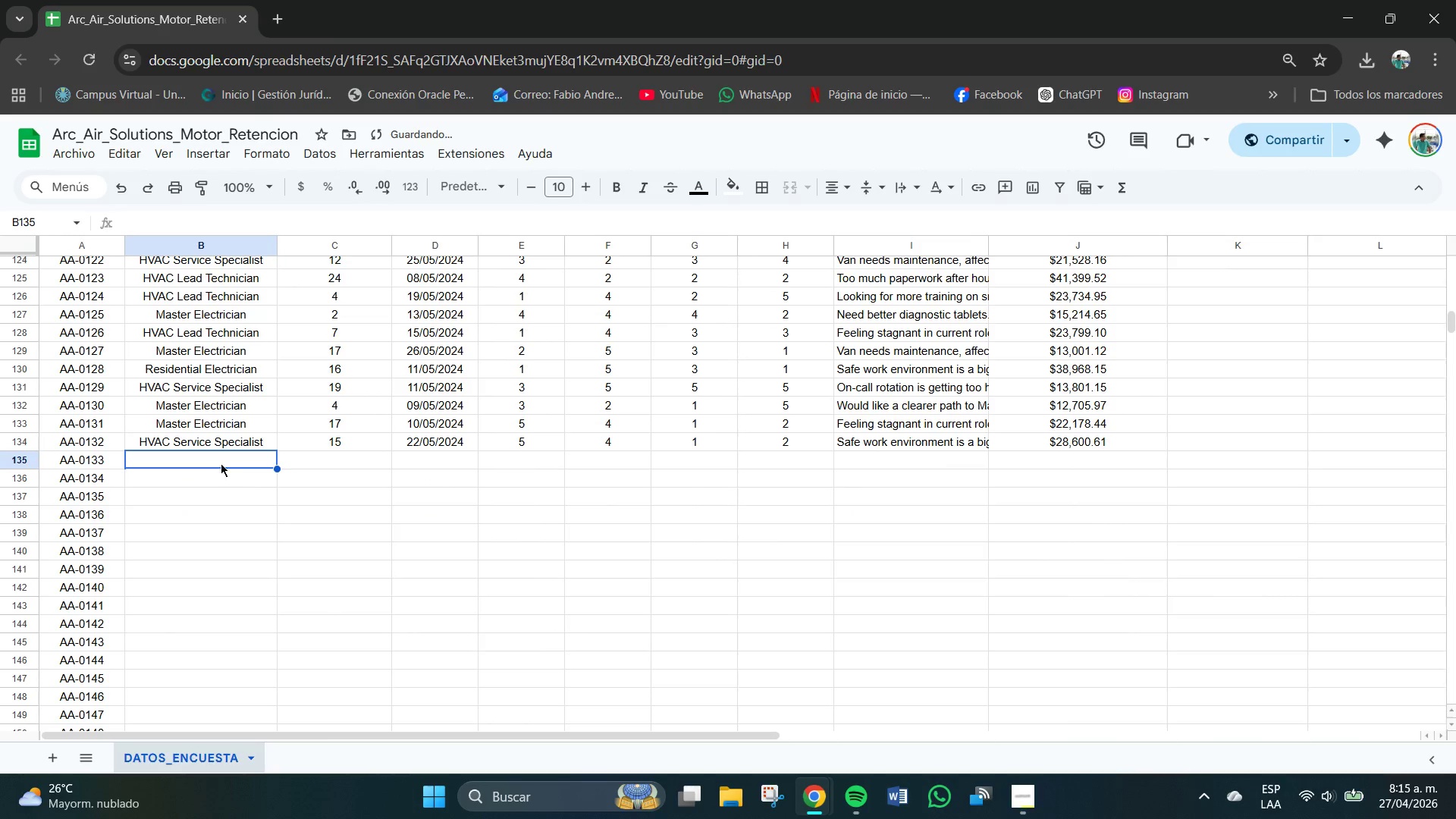 
double_click([219, 463])
 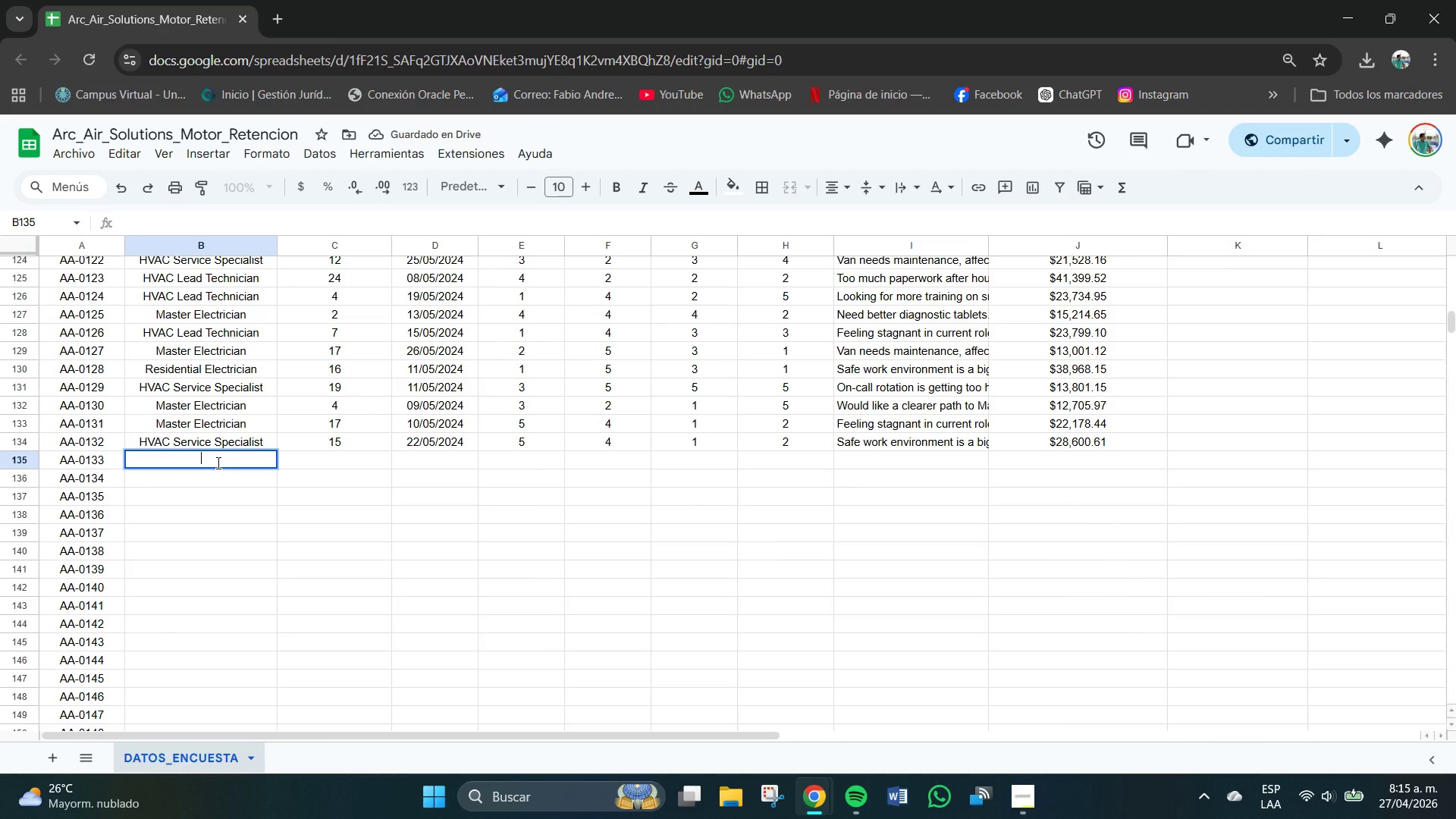 
key(CapsLock)
 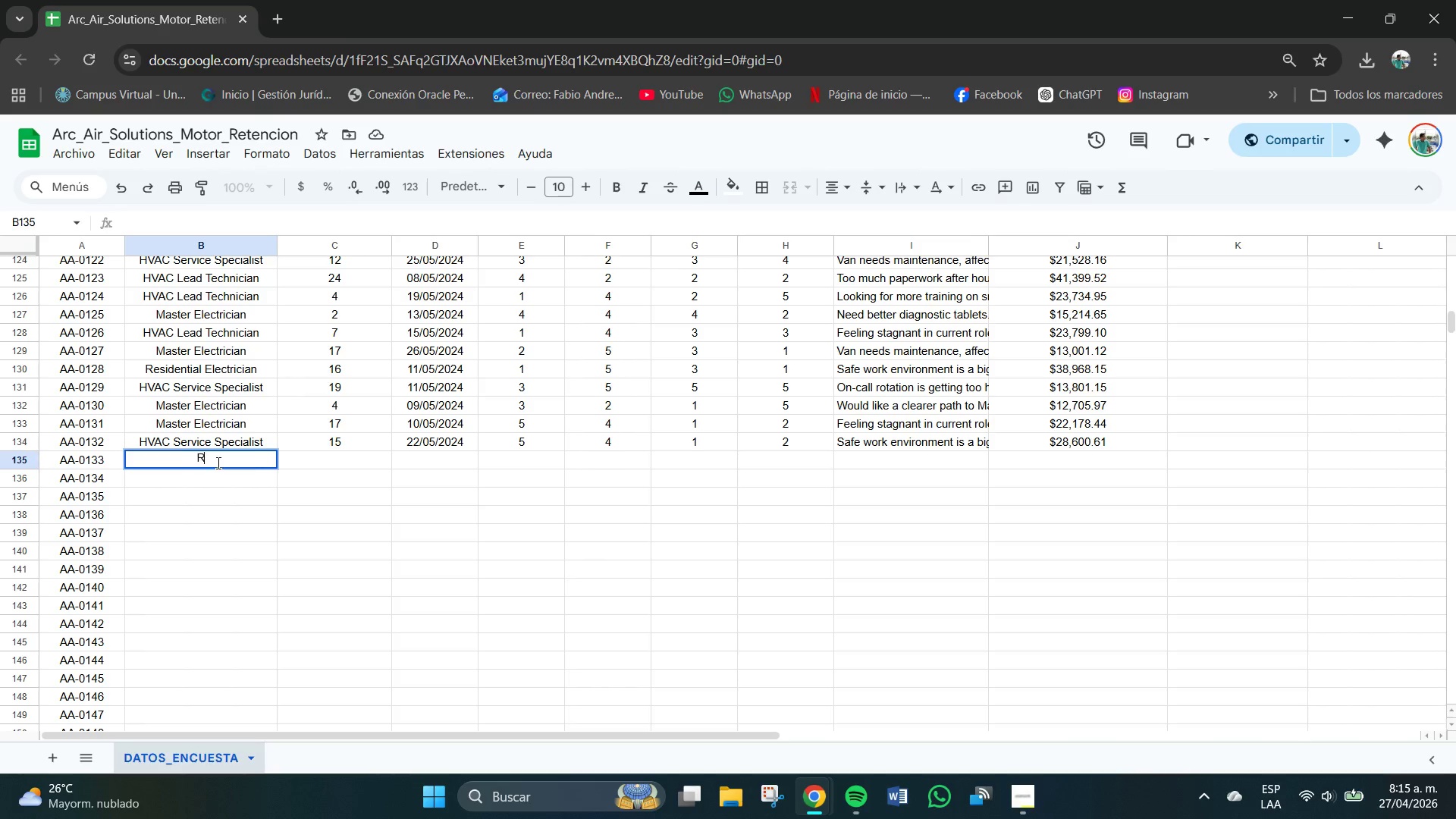 
key(R)
 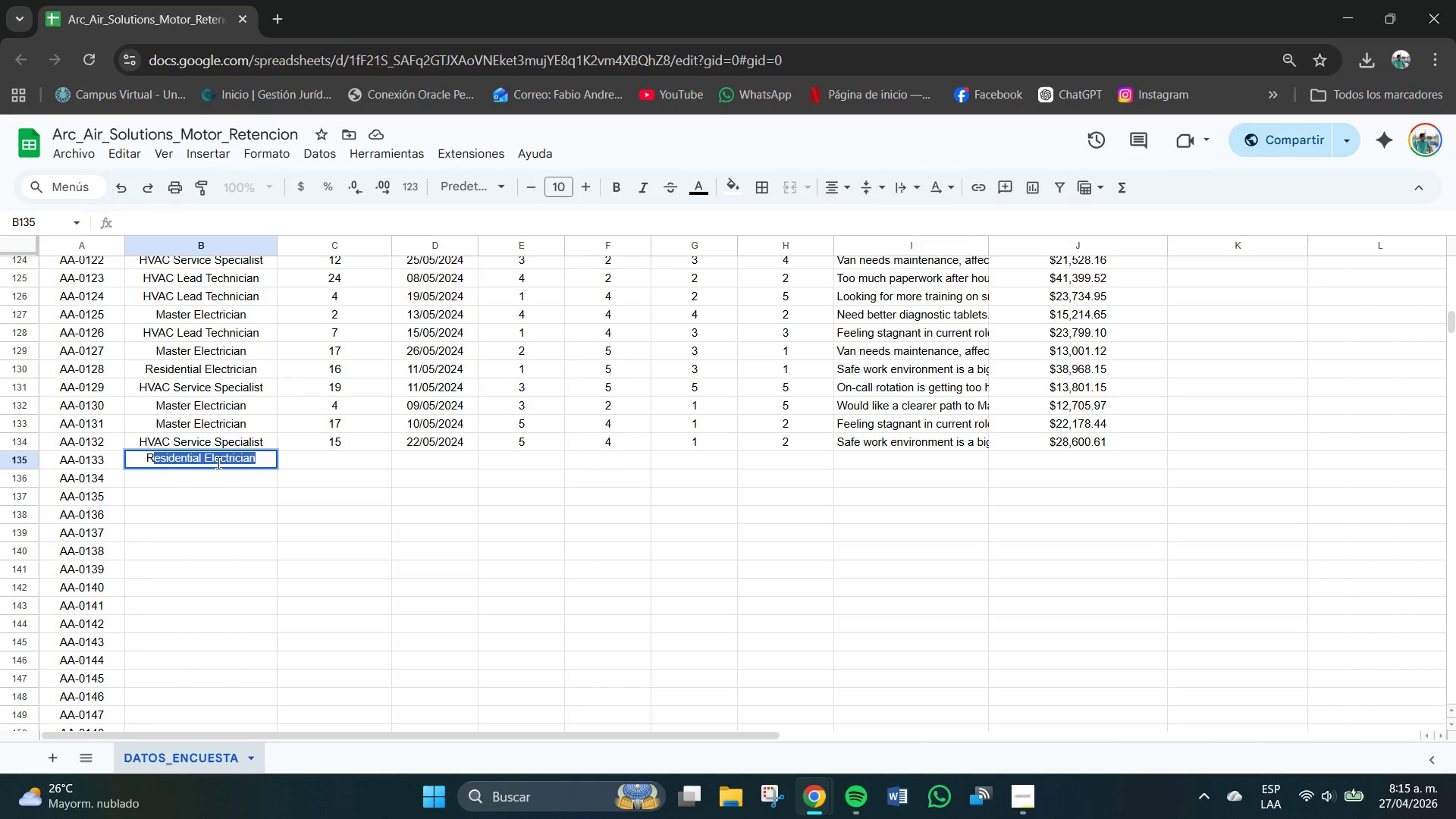 
key(CapsLock)
 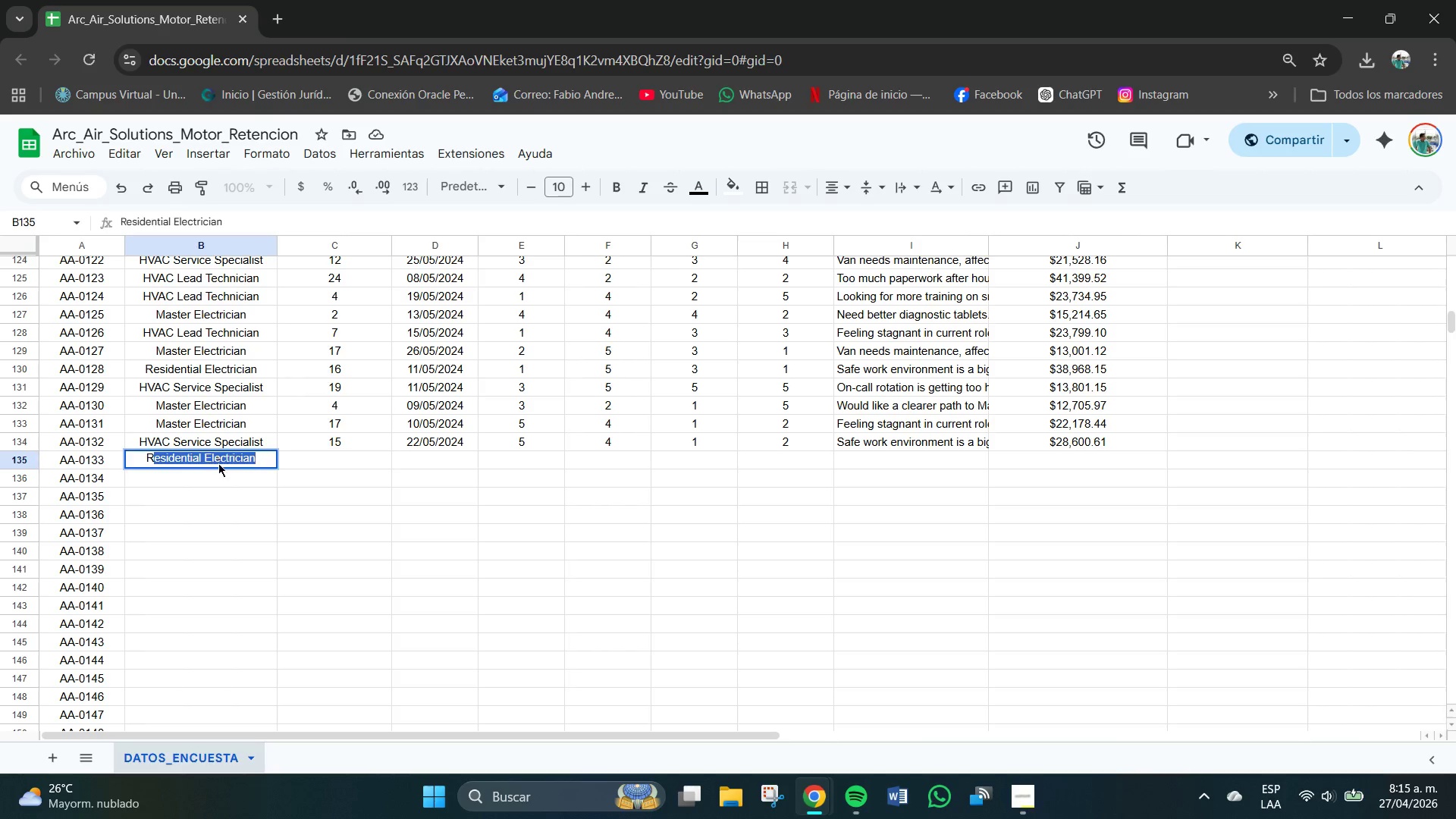 
key(Tab)
 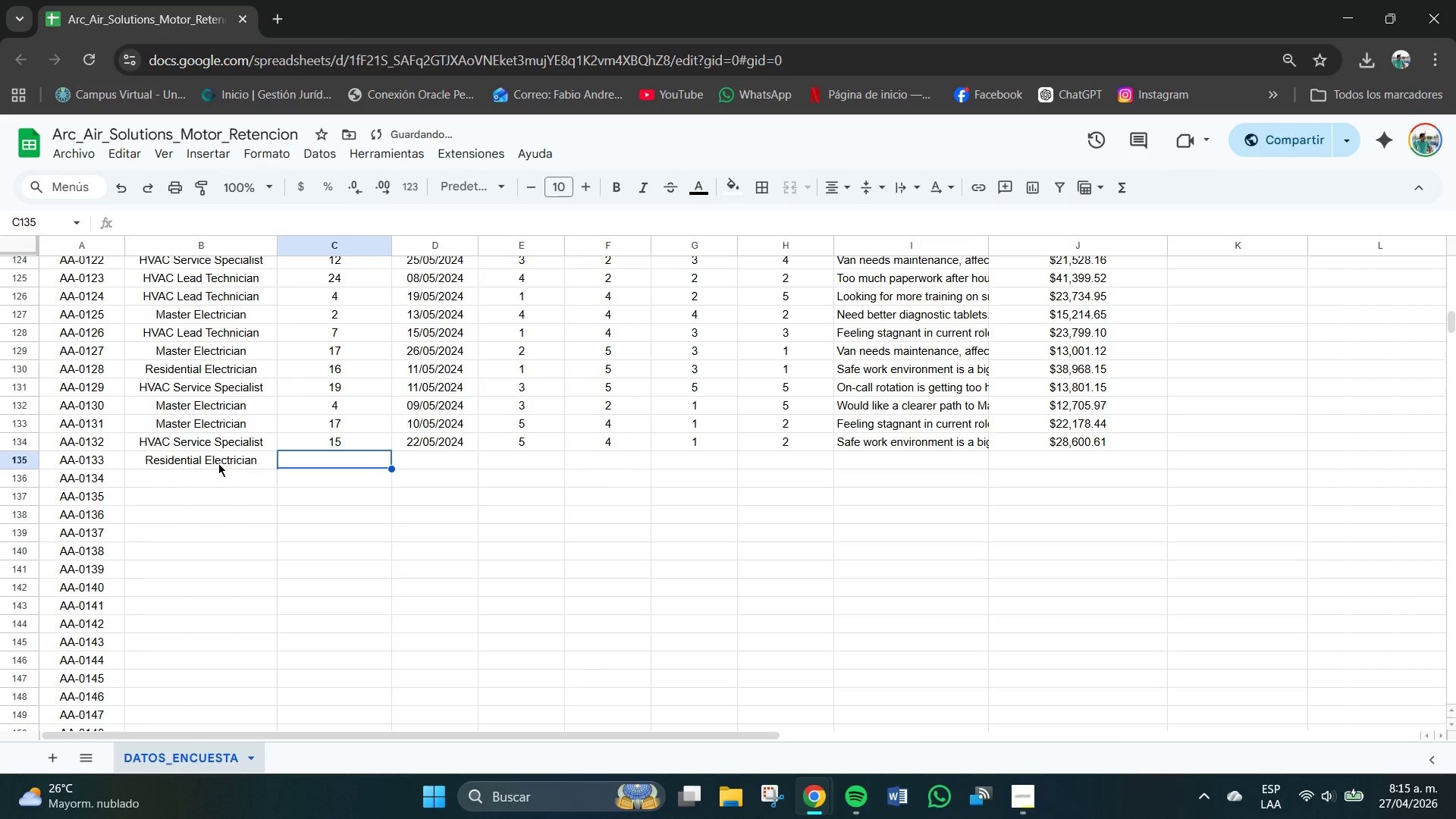 
key(Numpad1)
 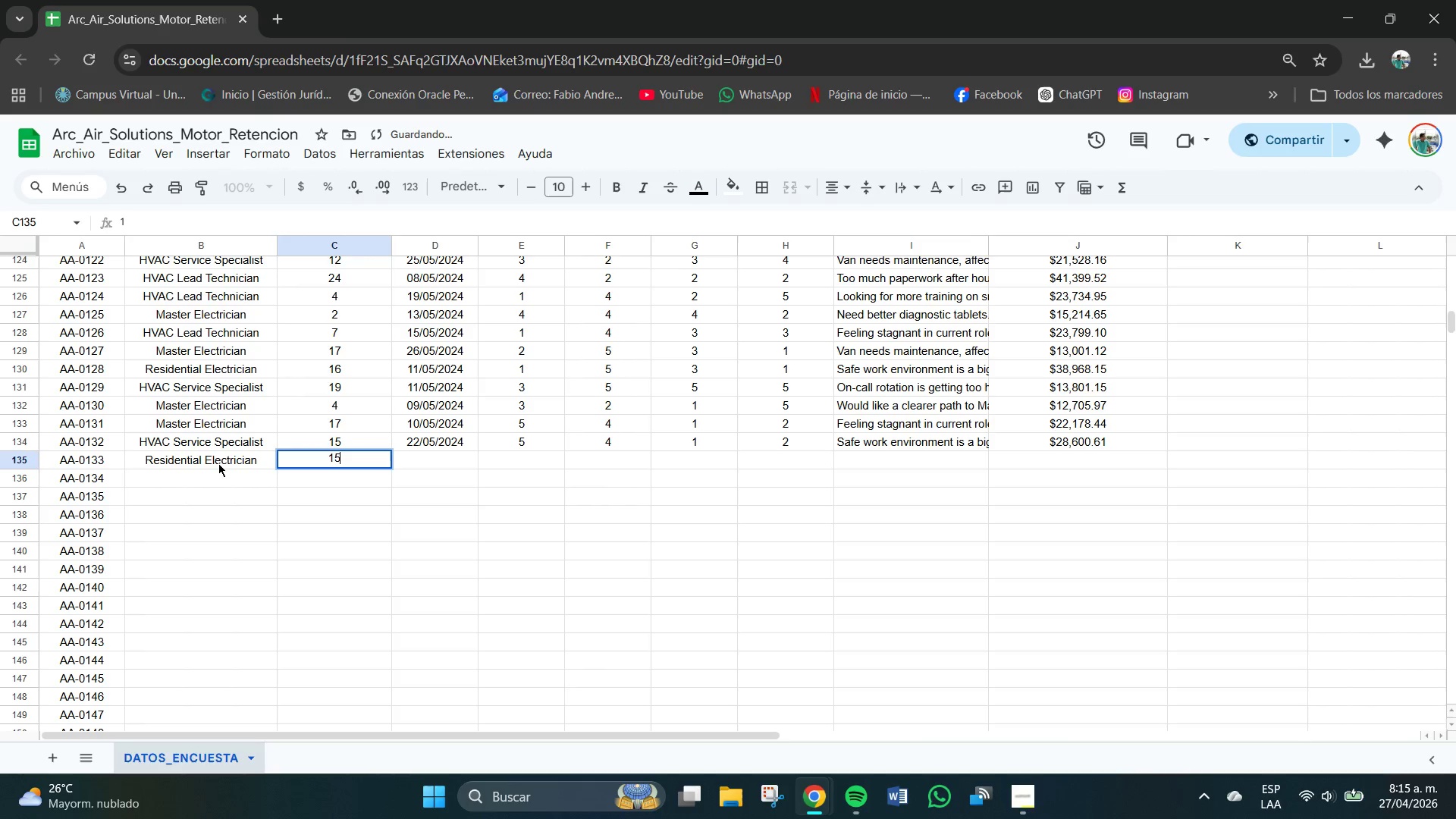 
key(Numpad5)
 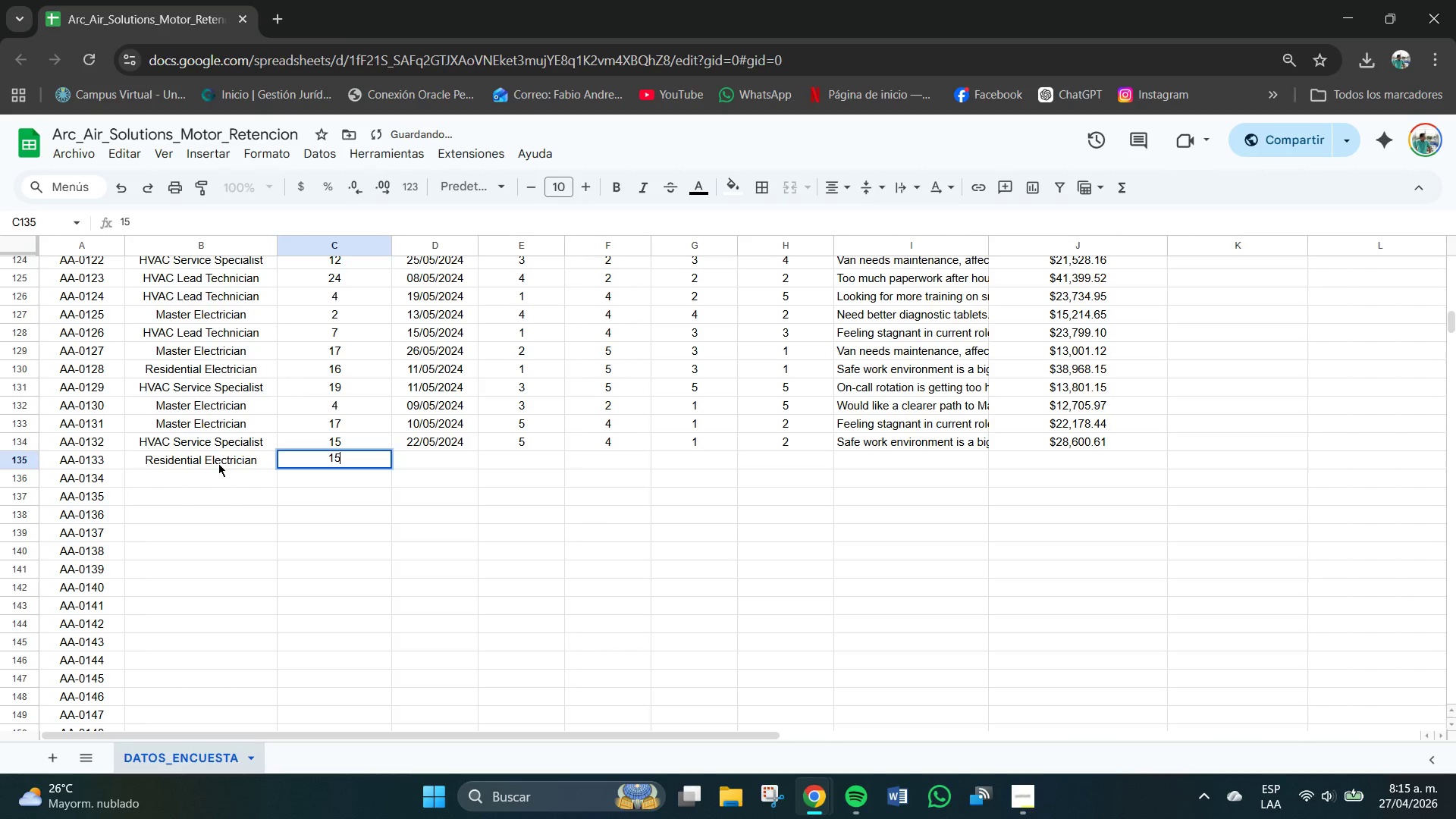 
key(Tab)
 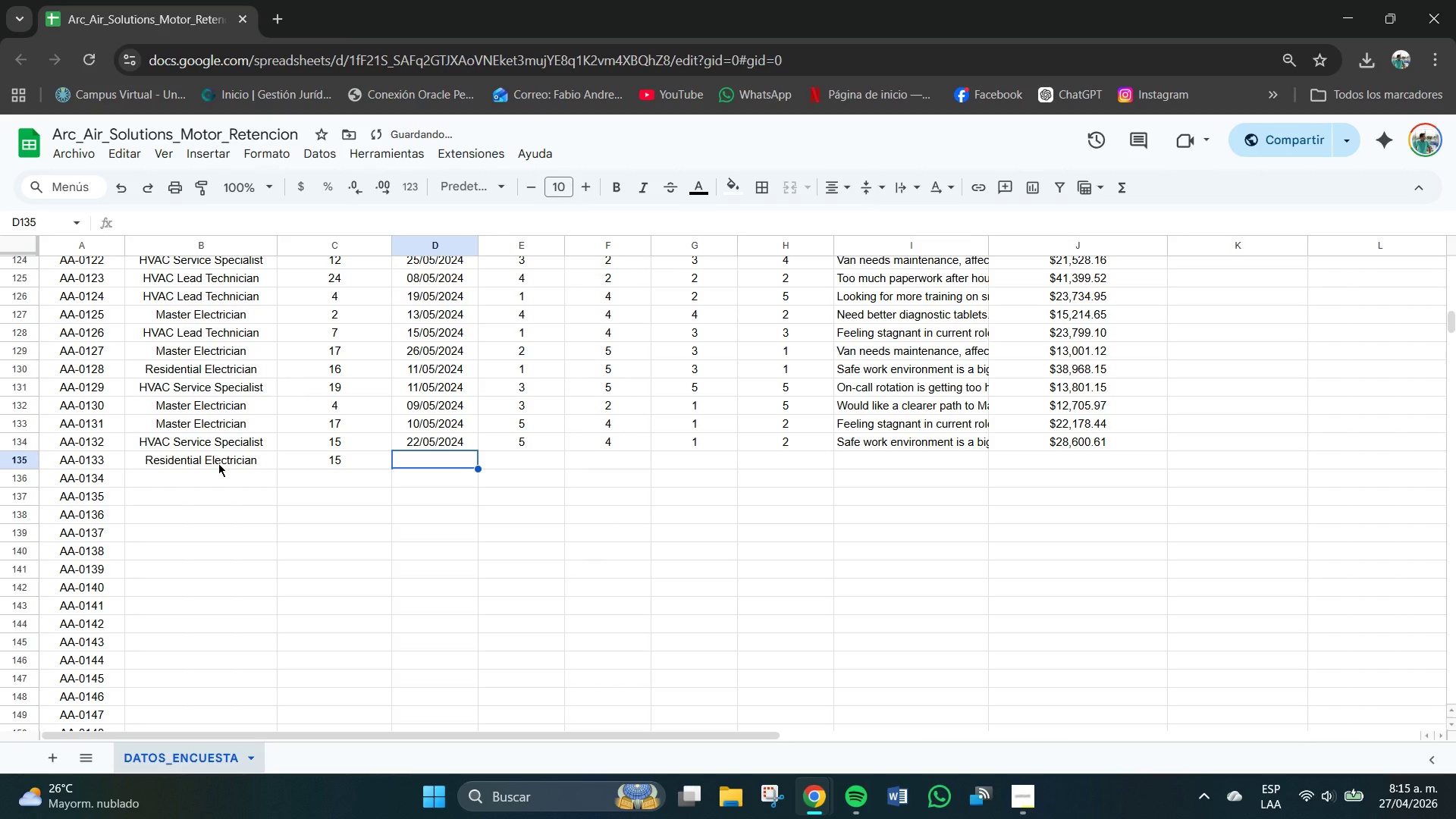 
key(Numpad1)
 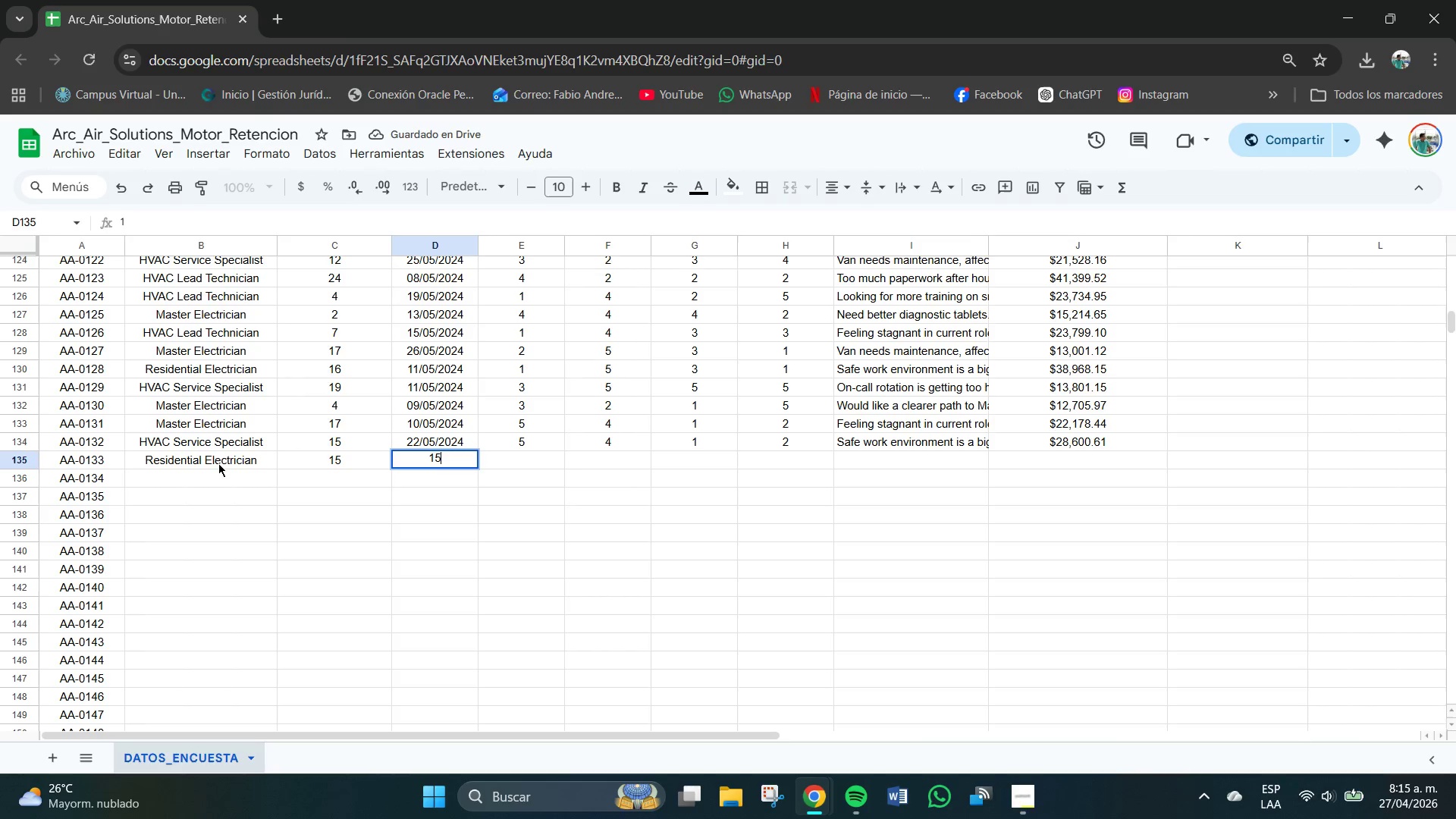 
key(Numpad5)
 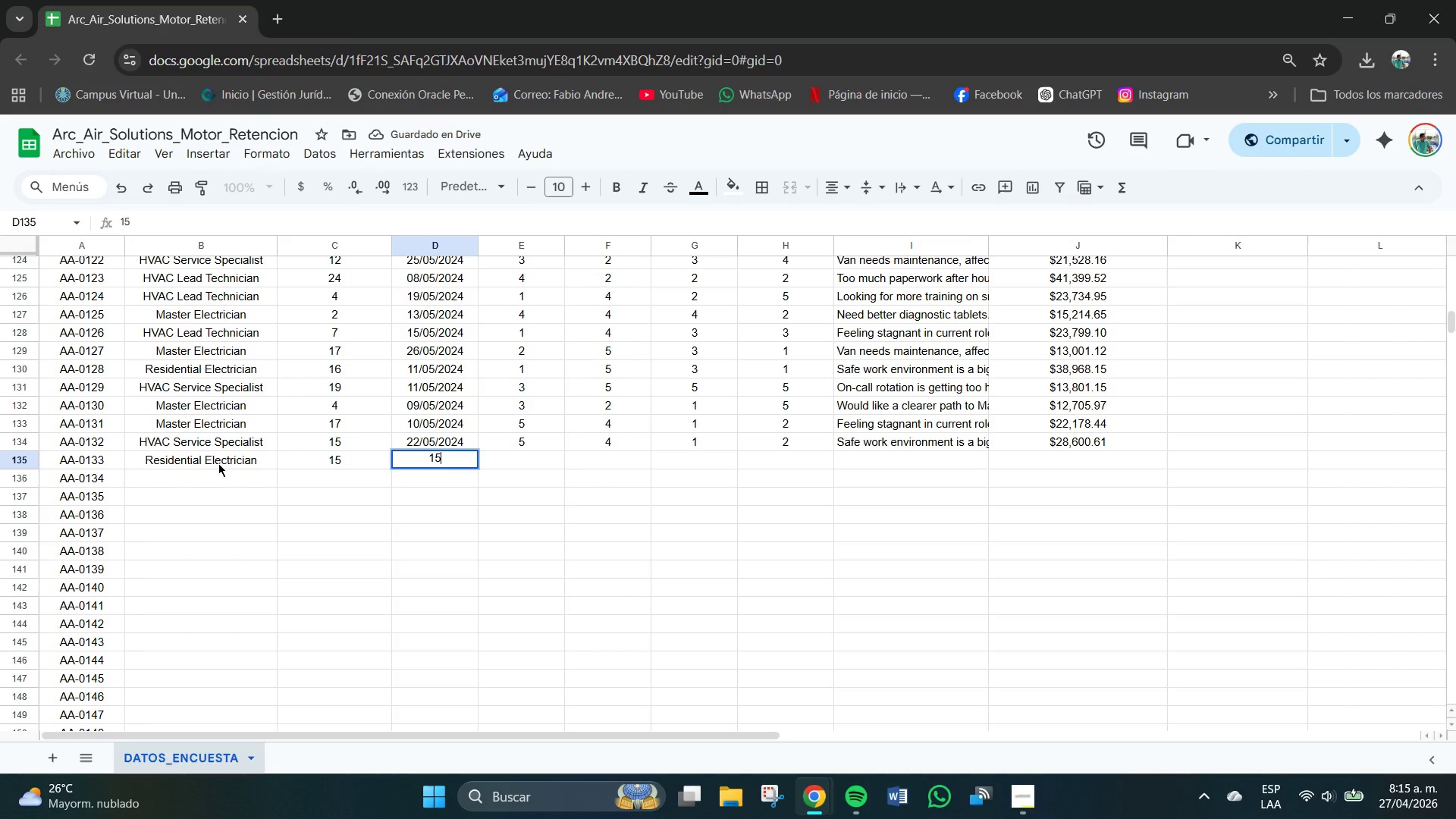 
key(Control+G)
 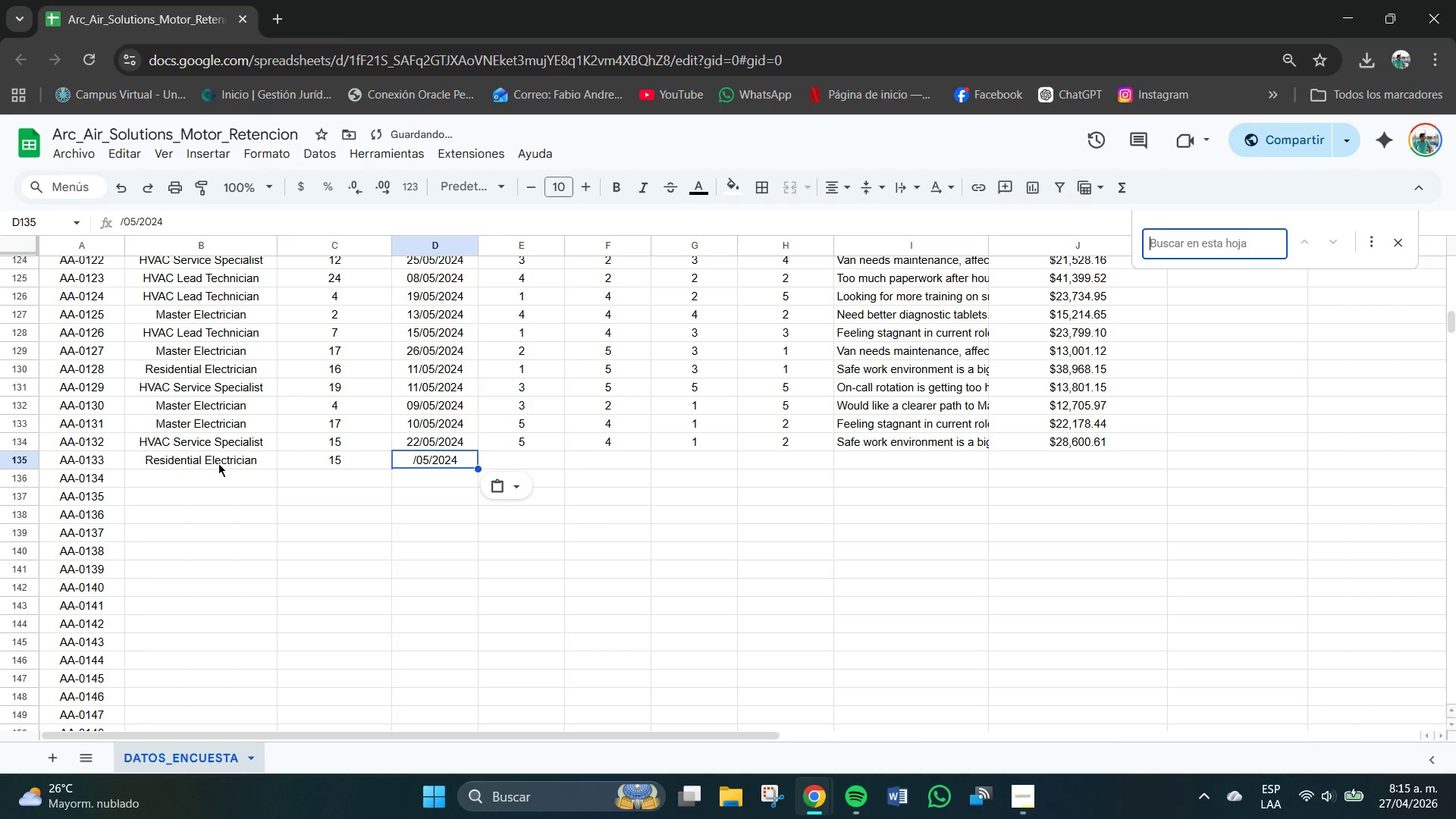 
key(Control+V)
 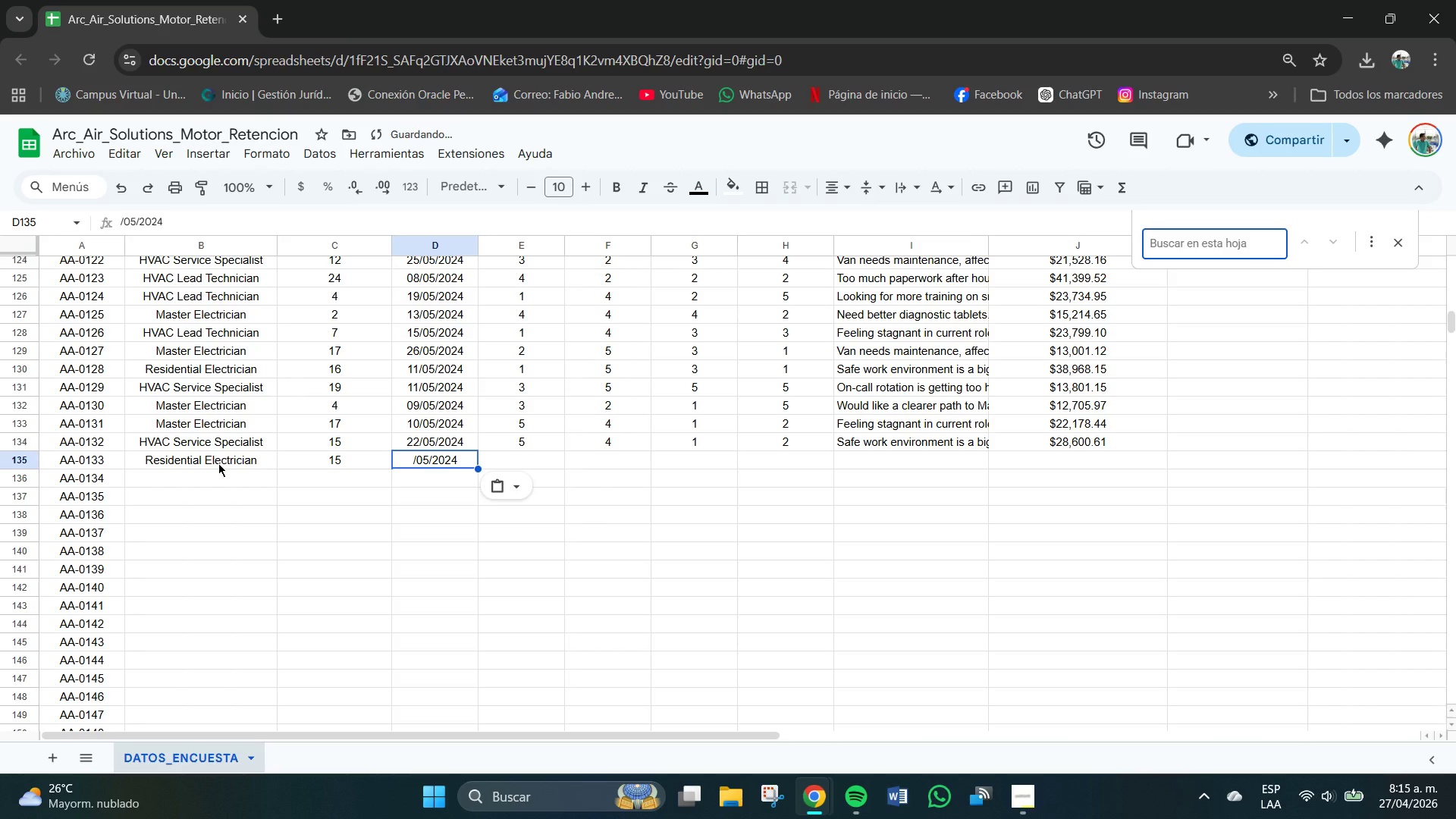 
key(Control+Z)
 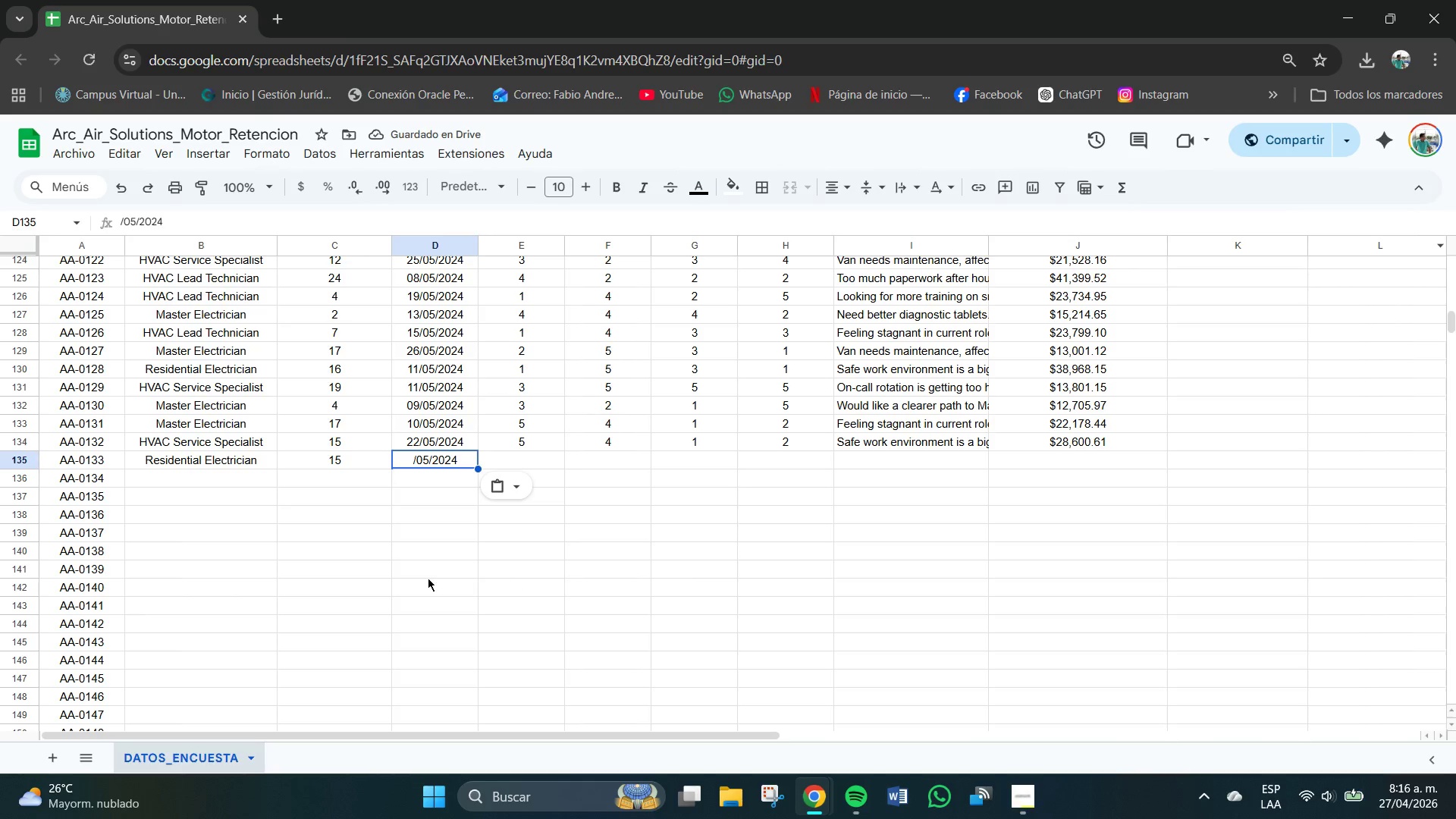 
key(Control+Z)
 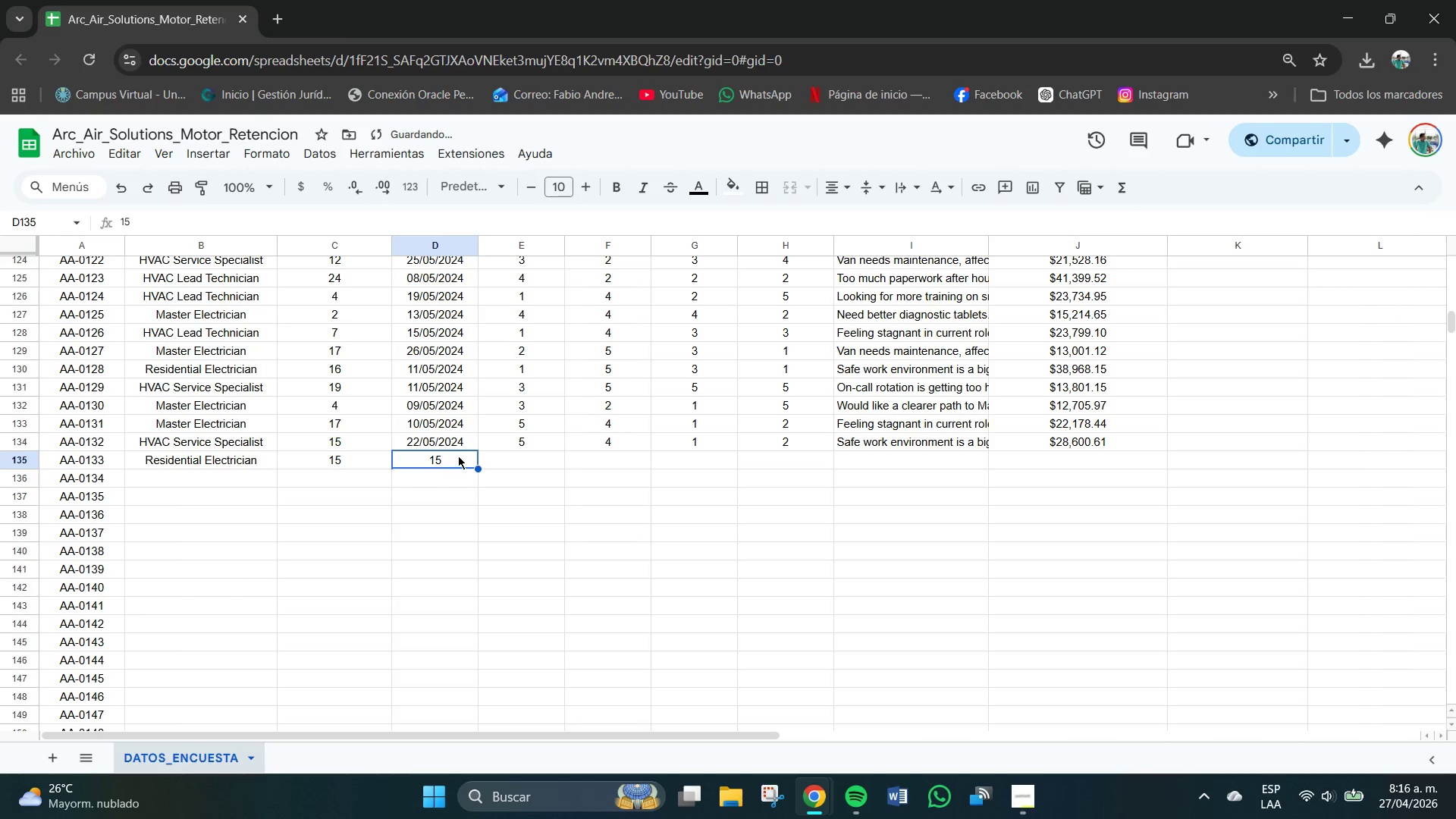 
double_click([457, 456])
 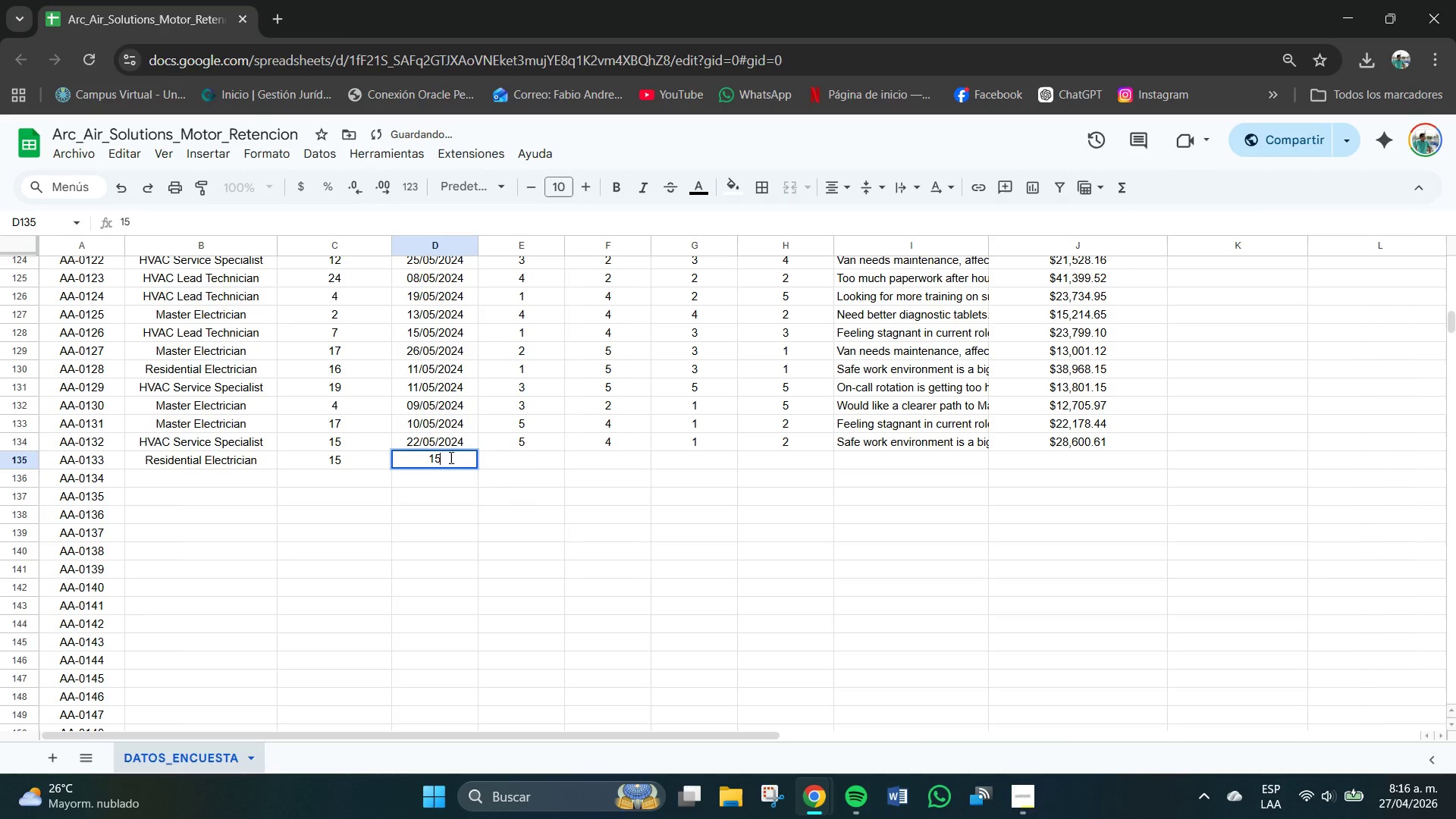 
key(Control+V)
 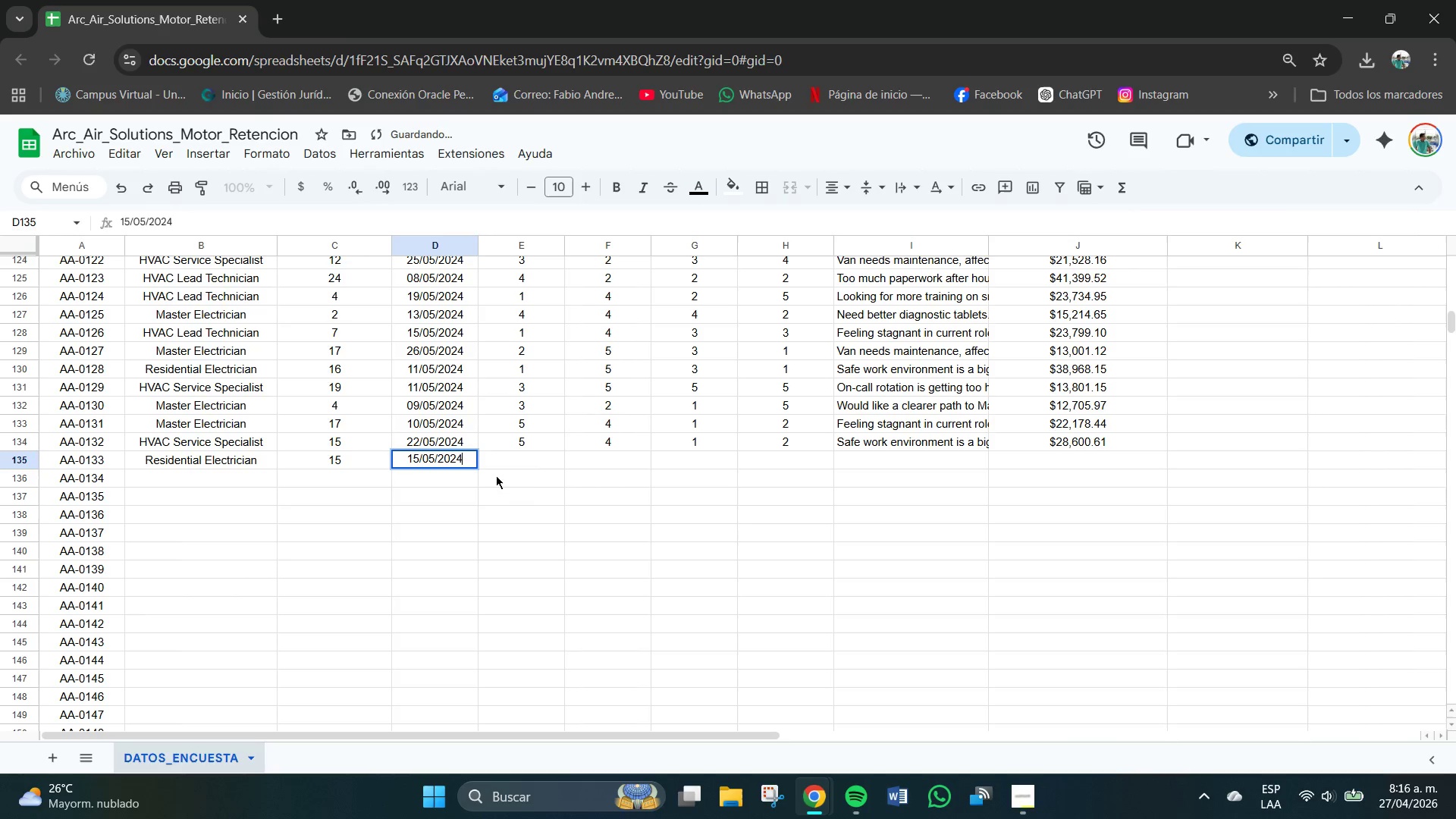 
left_click([526, 471])
 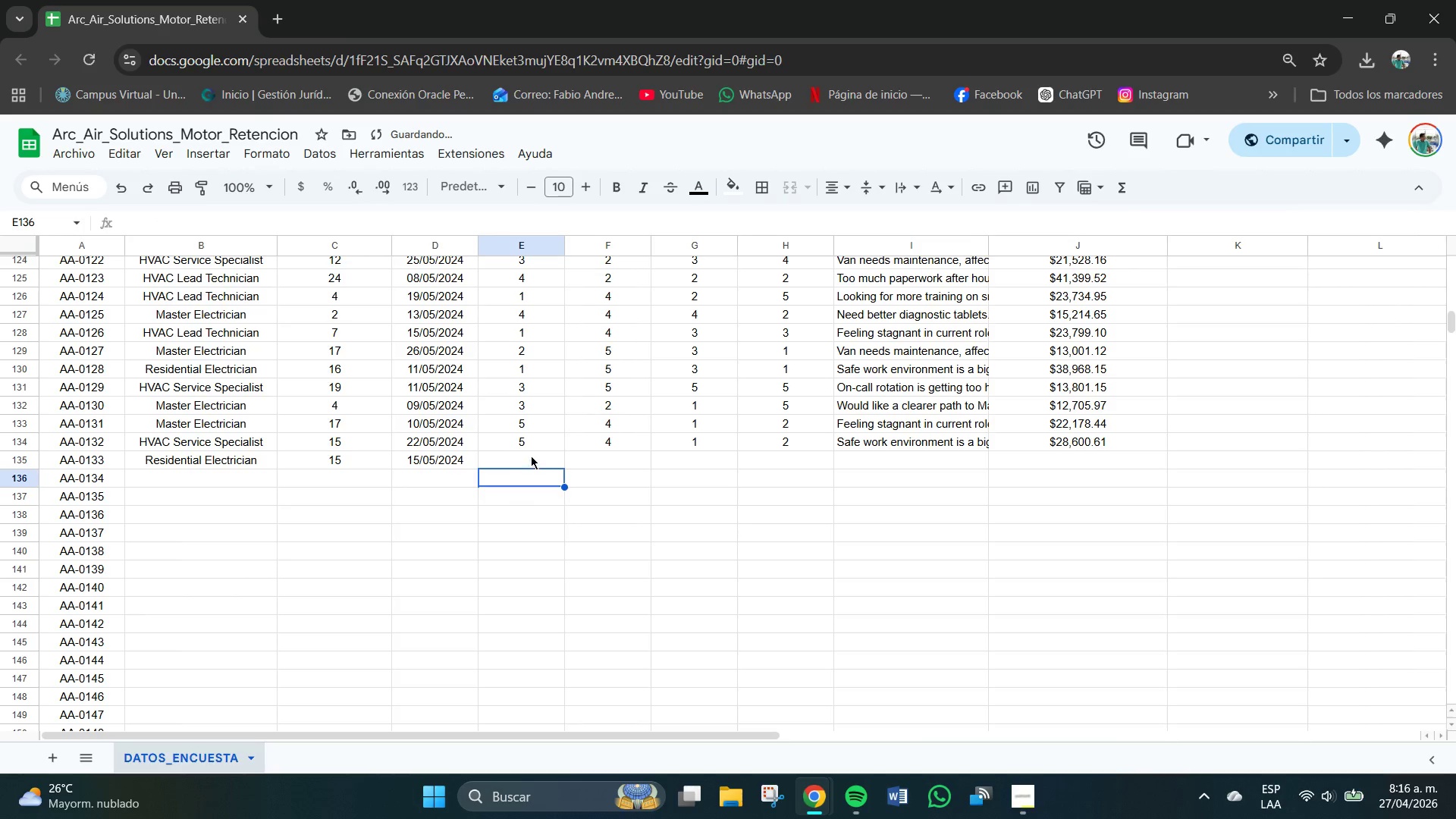 
left_click([531, 456])
 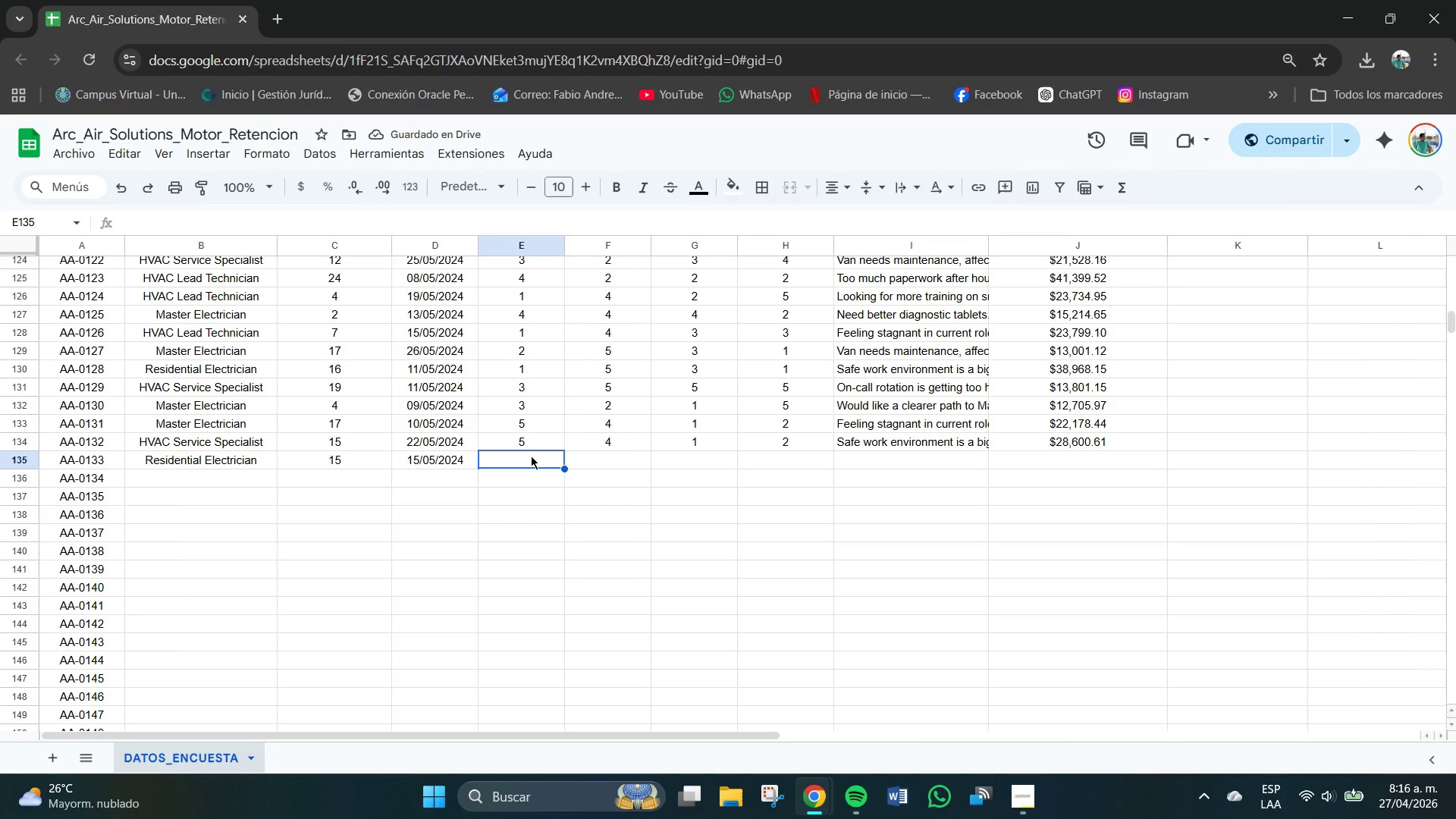 
key(Numpad1)
 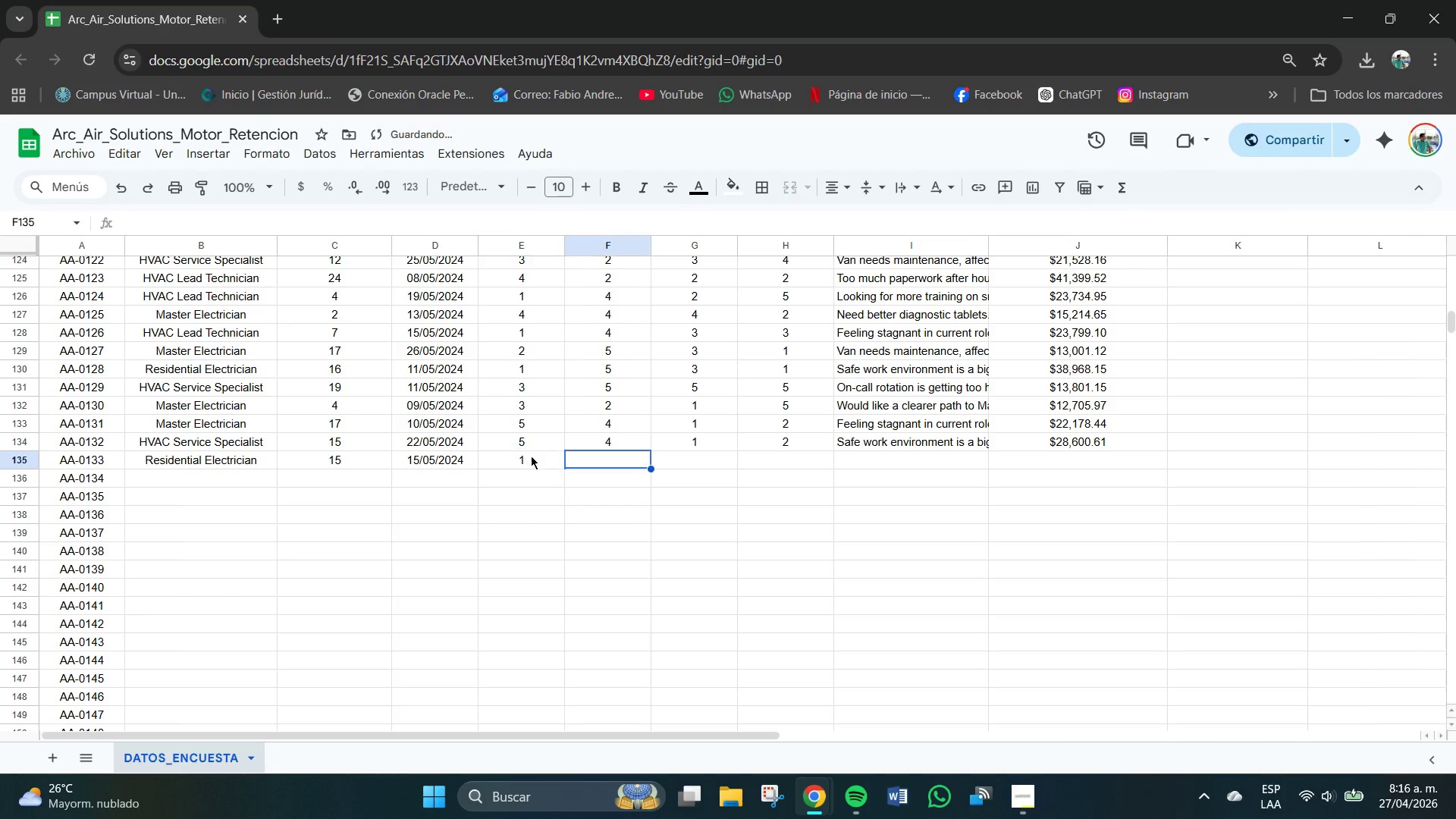 
key(Tab)
 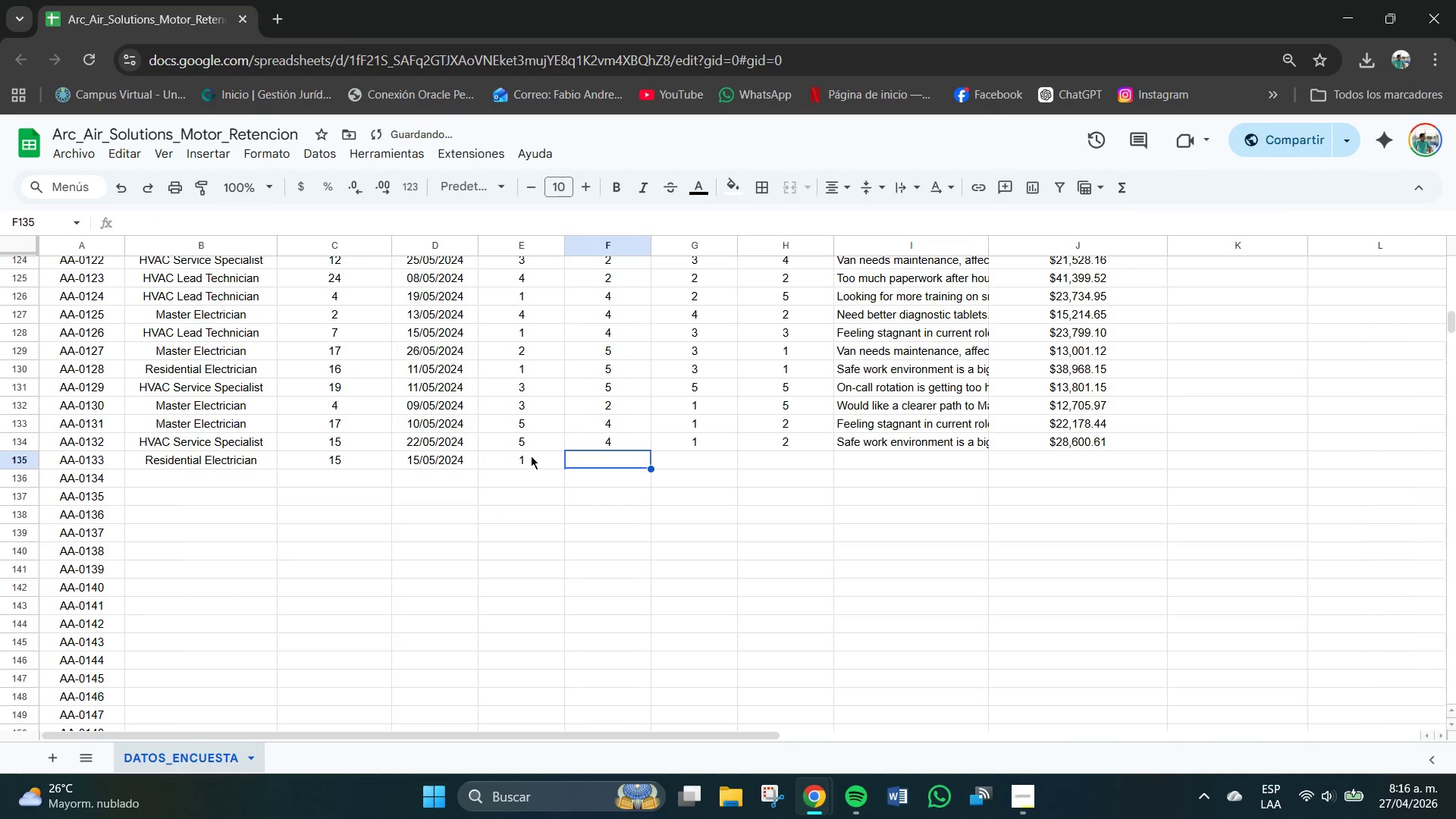 
key(Numpad1)
 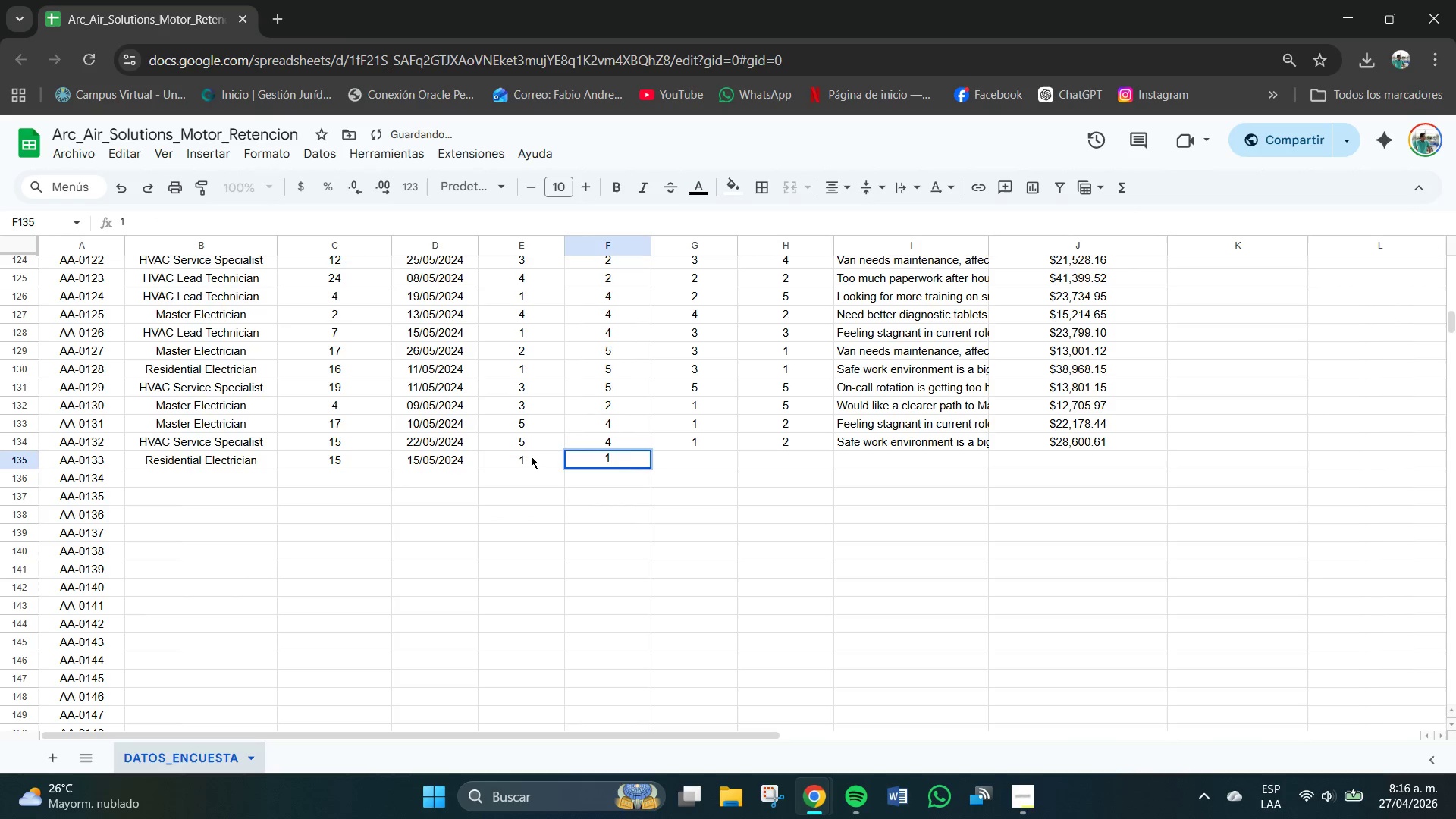 
key(Tab)
 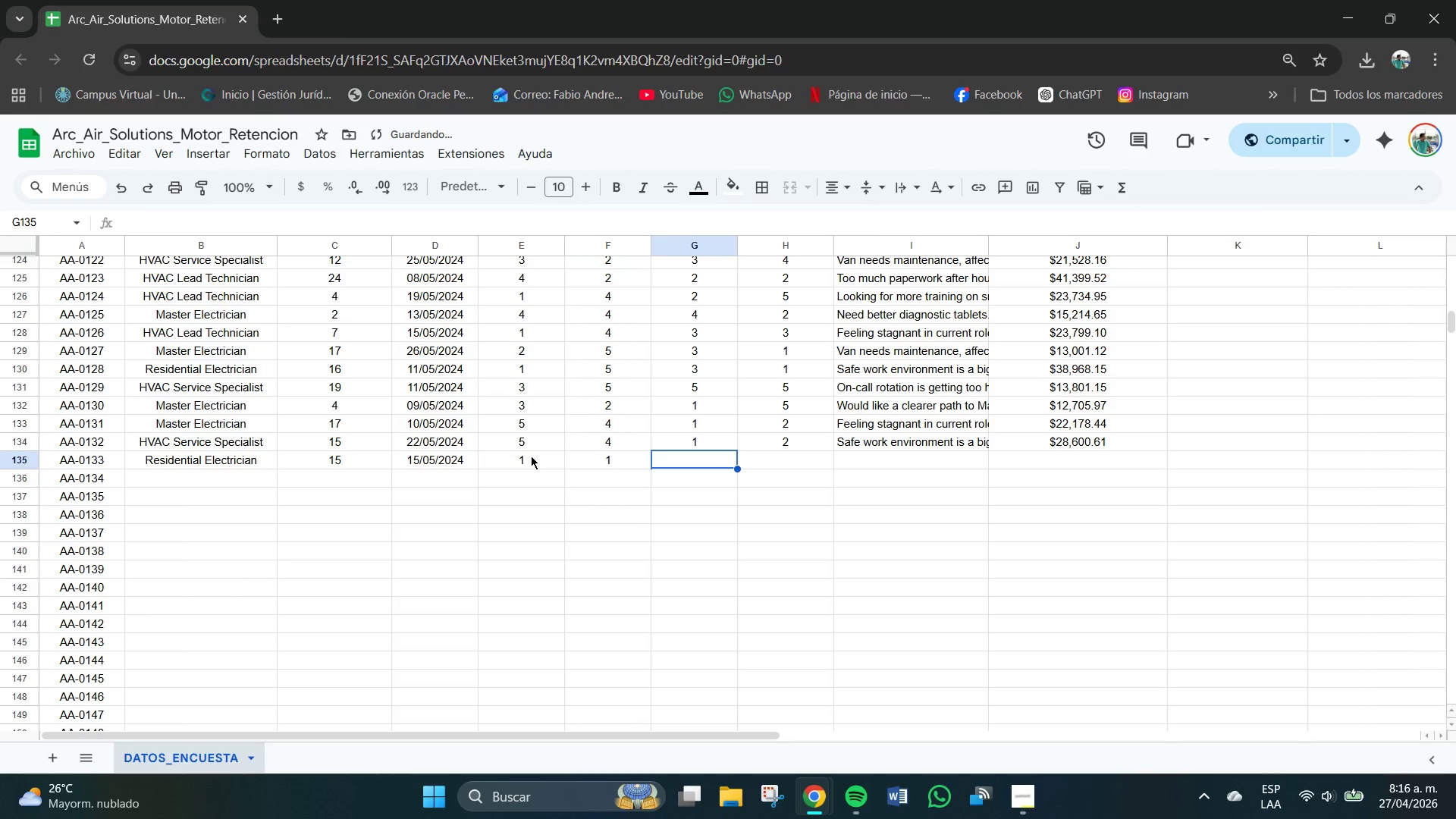 
key(Numpad2)
 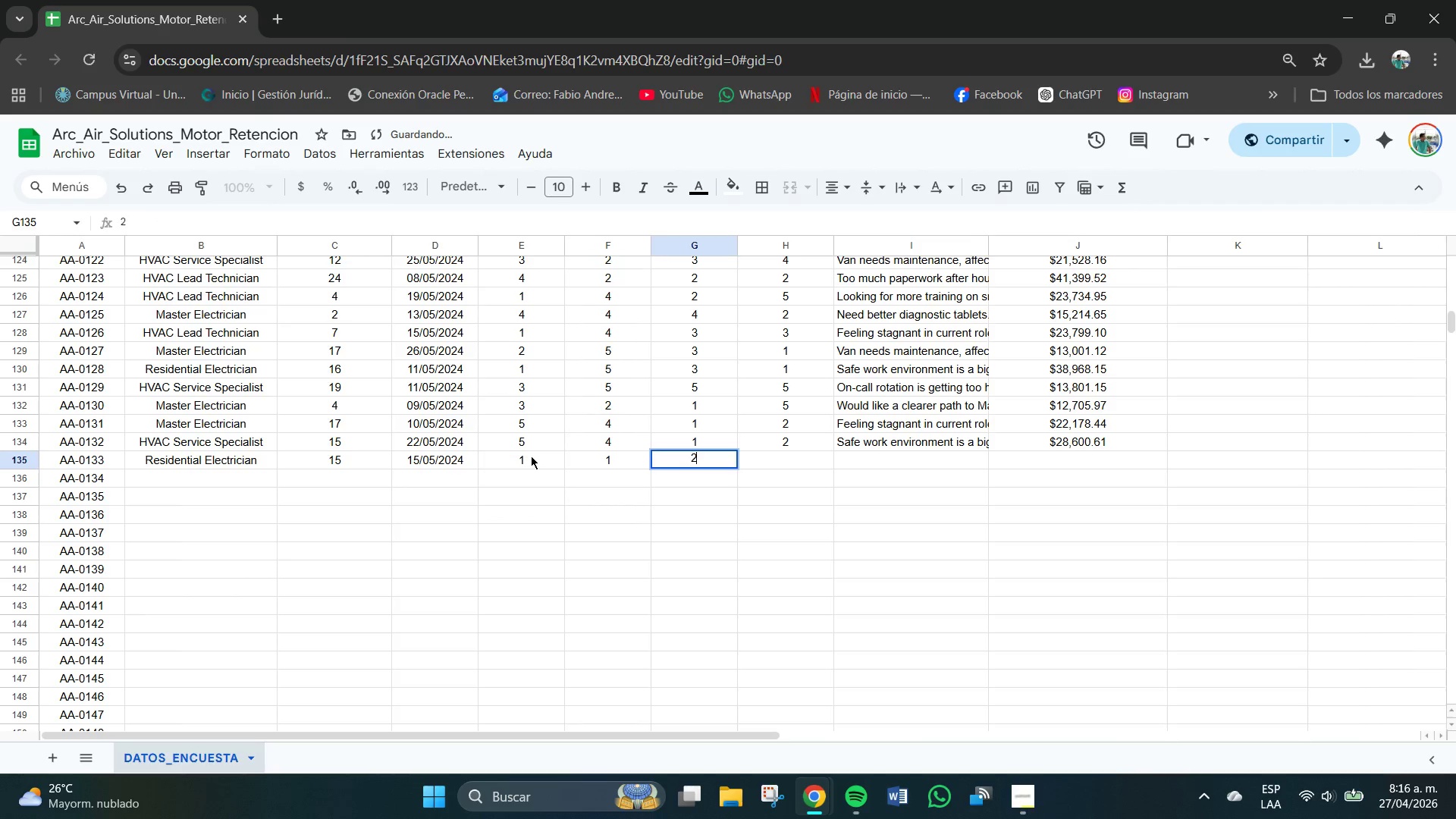 
key(Tab)
 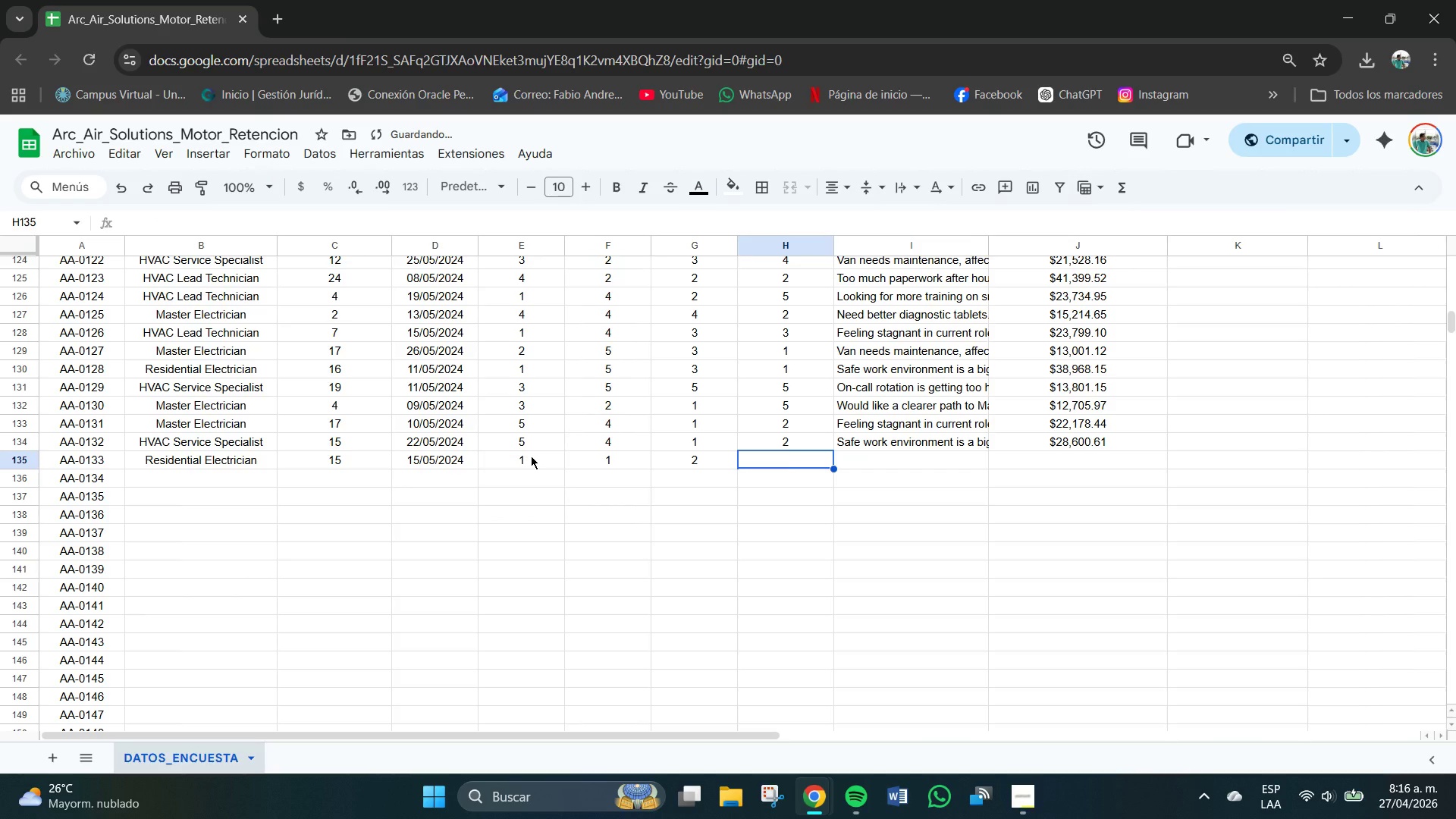 
key(Numpad4)
 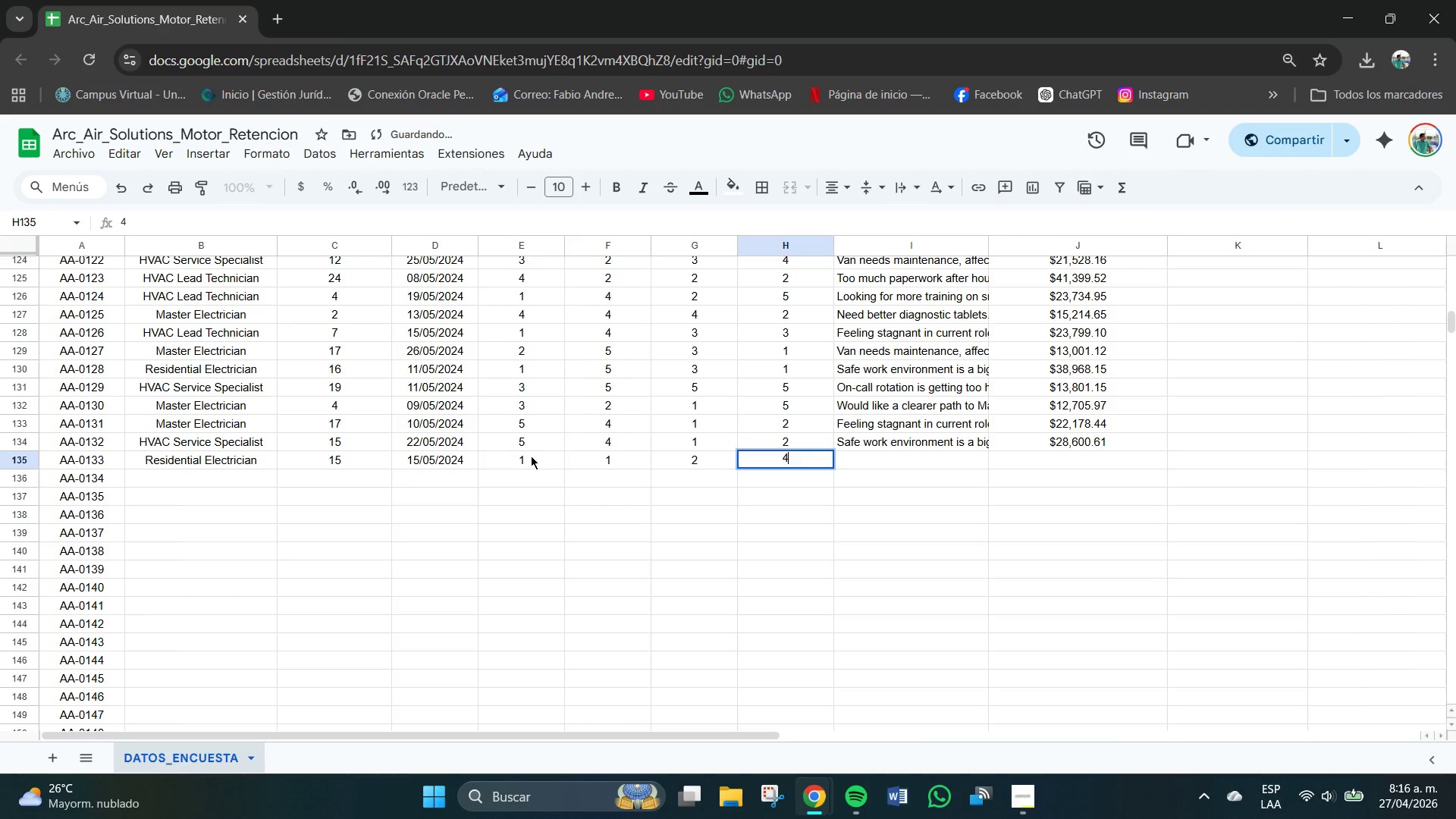 
key(Tab)
 